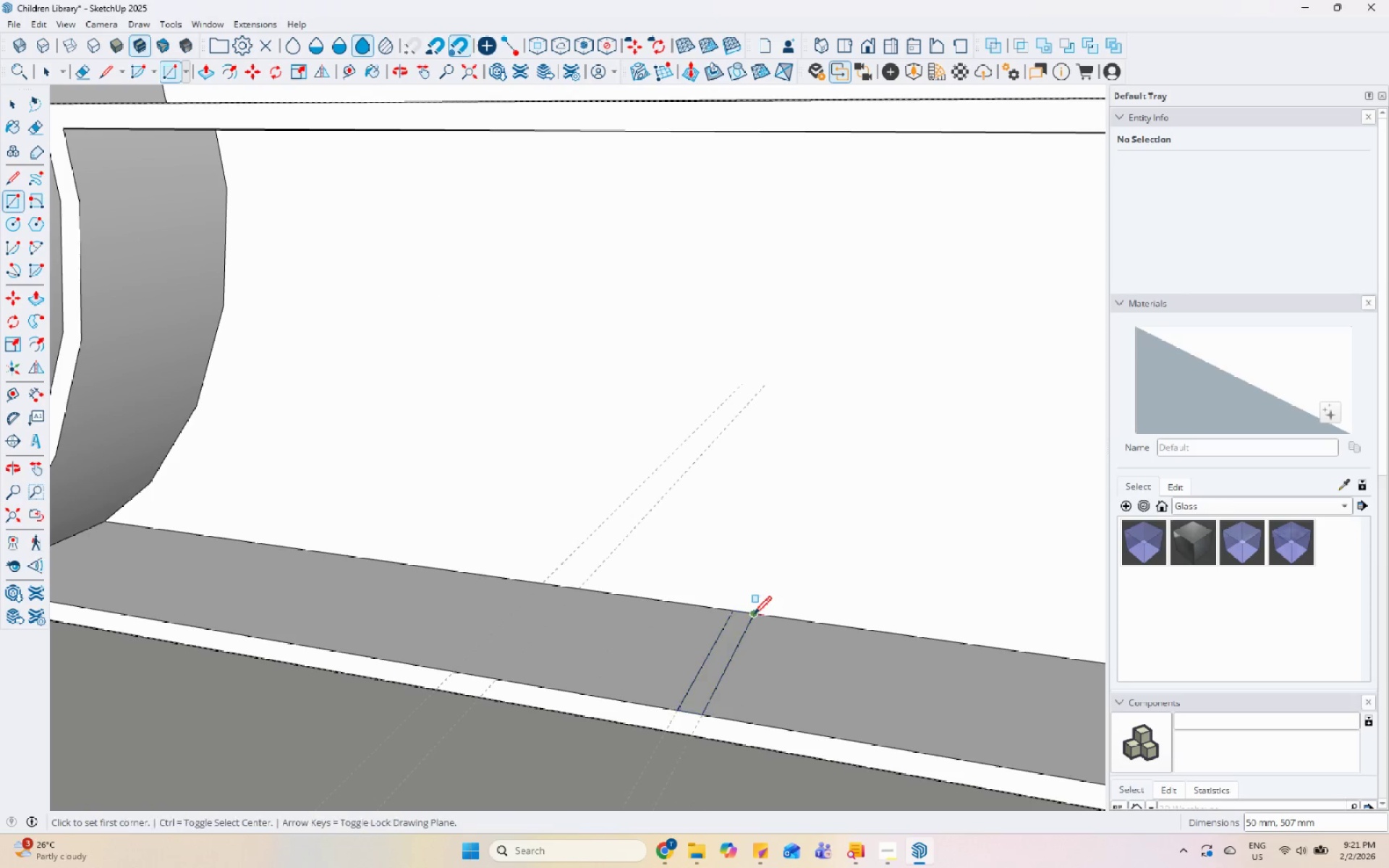 
key(Space)
 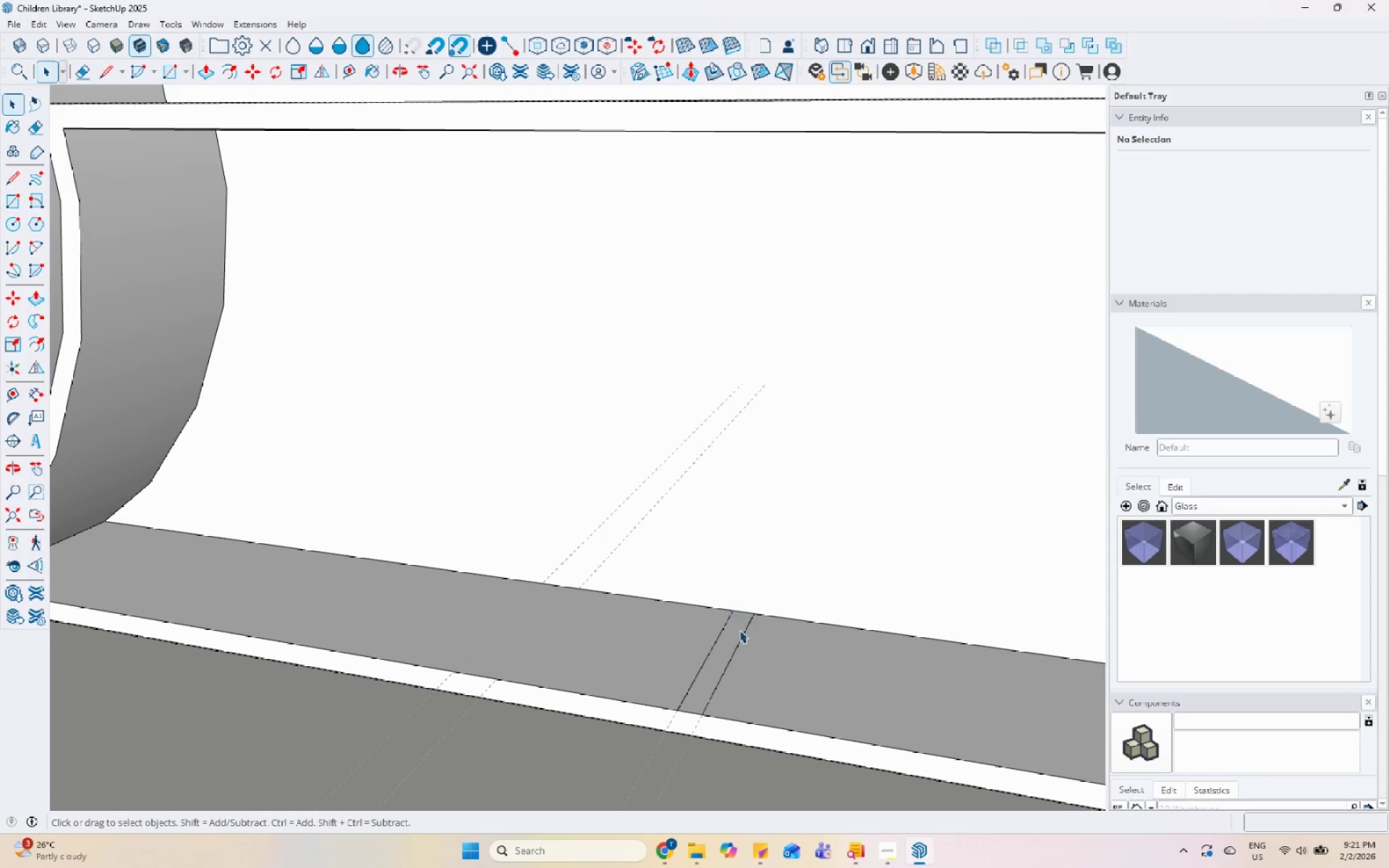 
double_click([739, 630])
 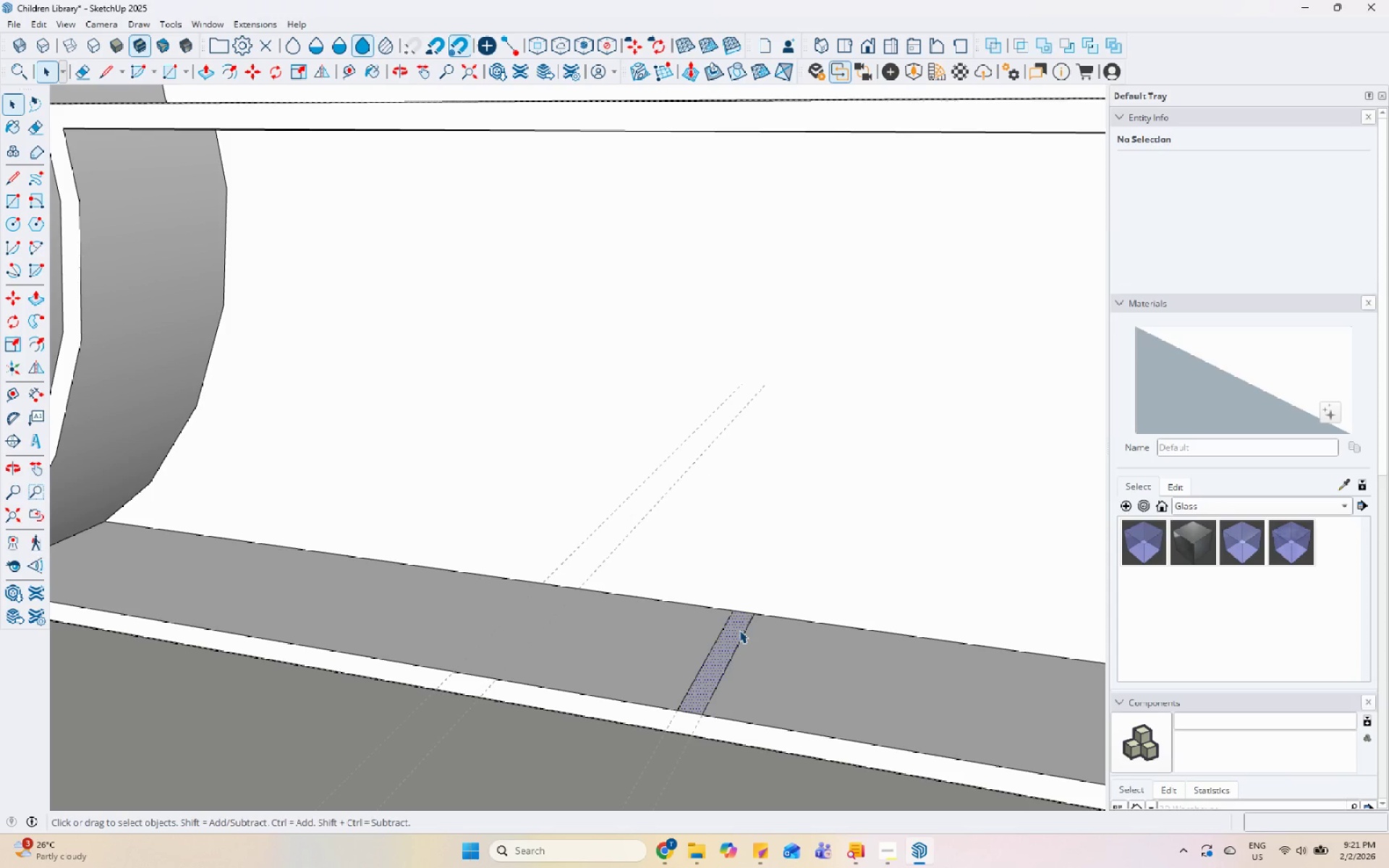 
key(P)
 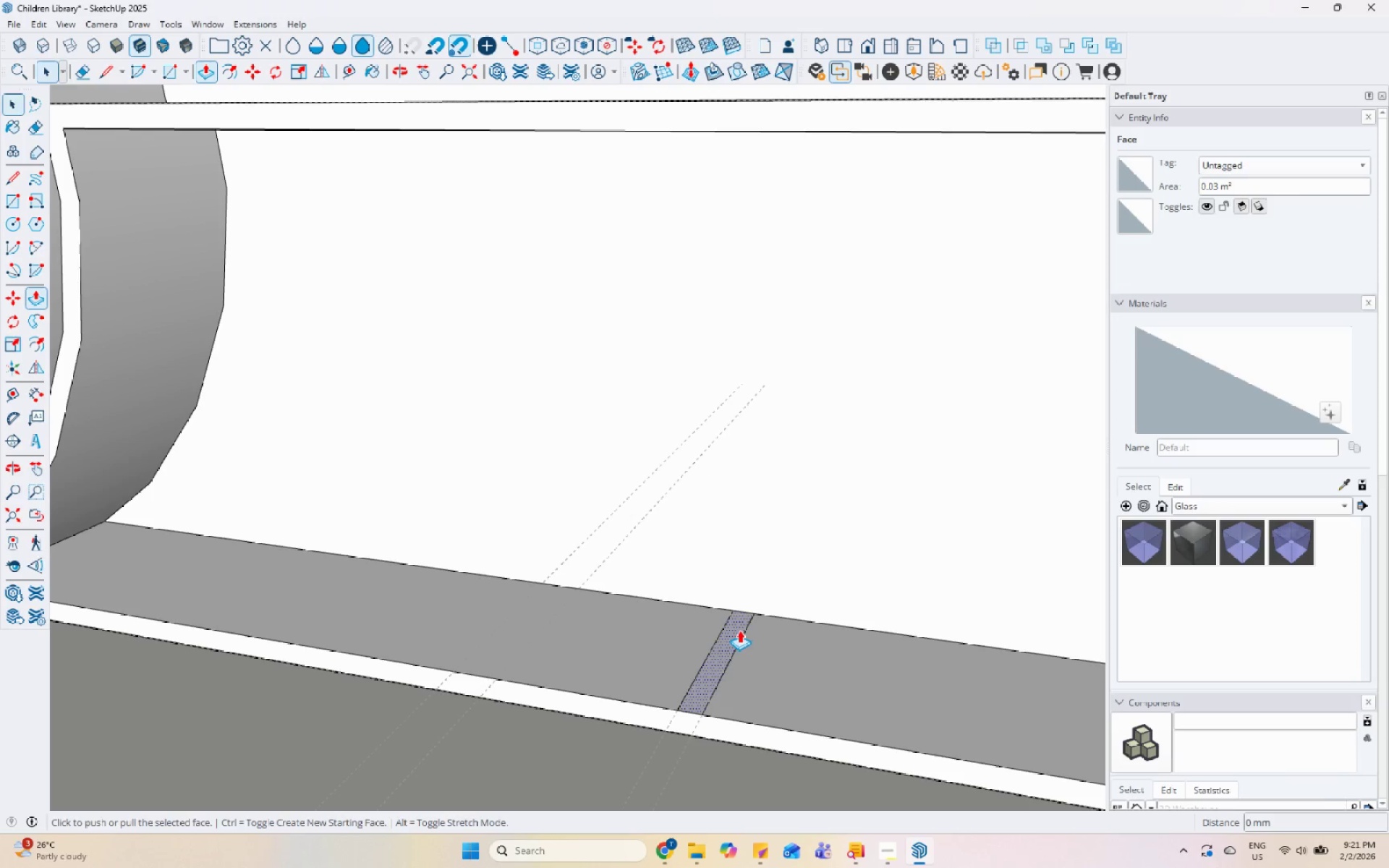 
left_click_drag(start_coordinate=[739, 630], to_coordinate=[739, 626])
 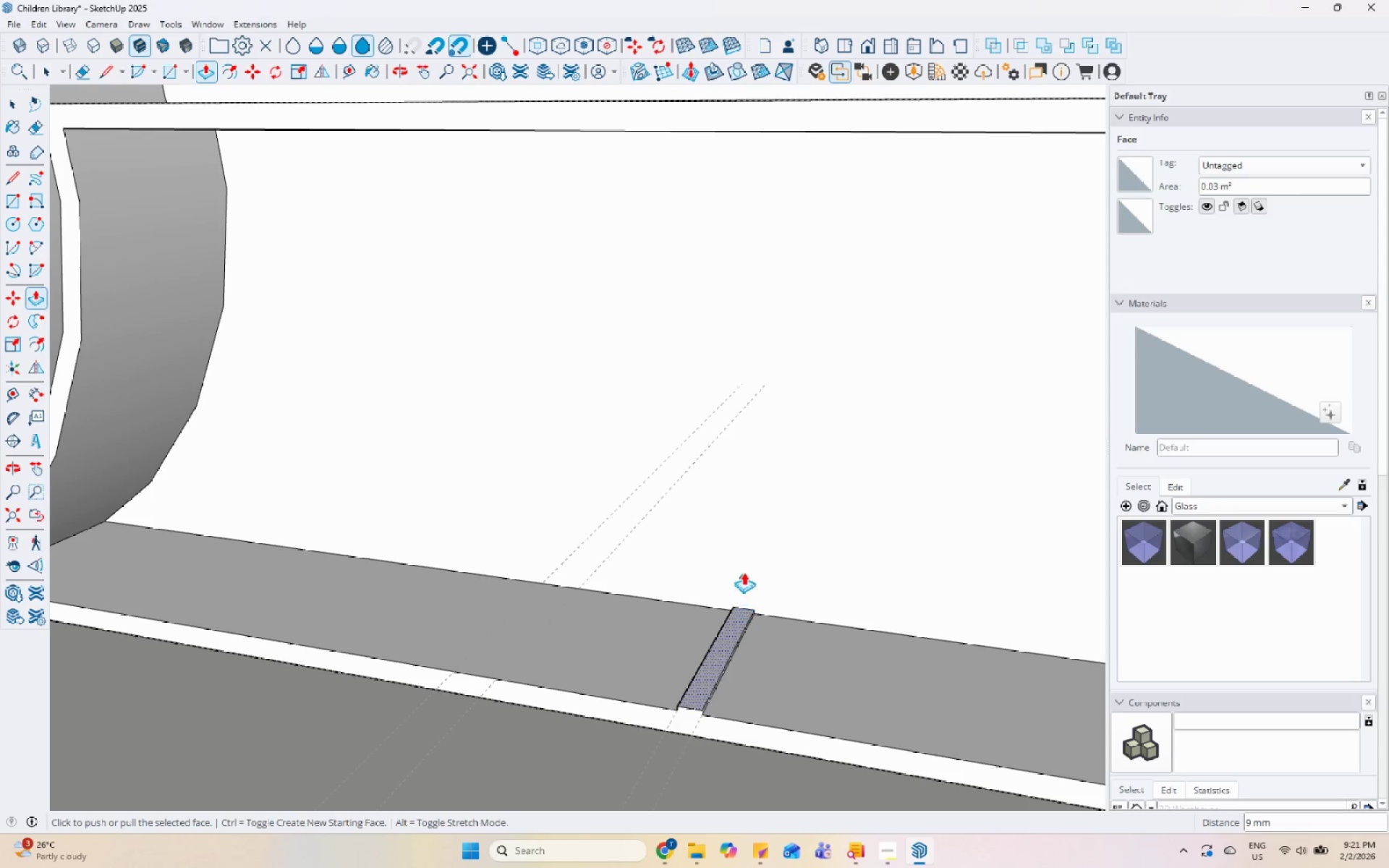 
left_click([736, 610])
 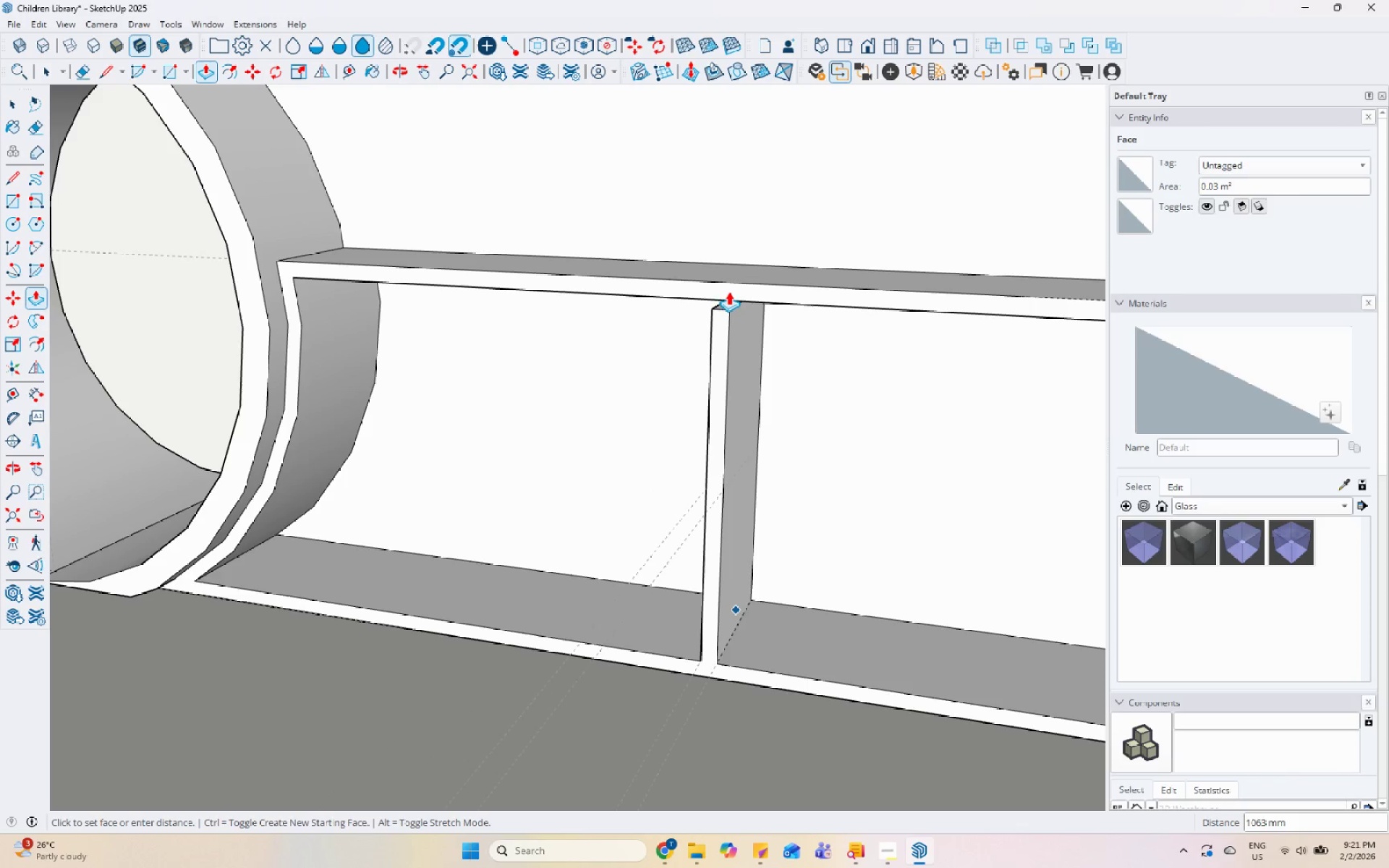 
scroll: coordinate [744, 570], scroll_direction: down, amount: 4.0
 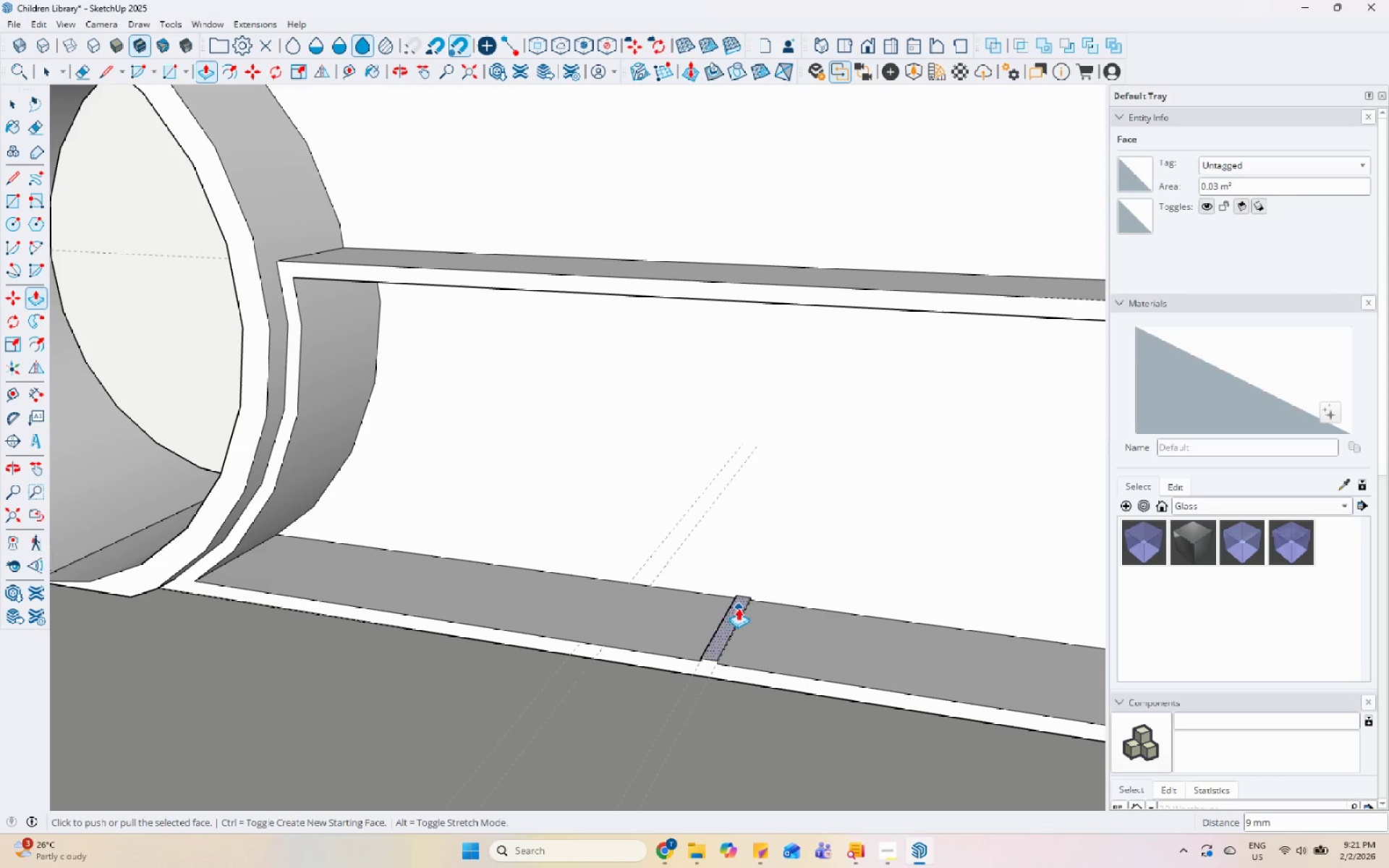 
left_click([717, 299])
 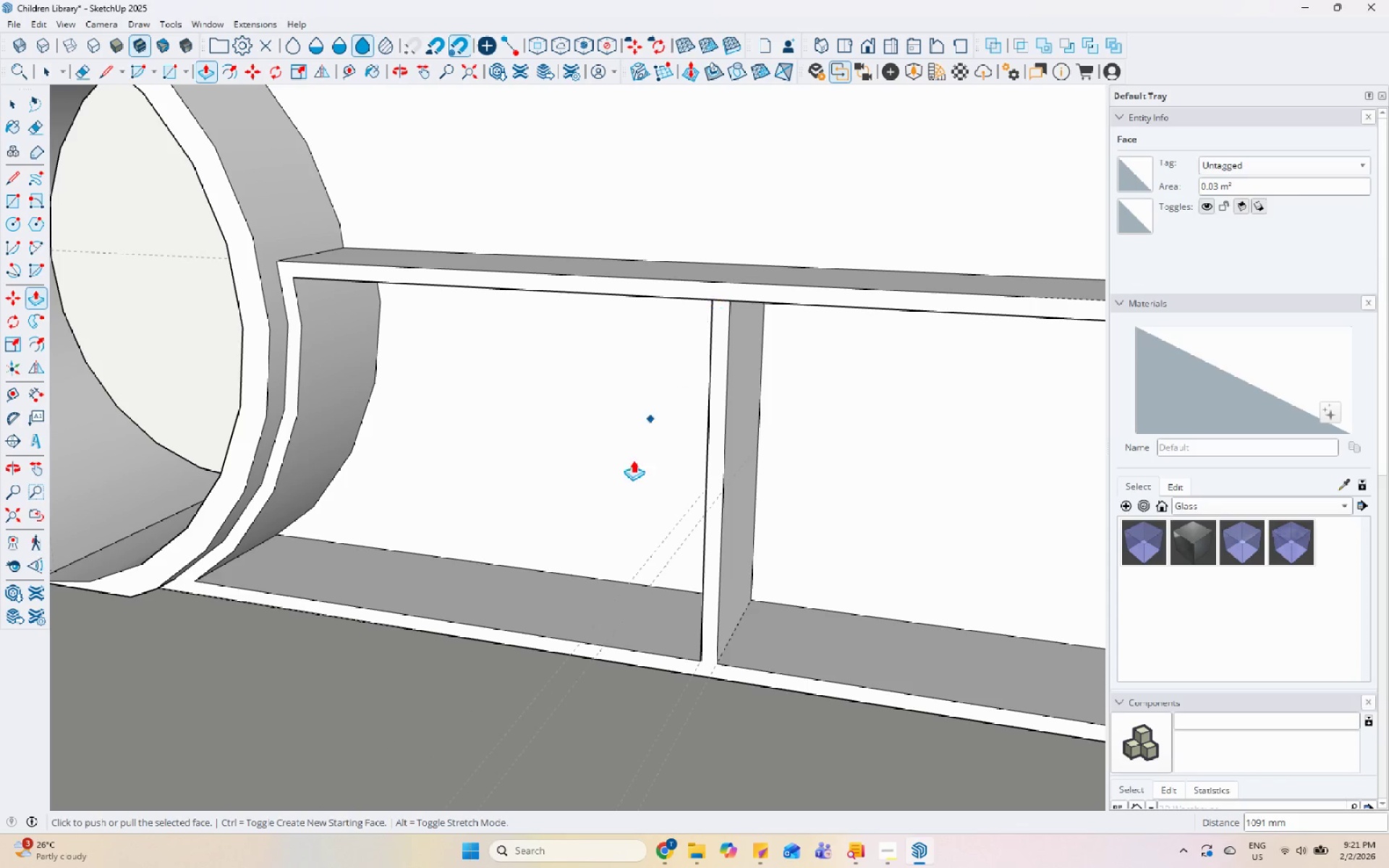 
key(Space)
 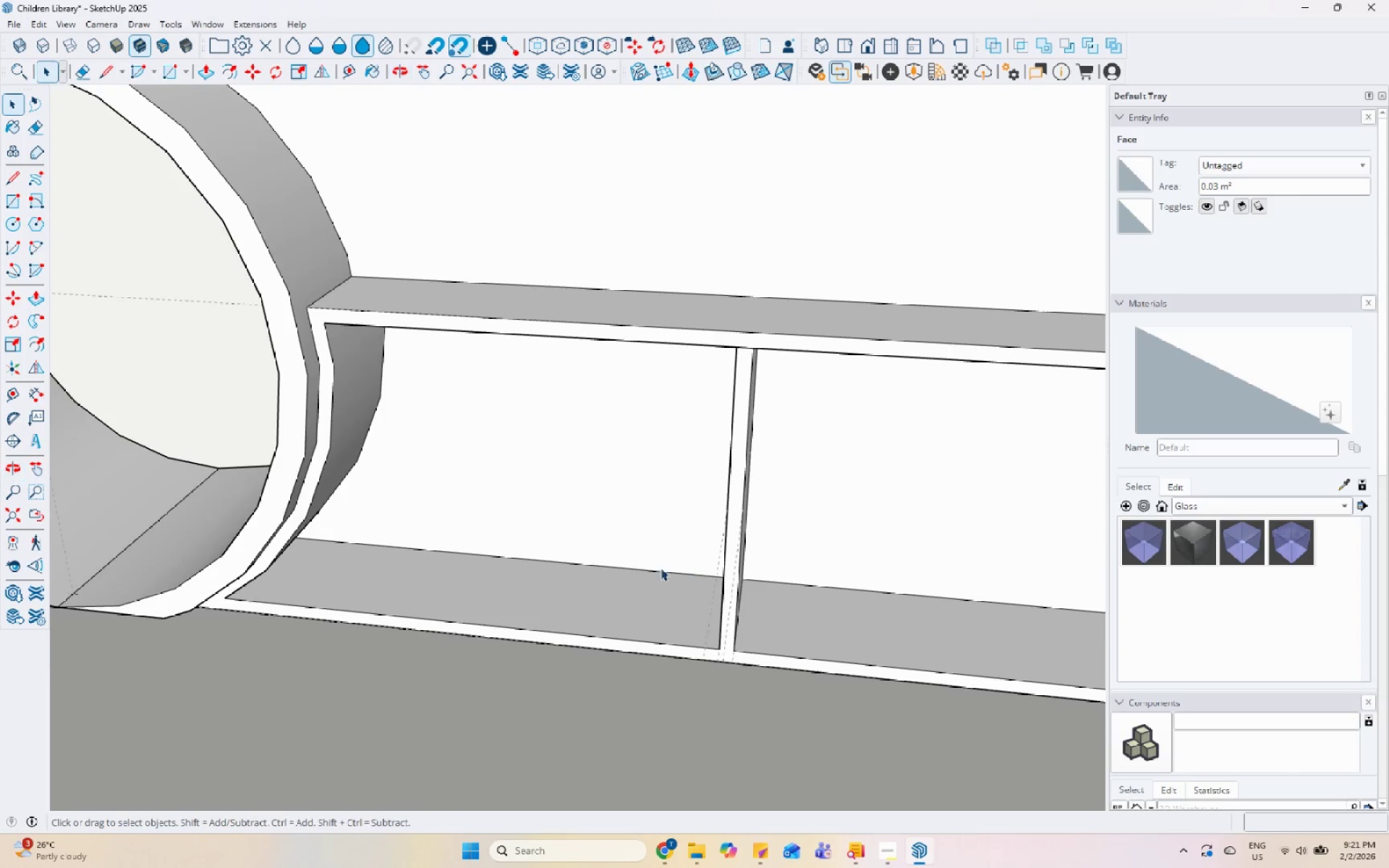 
scroll: coordinate [572, 567], scroll_direction: down, amount: 6.0
 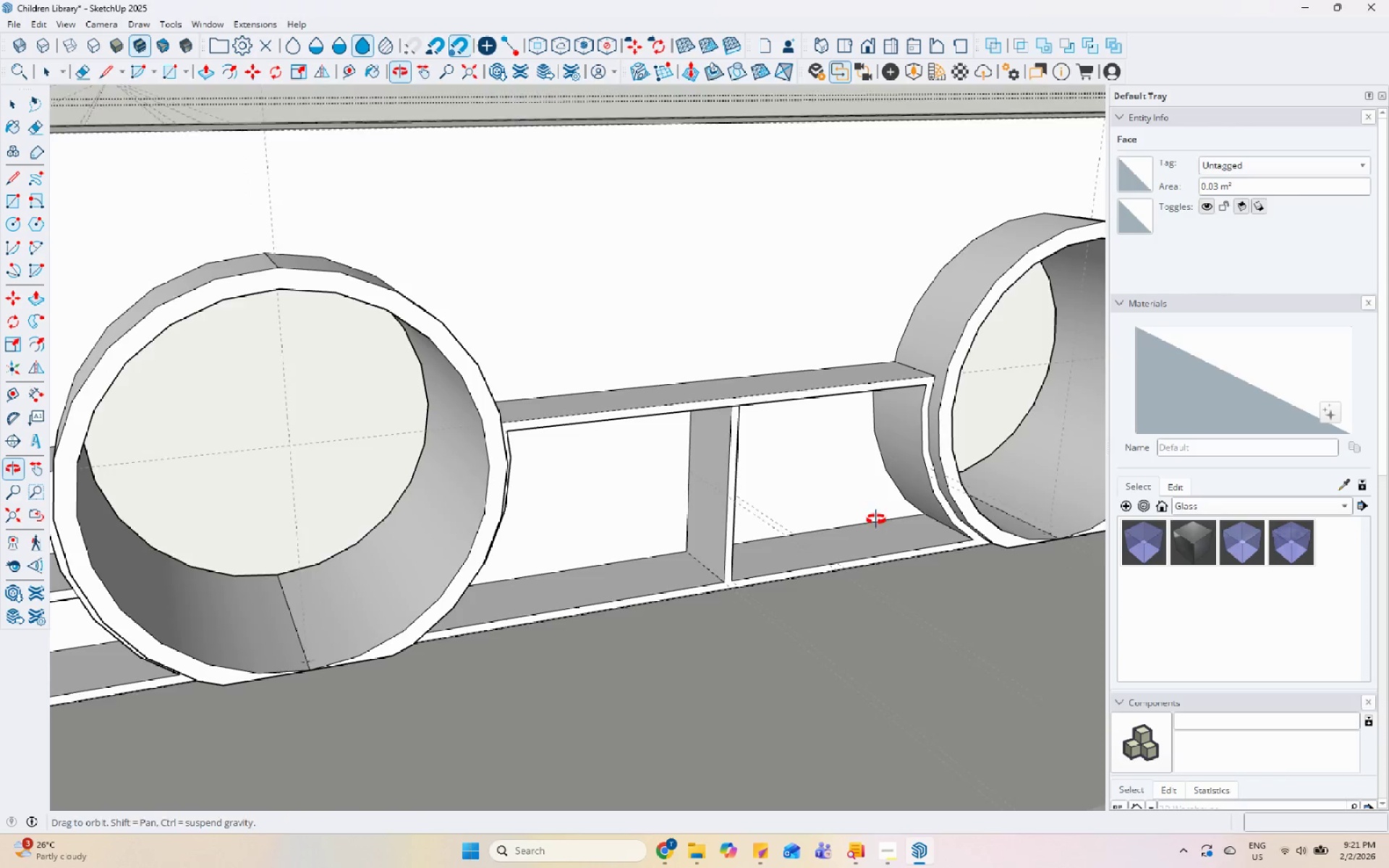 
key(Escape)
 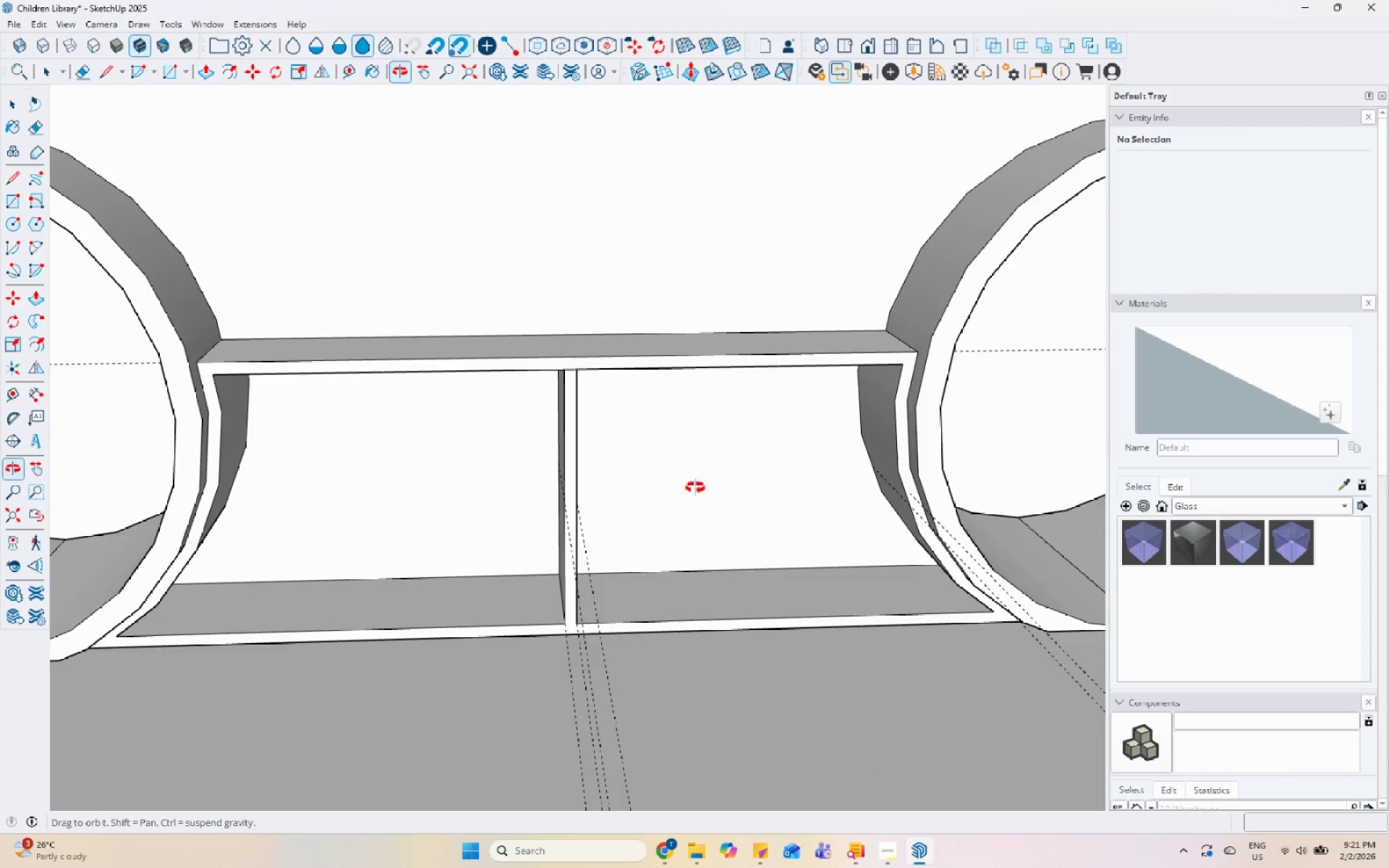 
scroll: coordinate [905, 481], scroll_direction: up, amount: 4.0
 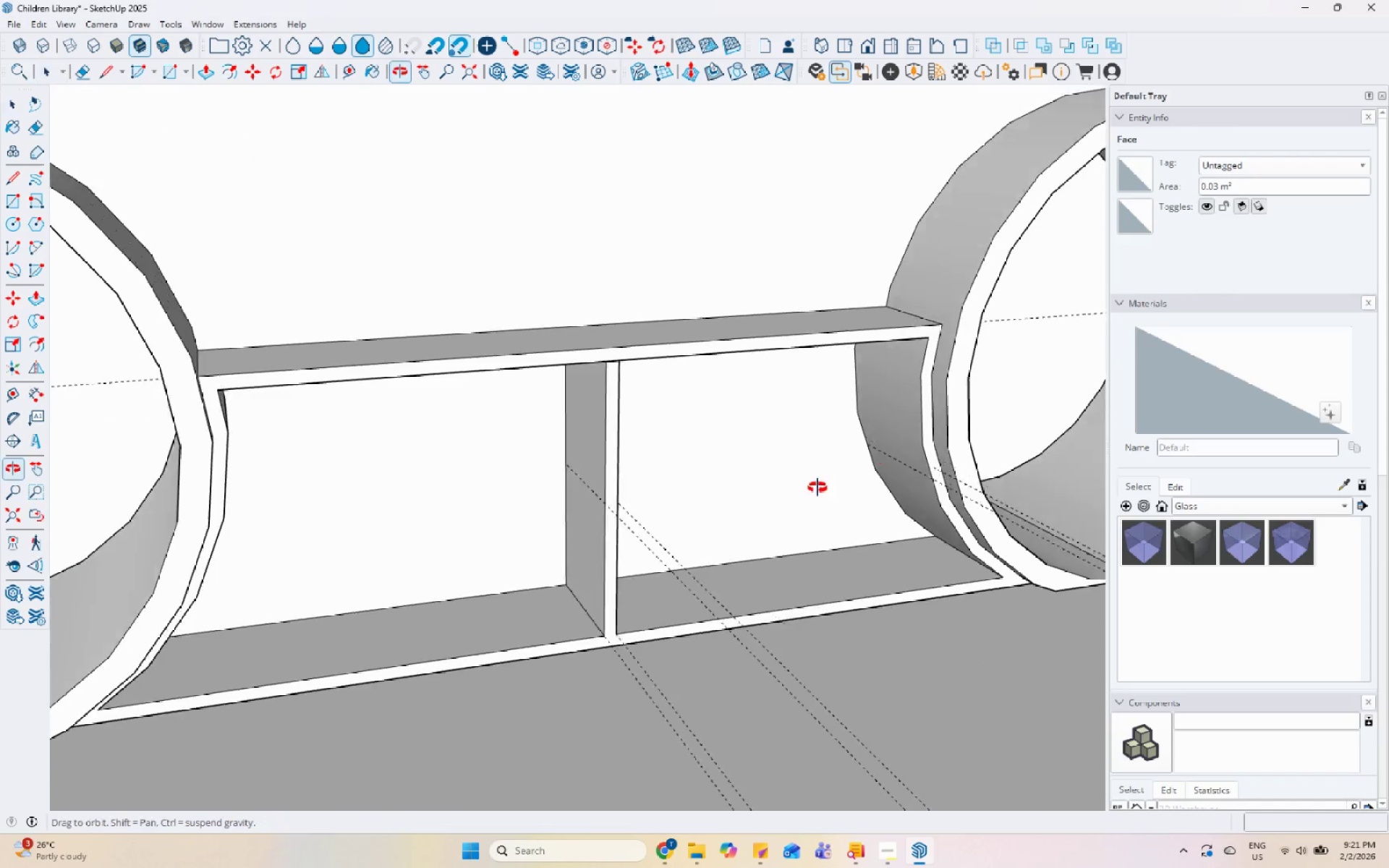 
left_click([564, 494])
 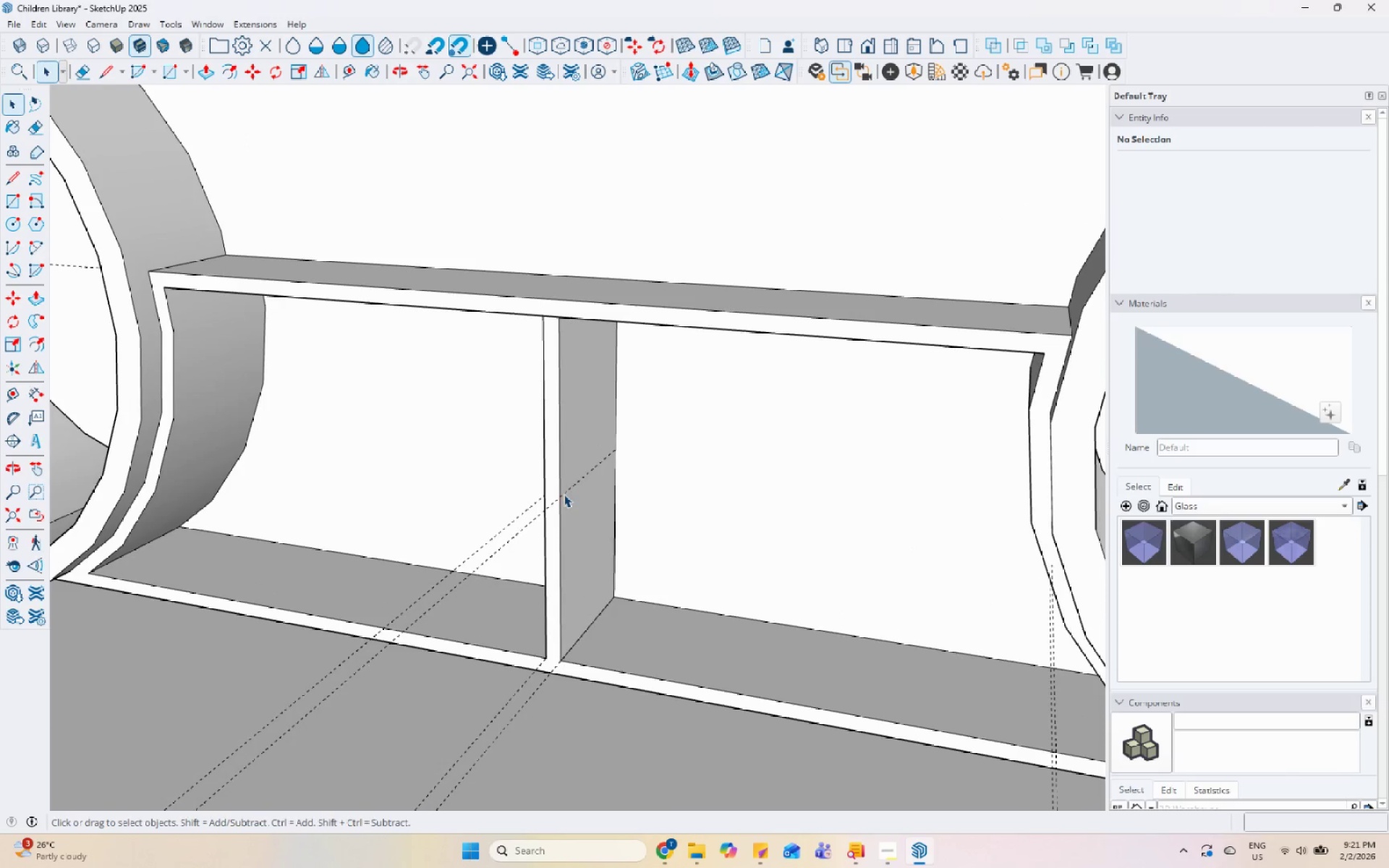 
scroll: coordinate [558, 485], scroll_direction: up, amount: 4.0
 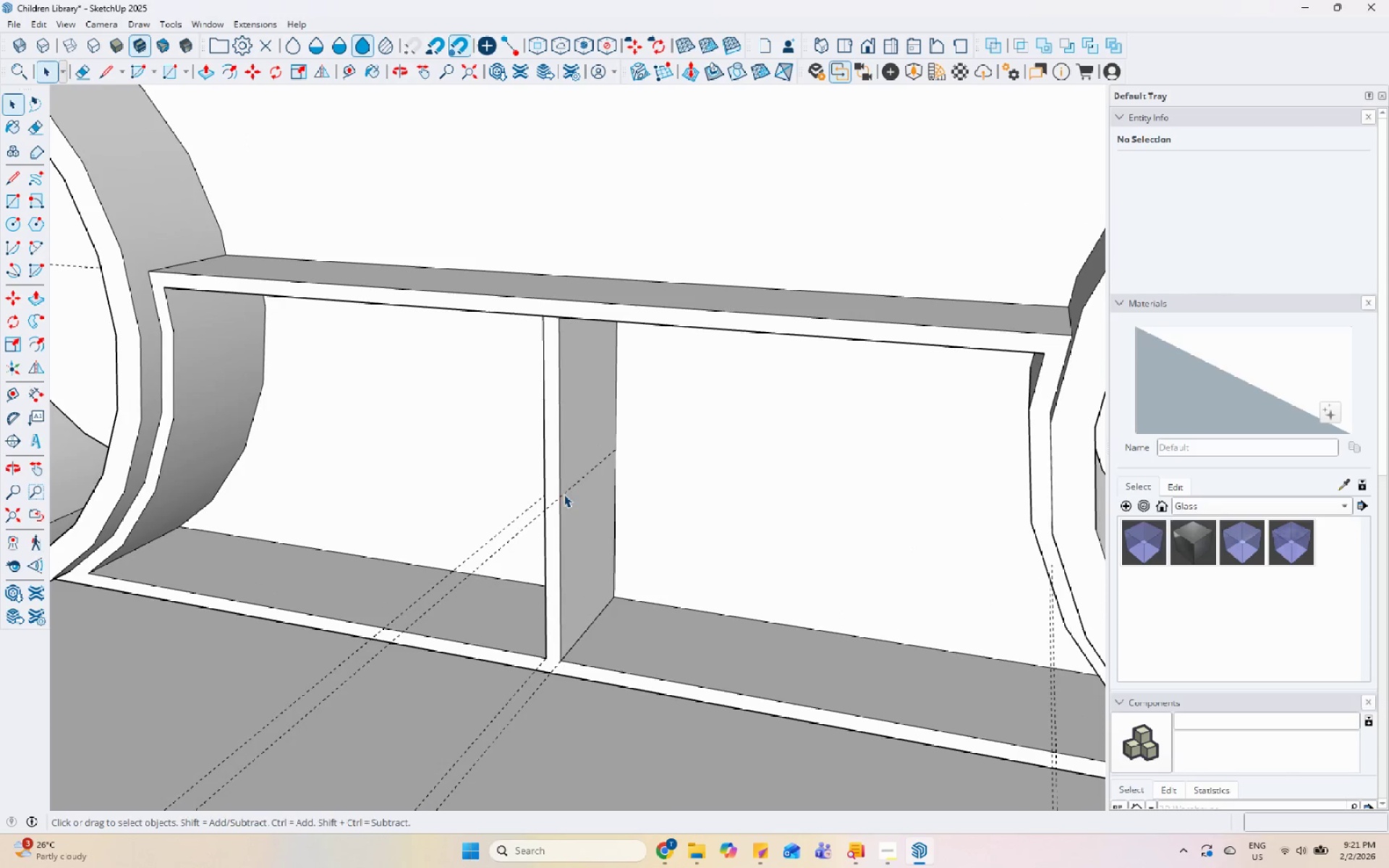 
double_click([564, 494])
 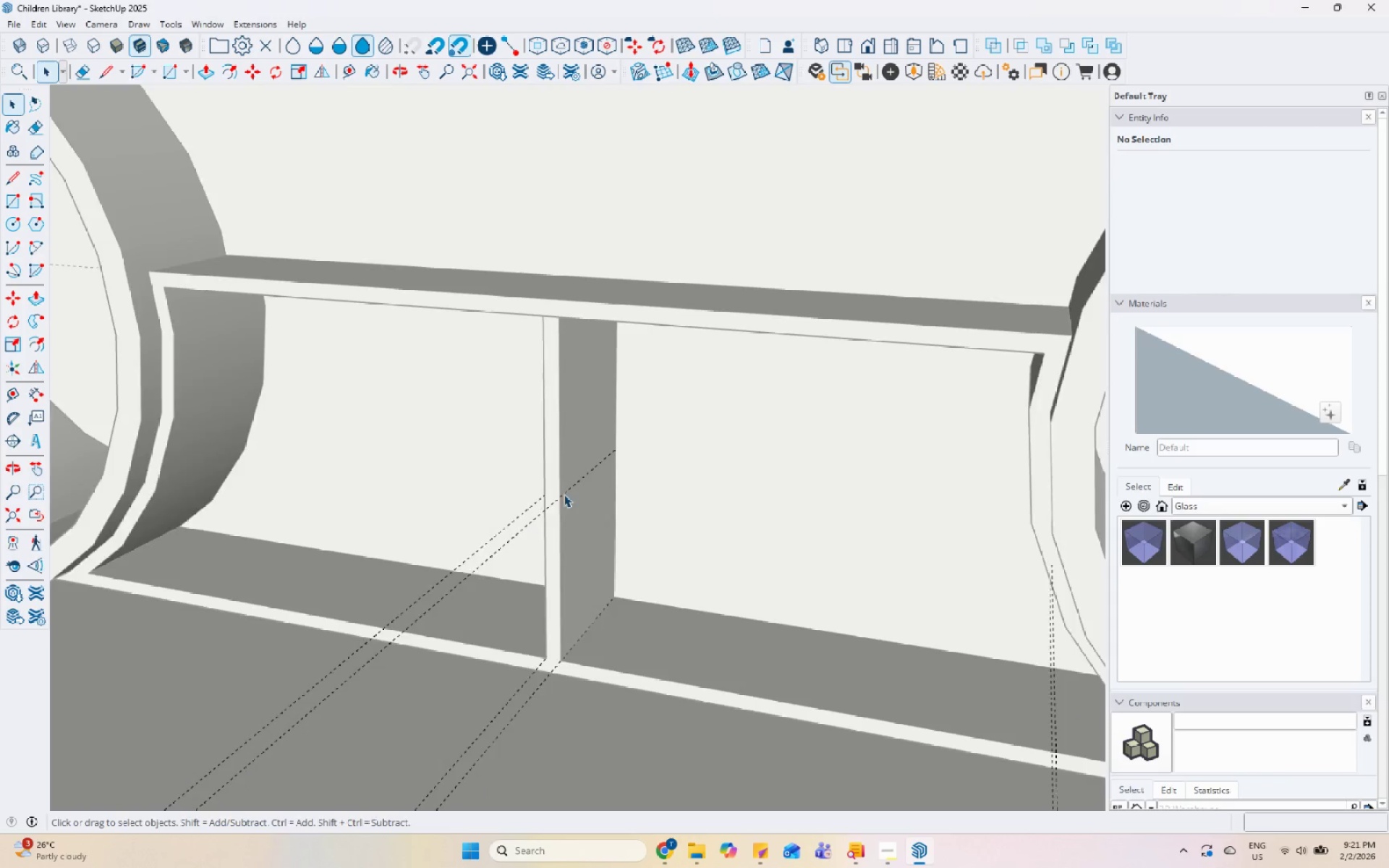 
key(Escape)
 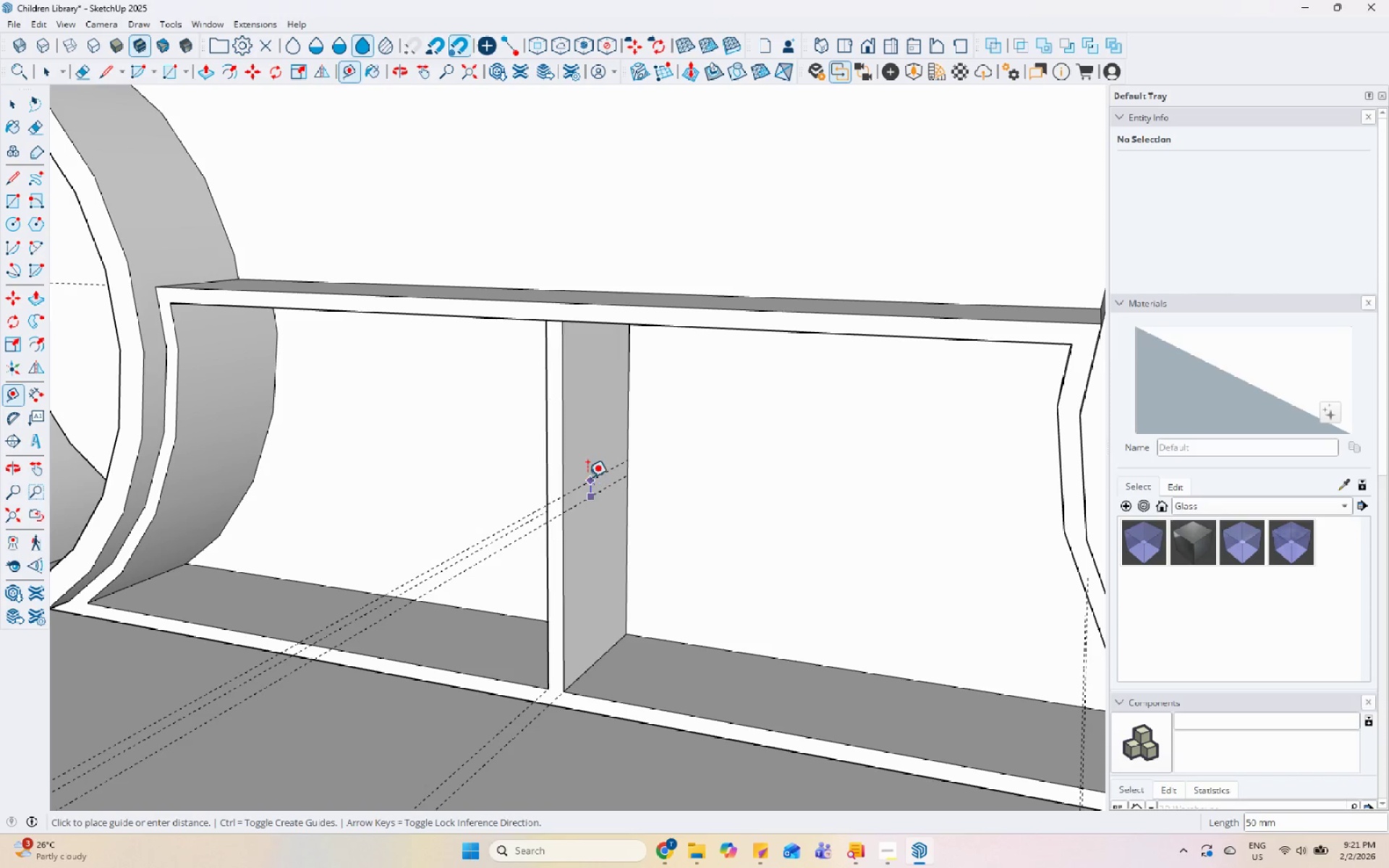 
scroll: coordinate [564, 511], scroll_direction: none, amount: 0.0
 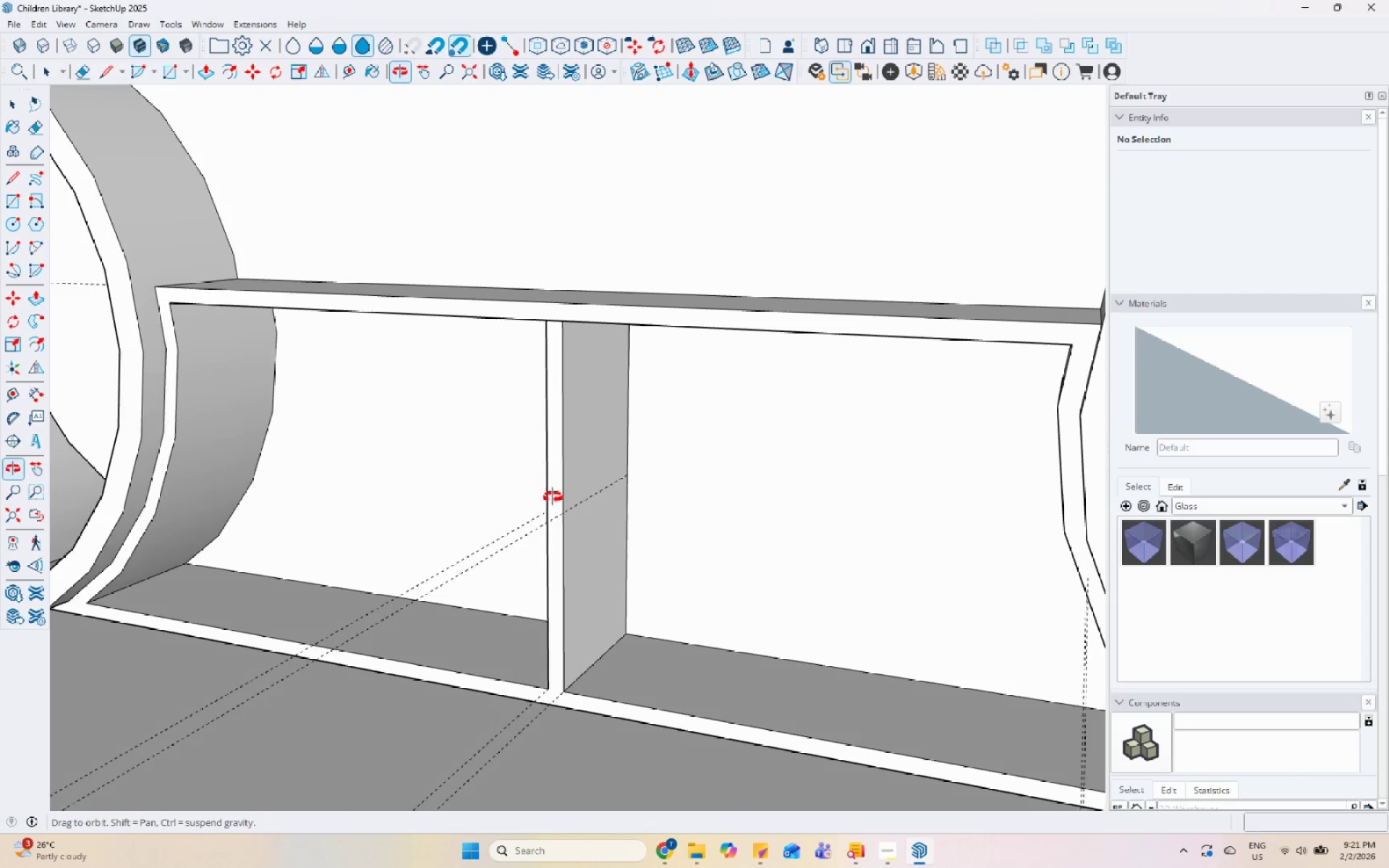 
scroll: coordinate [564, 559], scroll_direction: up, amount: 1.0
 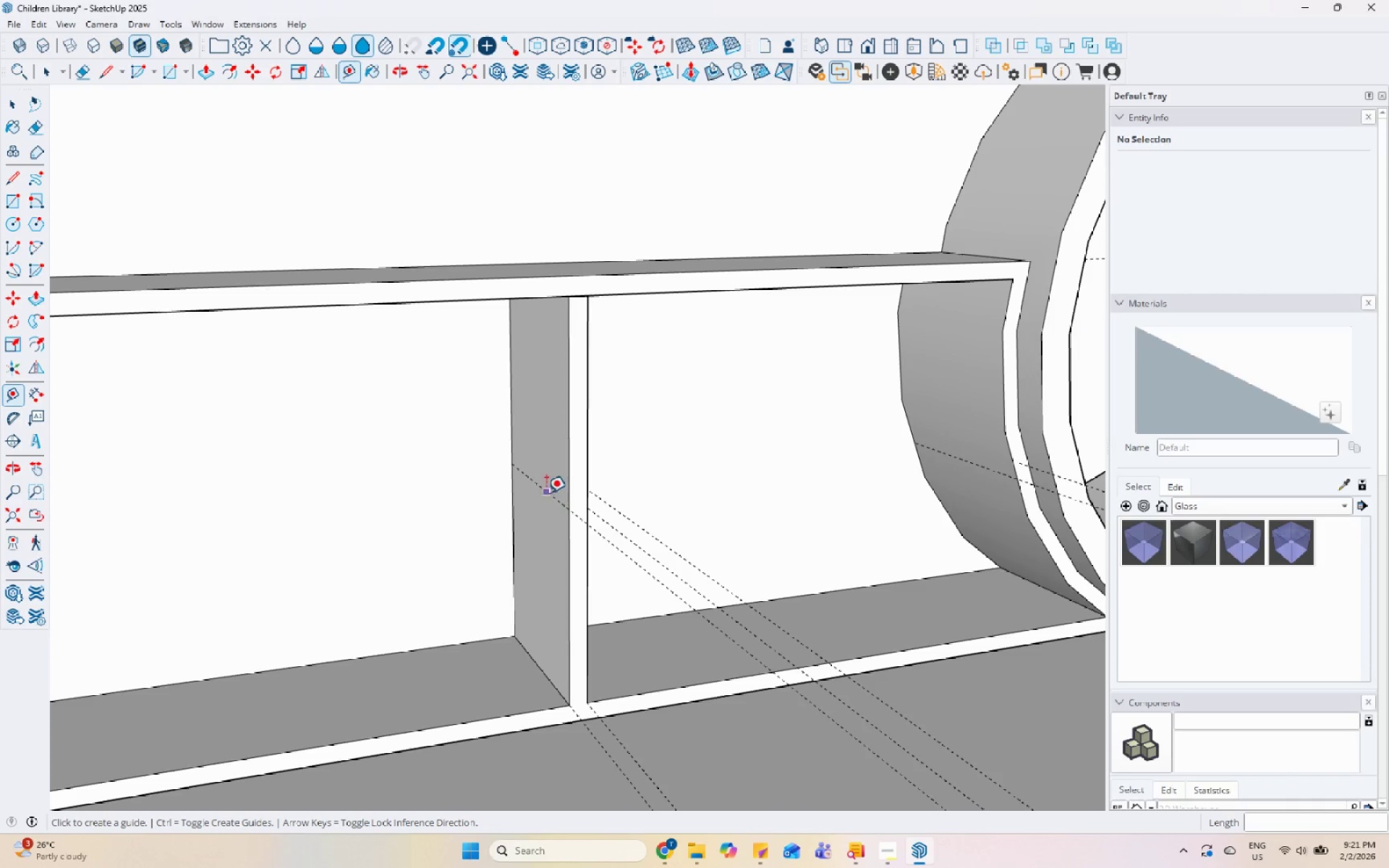 
left_click([546, 491])
 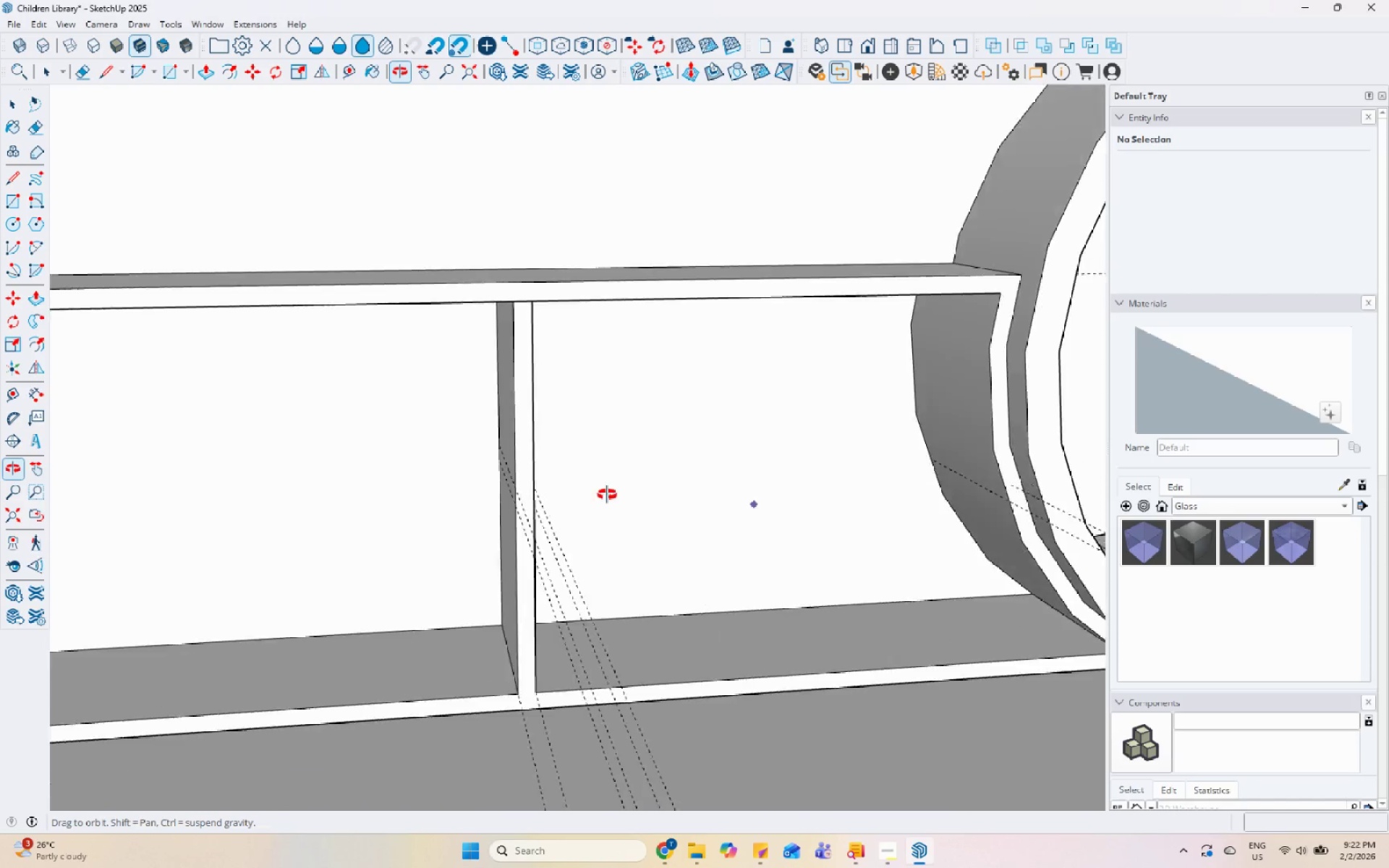 
key(Space)
 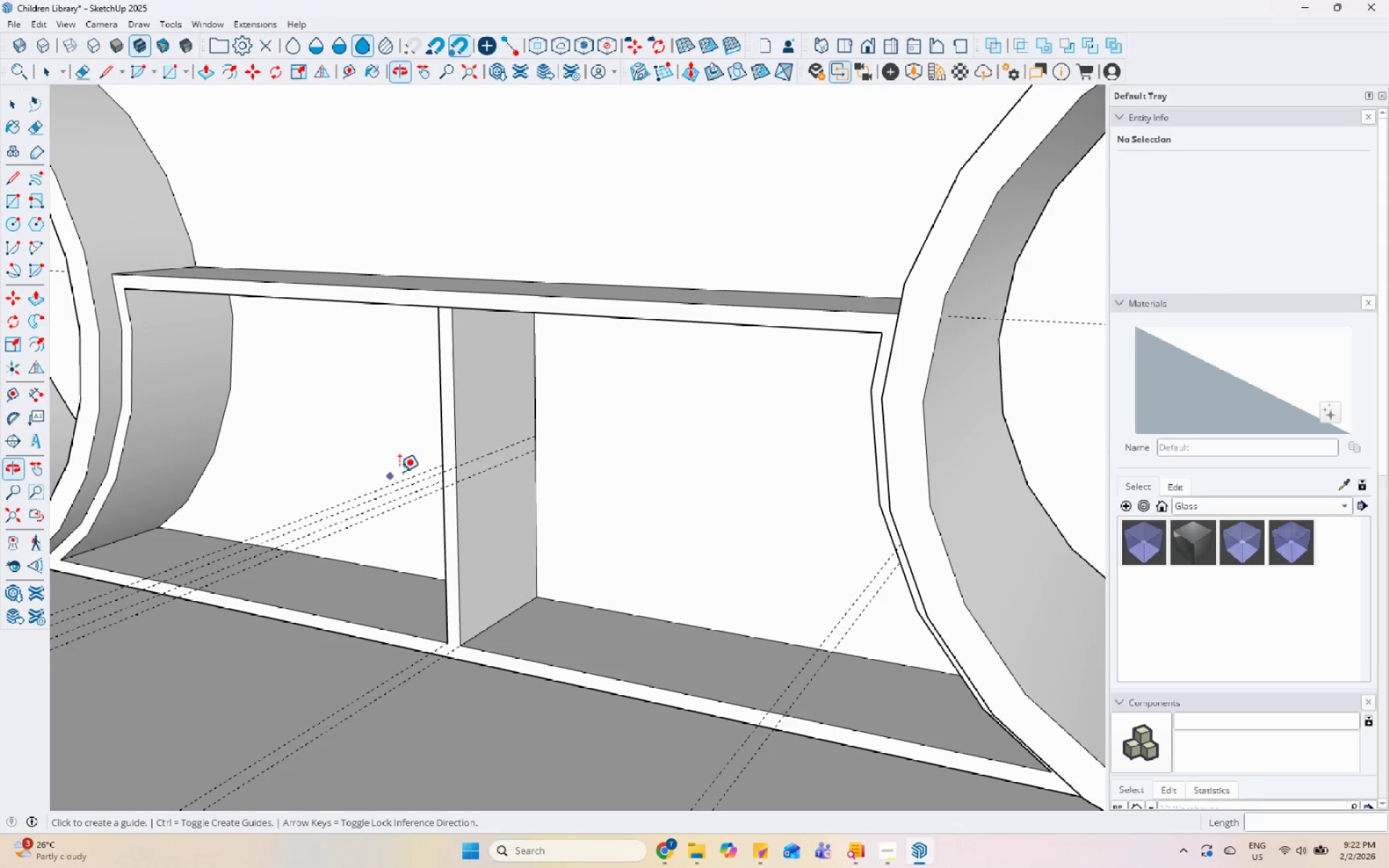 
double_click([525, 455])
 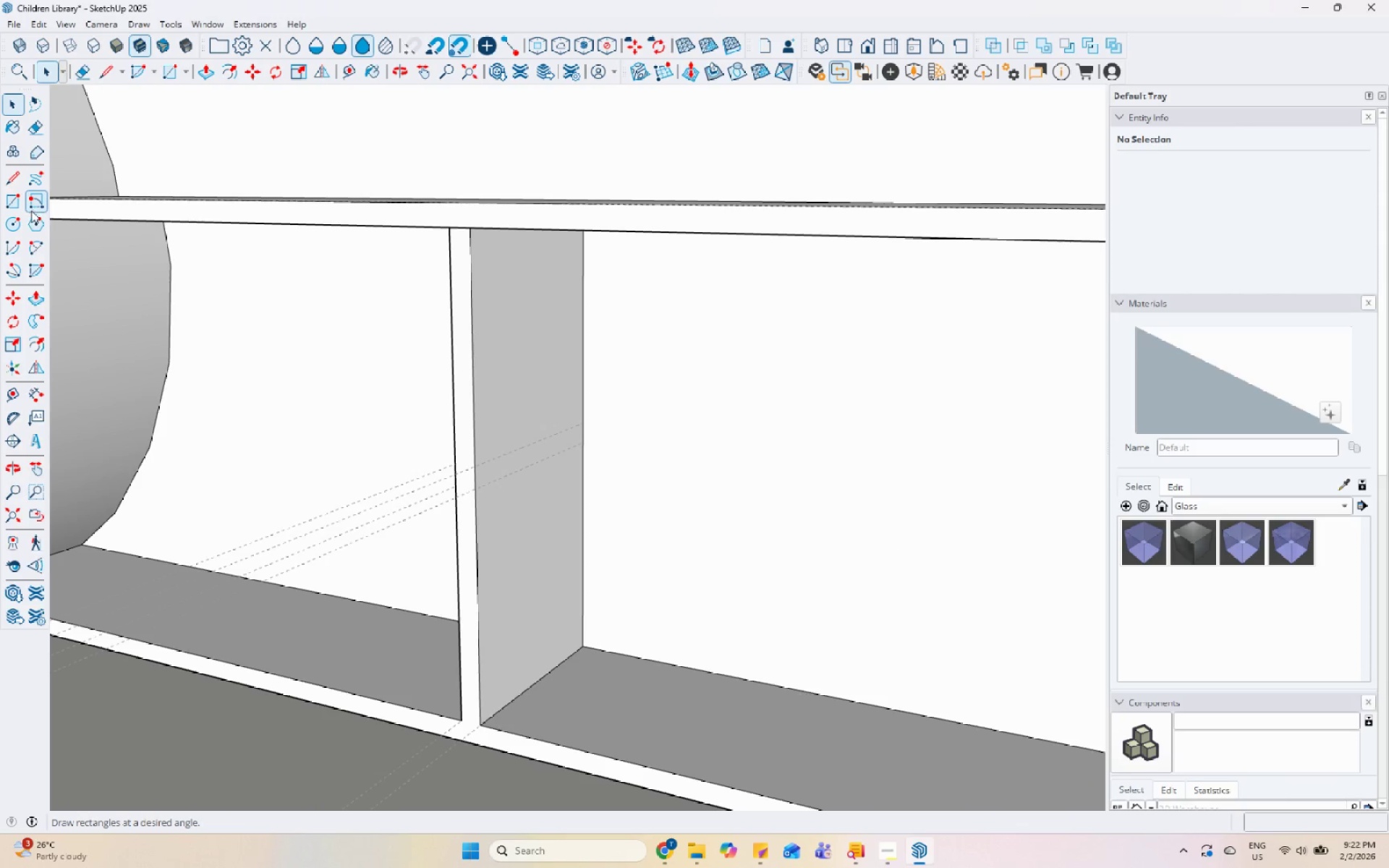 
scroll: coordinate [658, 548], scroll_direction: up, amount: 6.0
 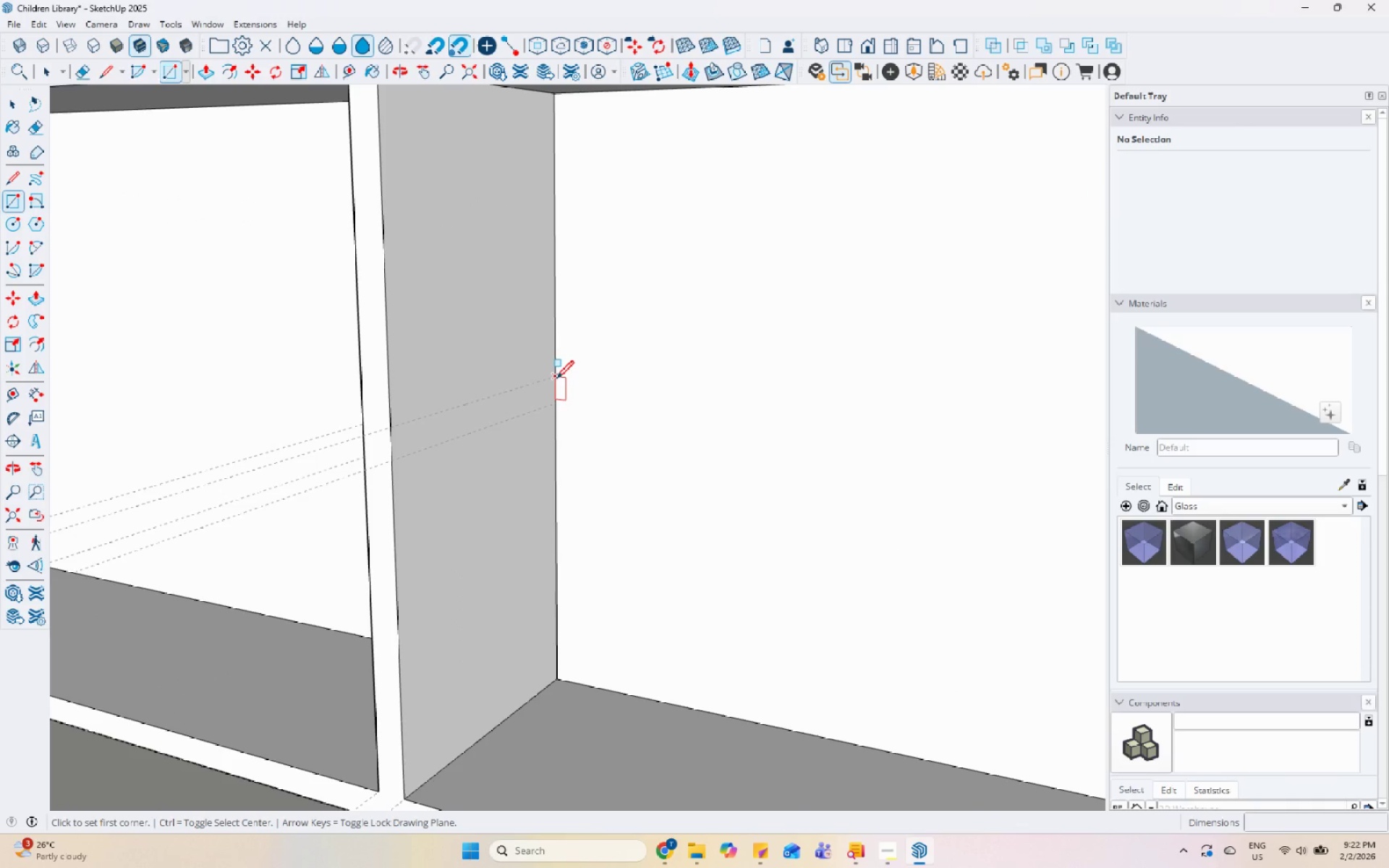 
left_click([556, 376])
 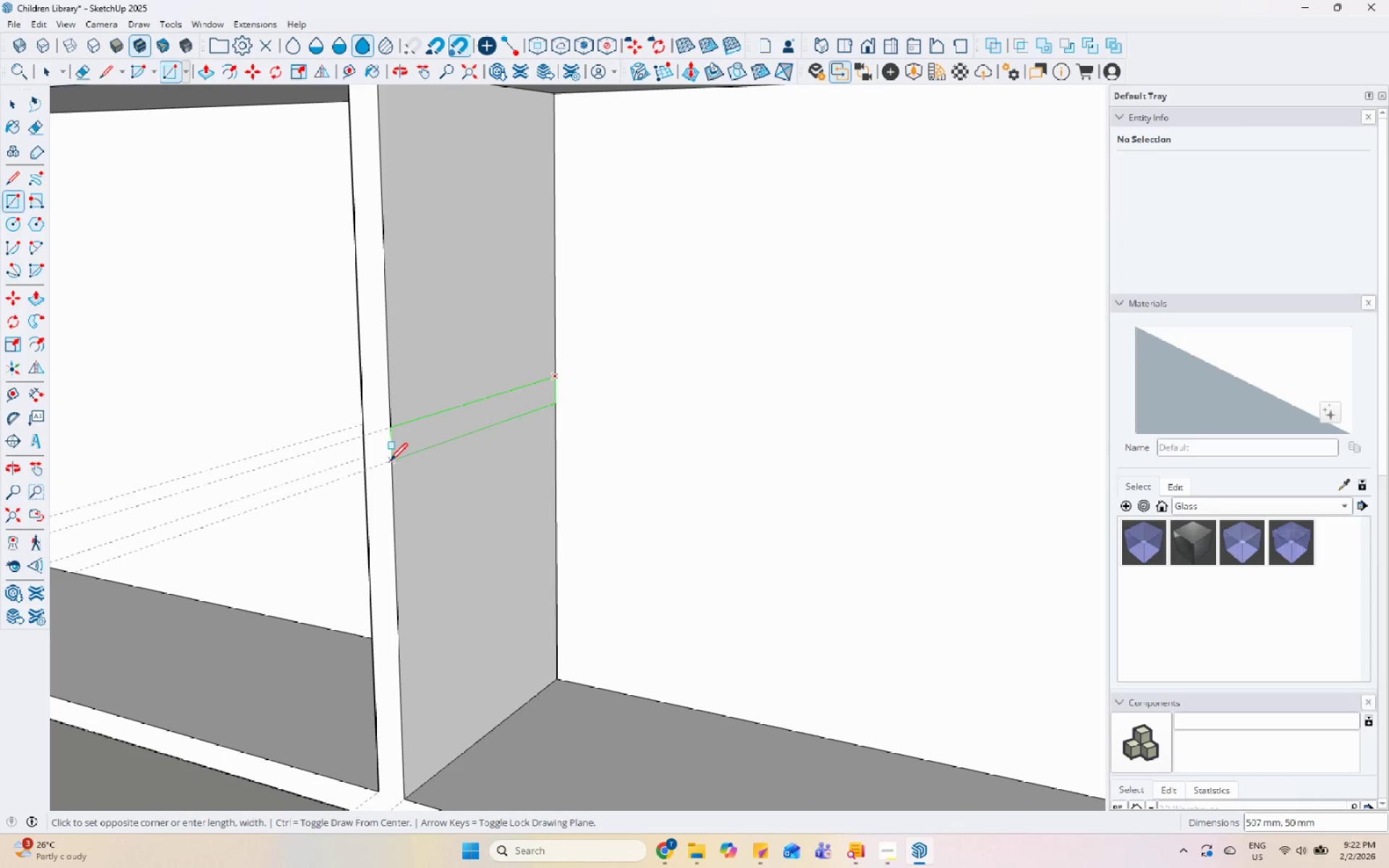 
left_click([390, 462])
 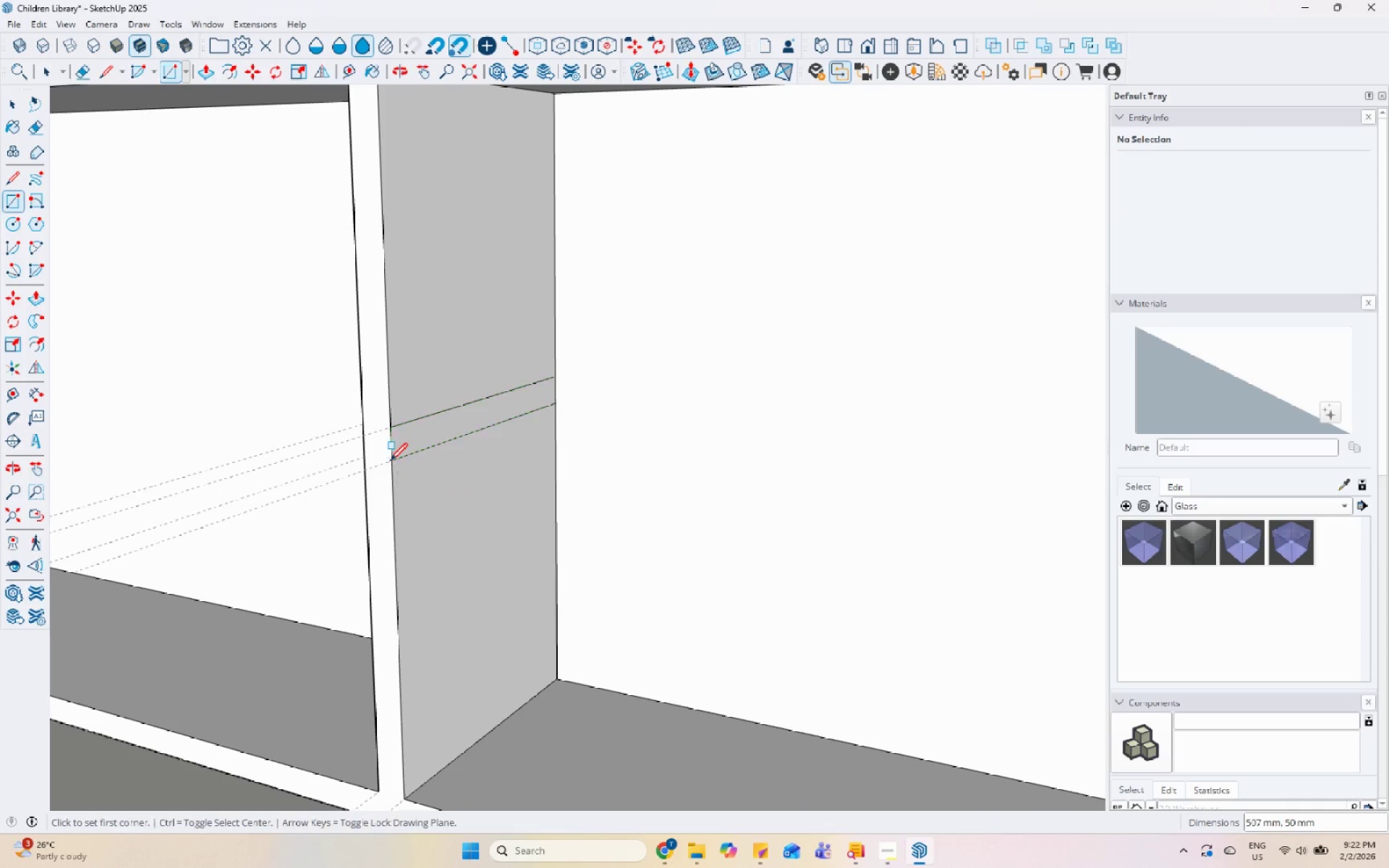 
key(Space)
 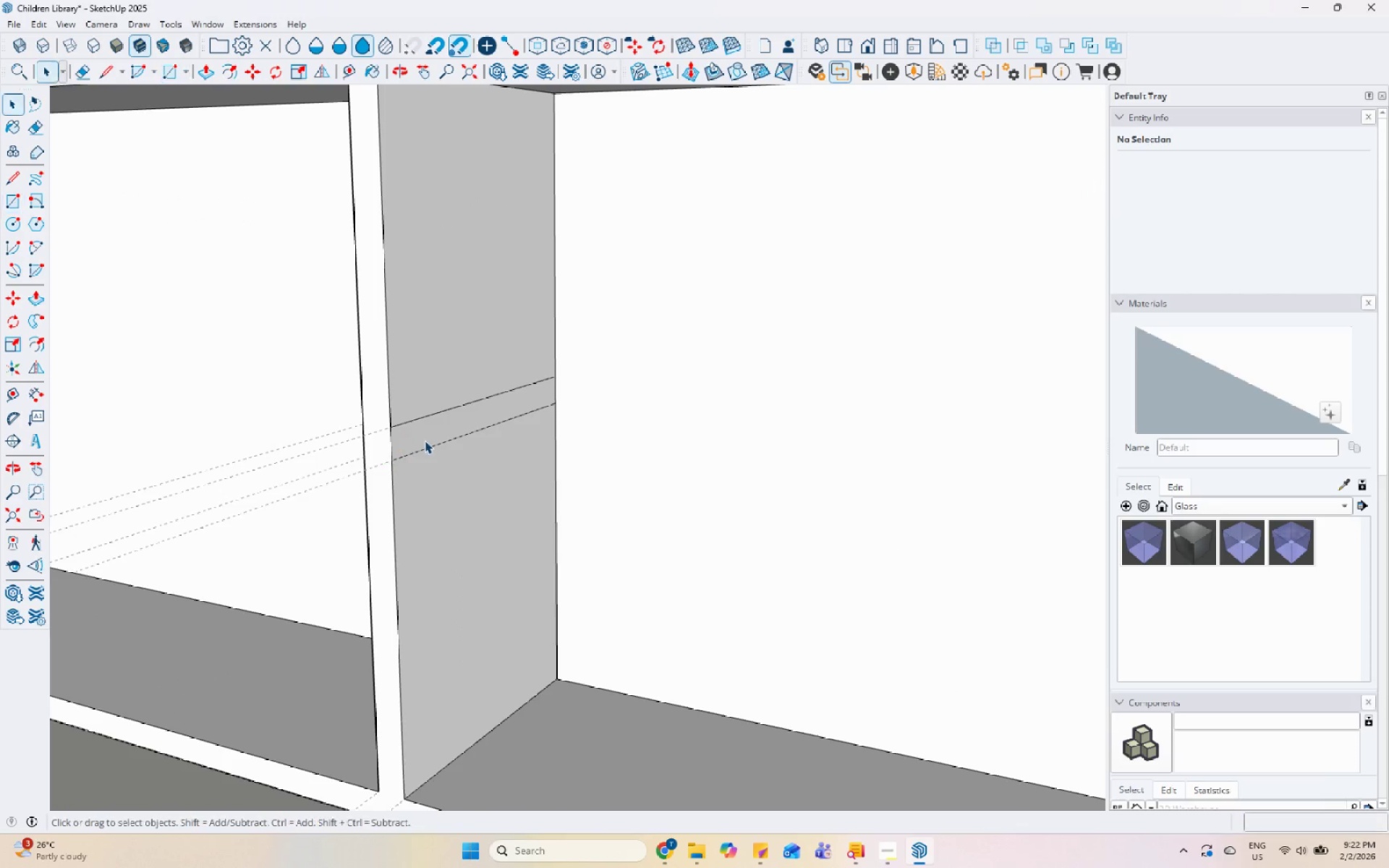 
double_click([425, 441])
 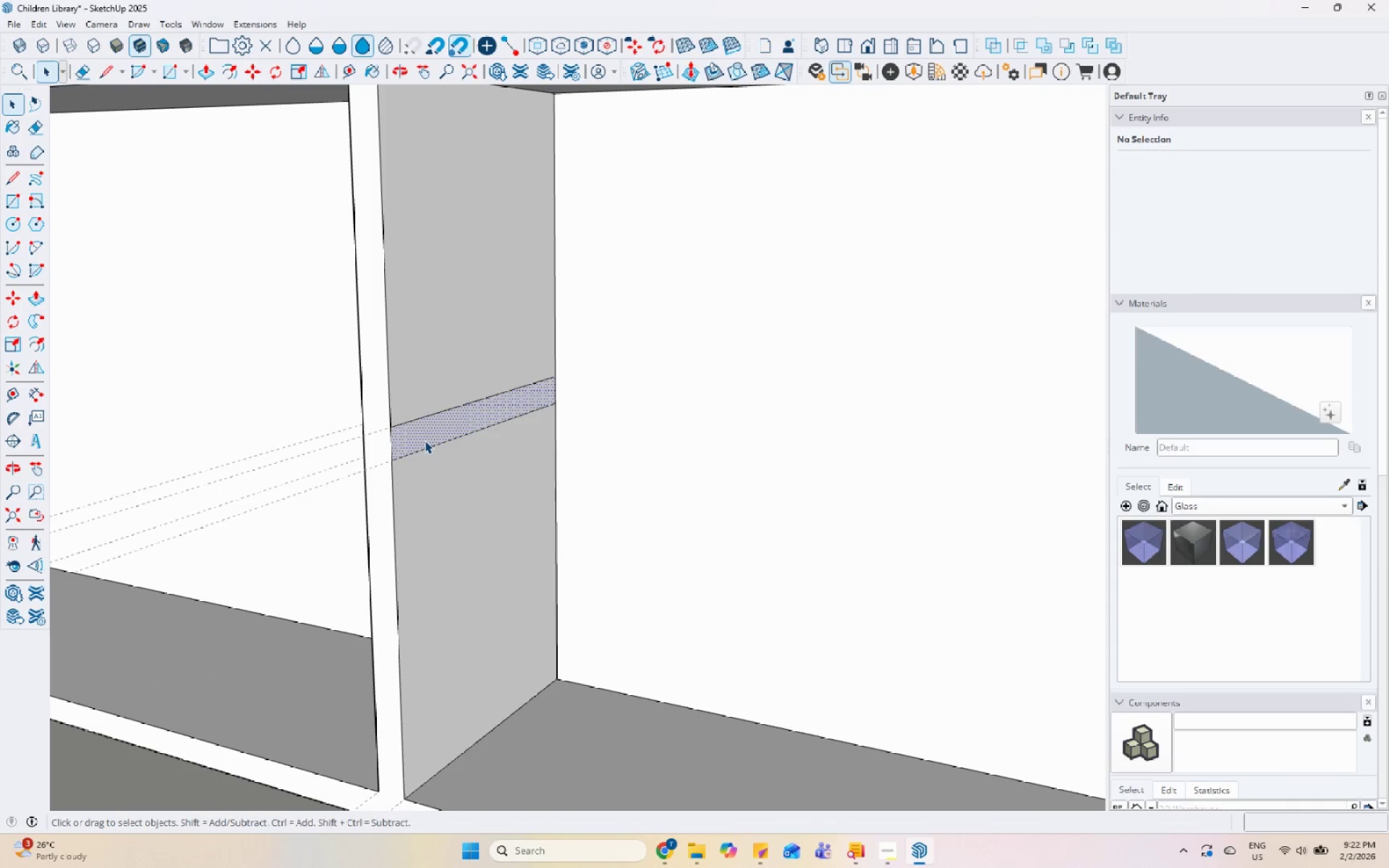 
key(P)
 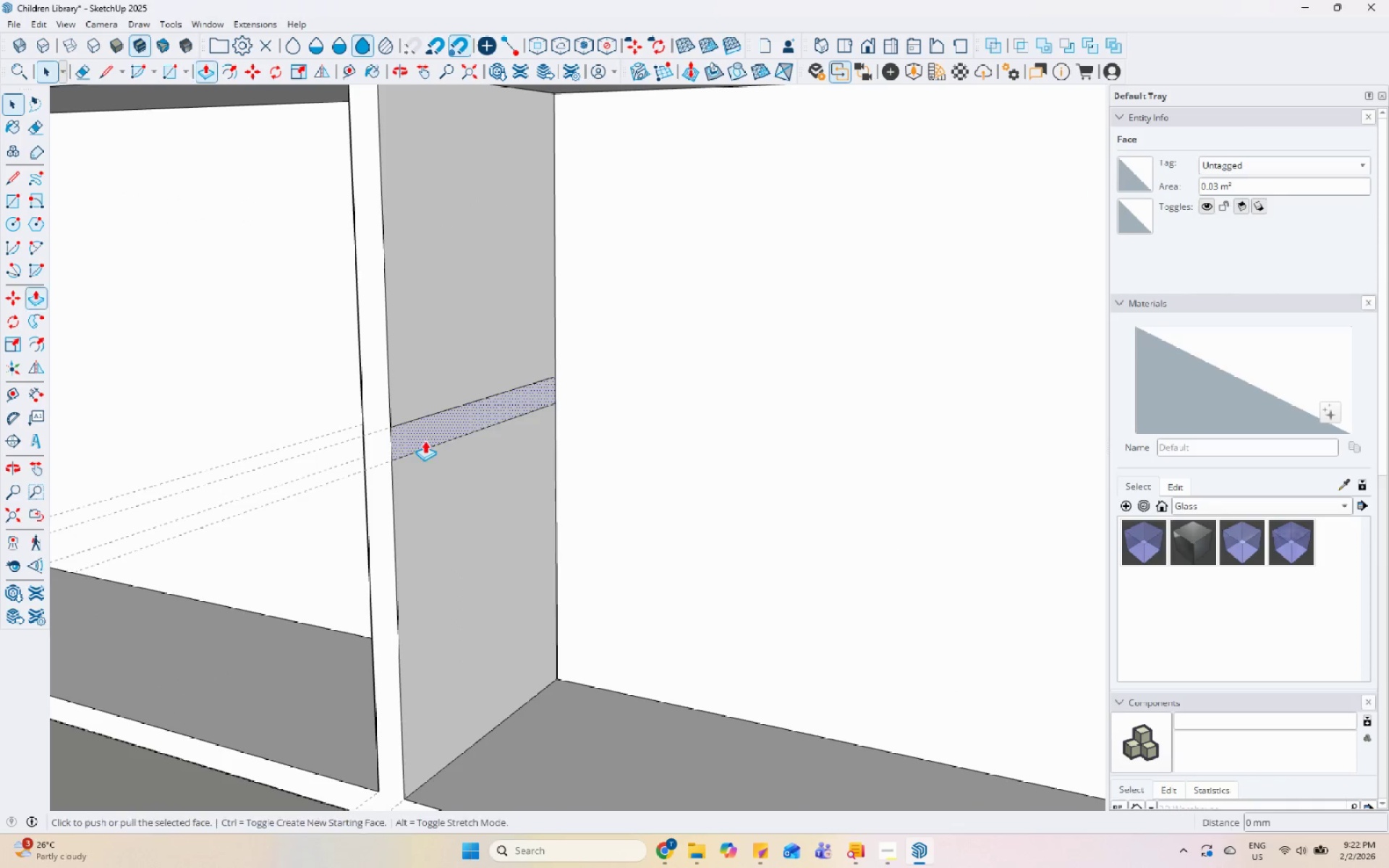 
left_click([425, 441])
 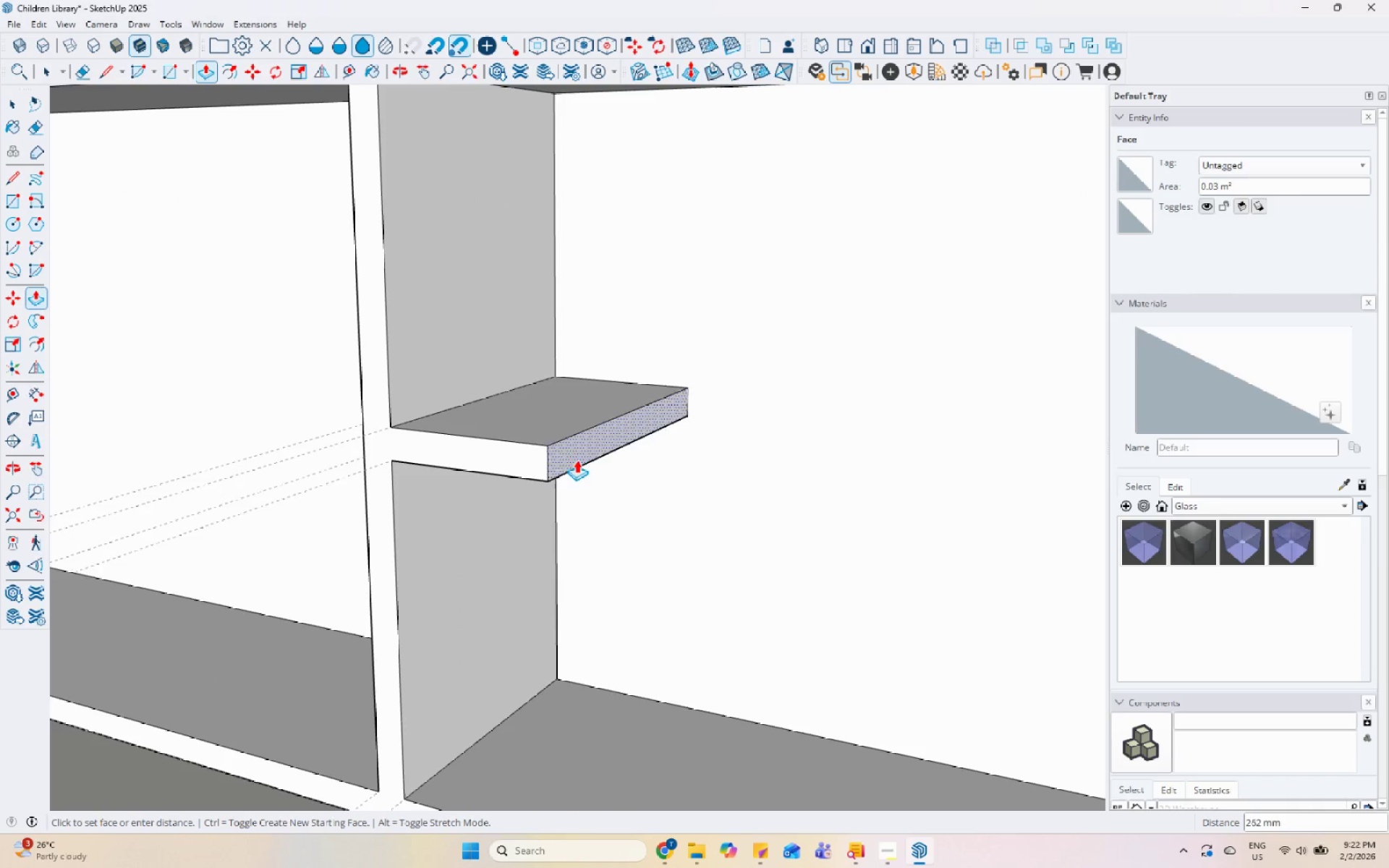 
scroll: coordinate [583, 467], scroll_direction: down, amount: 11.0
 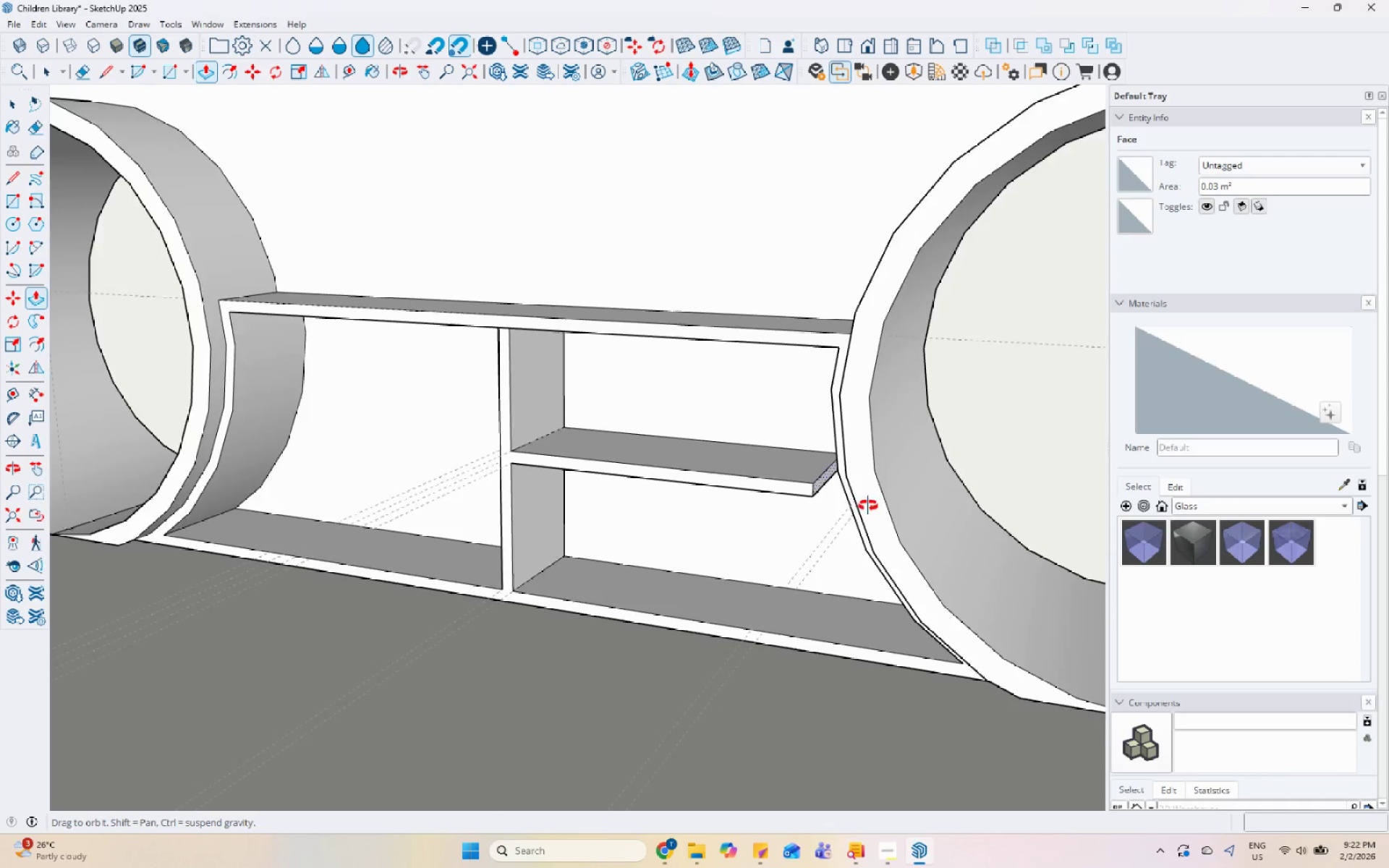 
scroll: coordinate [896, 462], scroll_direction: up, amount: 8.0
 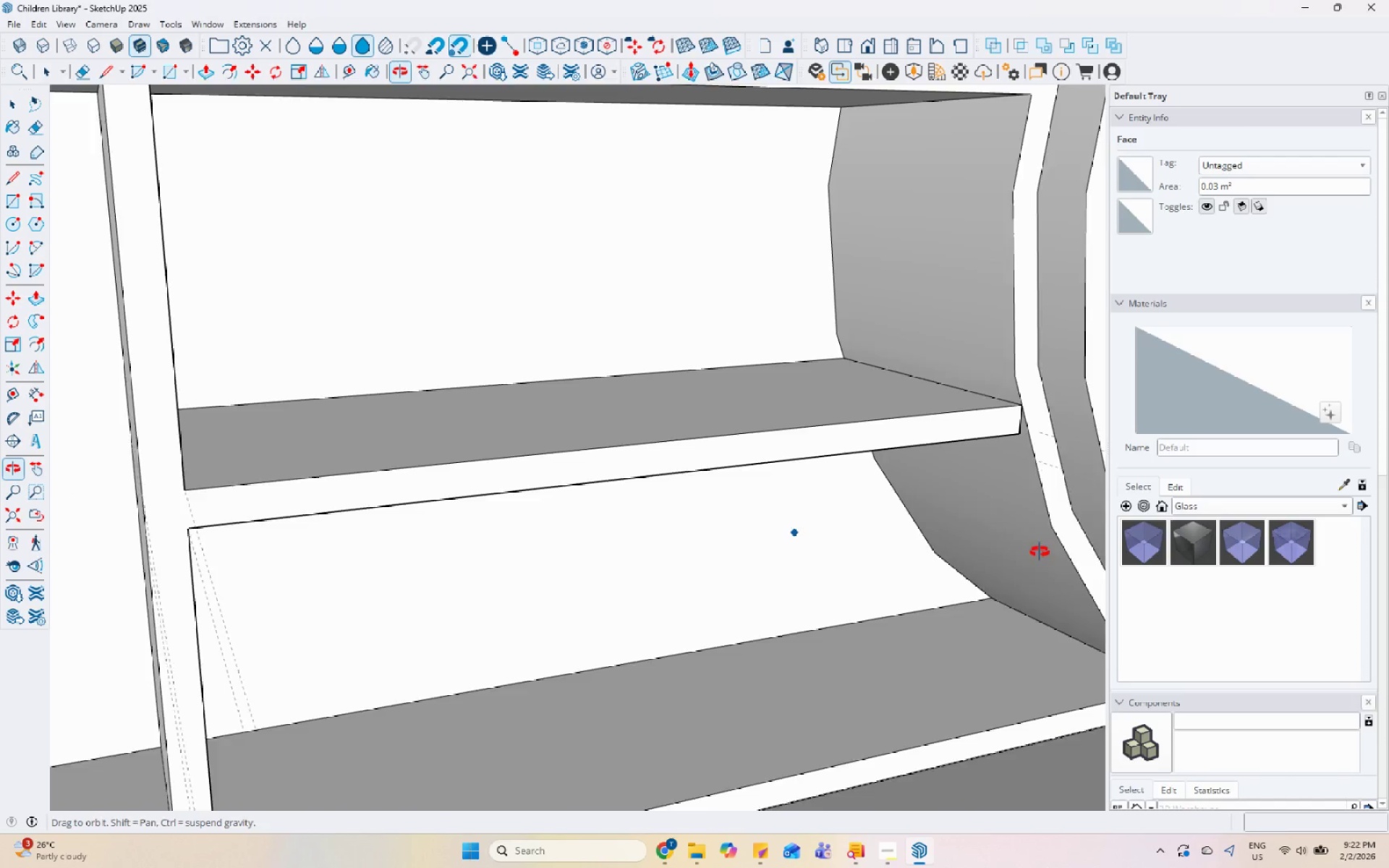 
key(Space)
 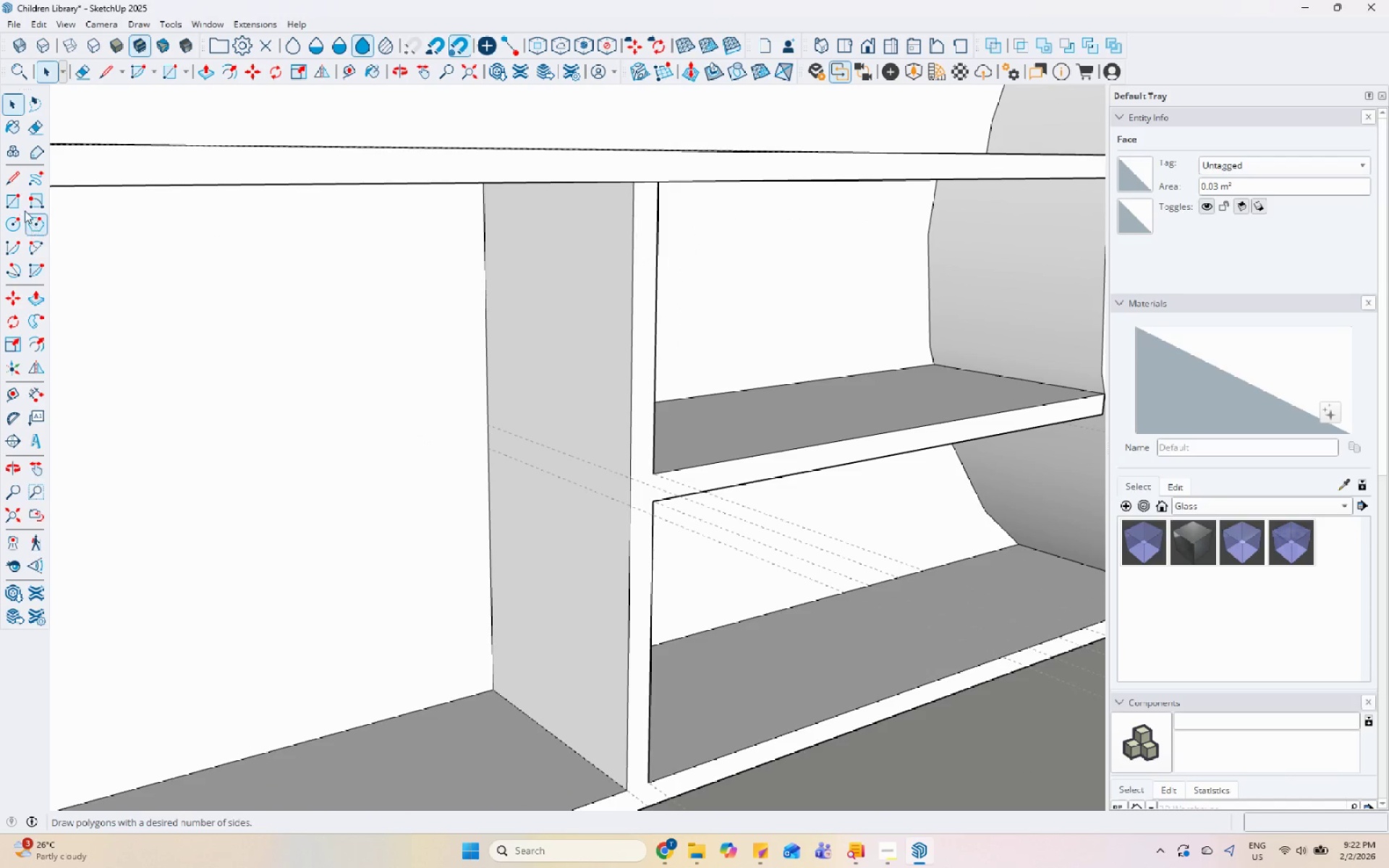 
scroll: coordinate [591, 493], scroll_direction: down, amount: 4.0
 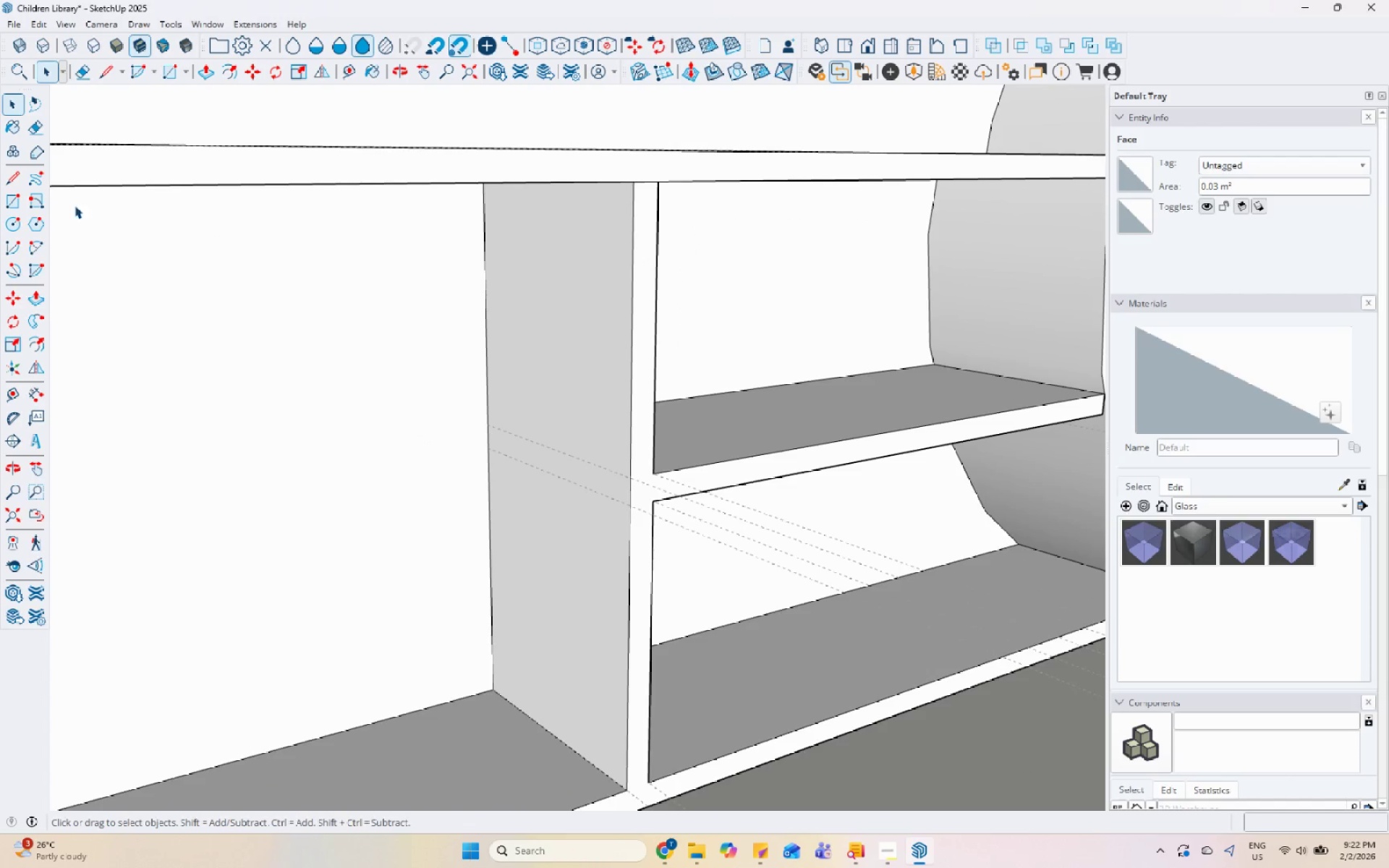 
scroll: coordinate [477, 454], scroll_direction: up, amount: 4.0
 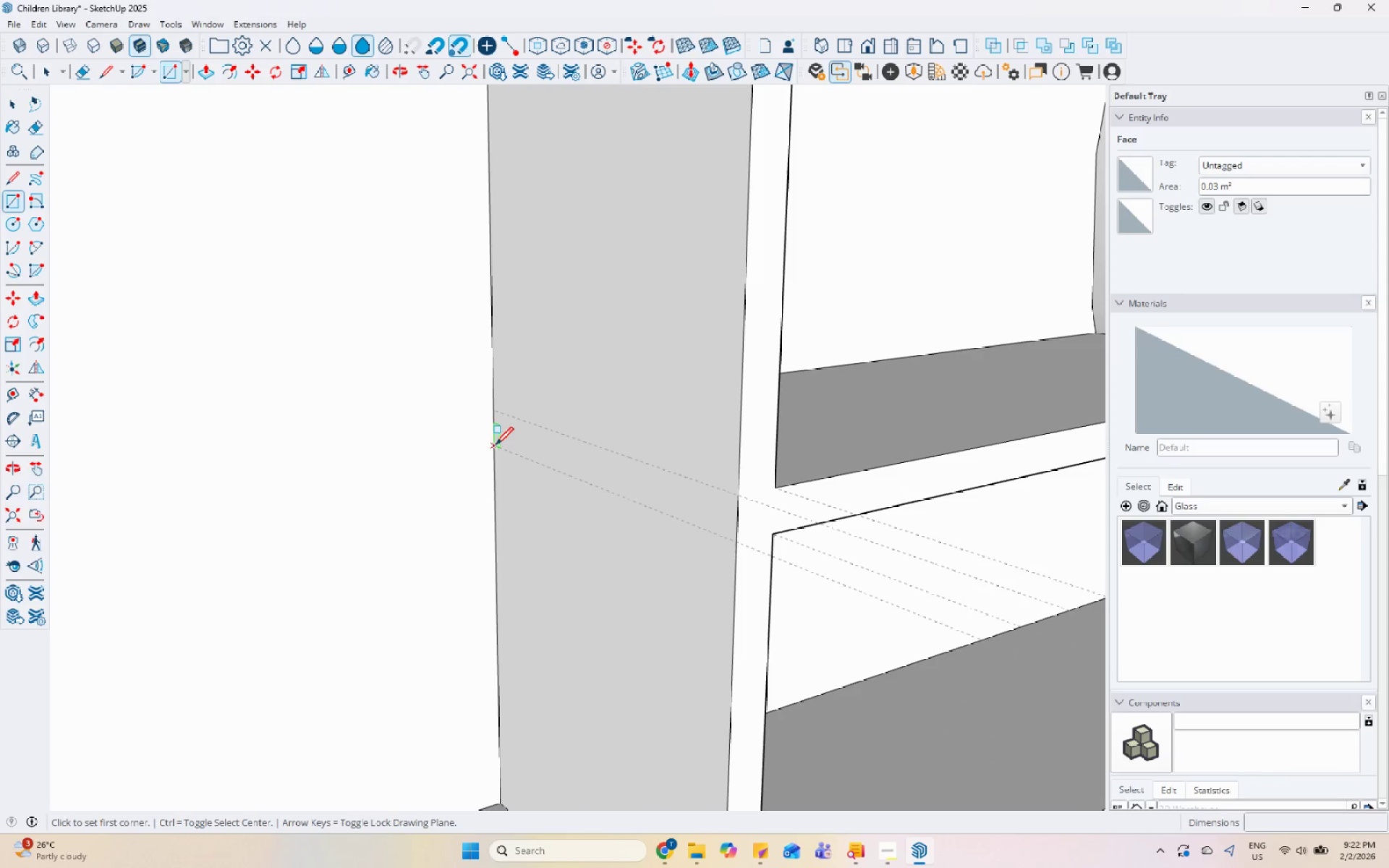 
left_click([493, 446])
 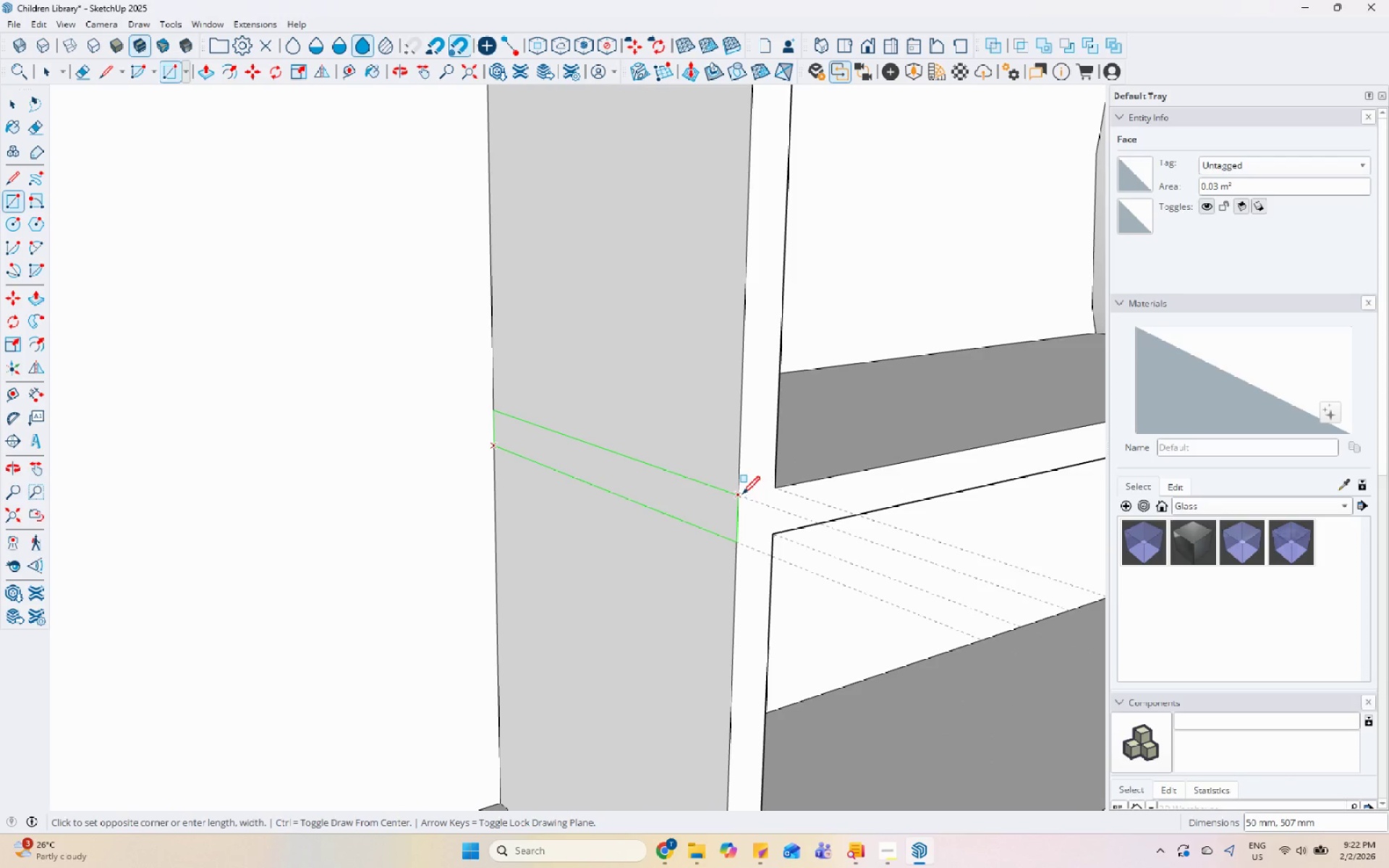 
left_click([742, 495])
 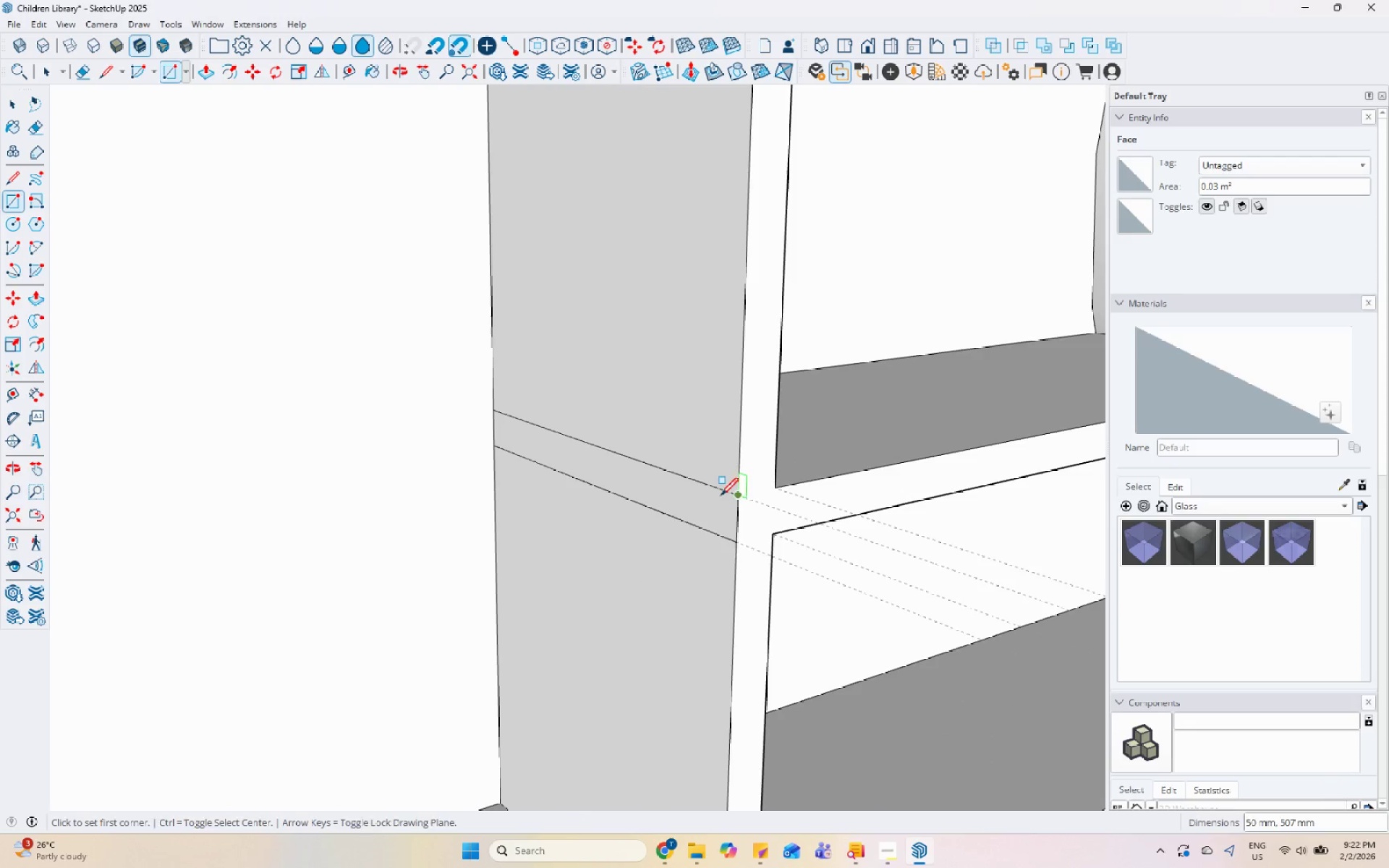 
key(Space)
 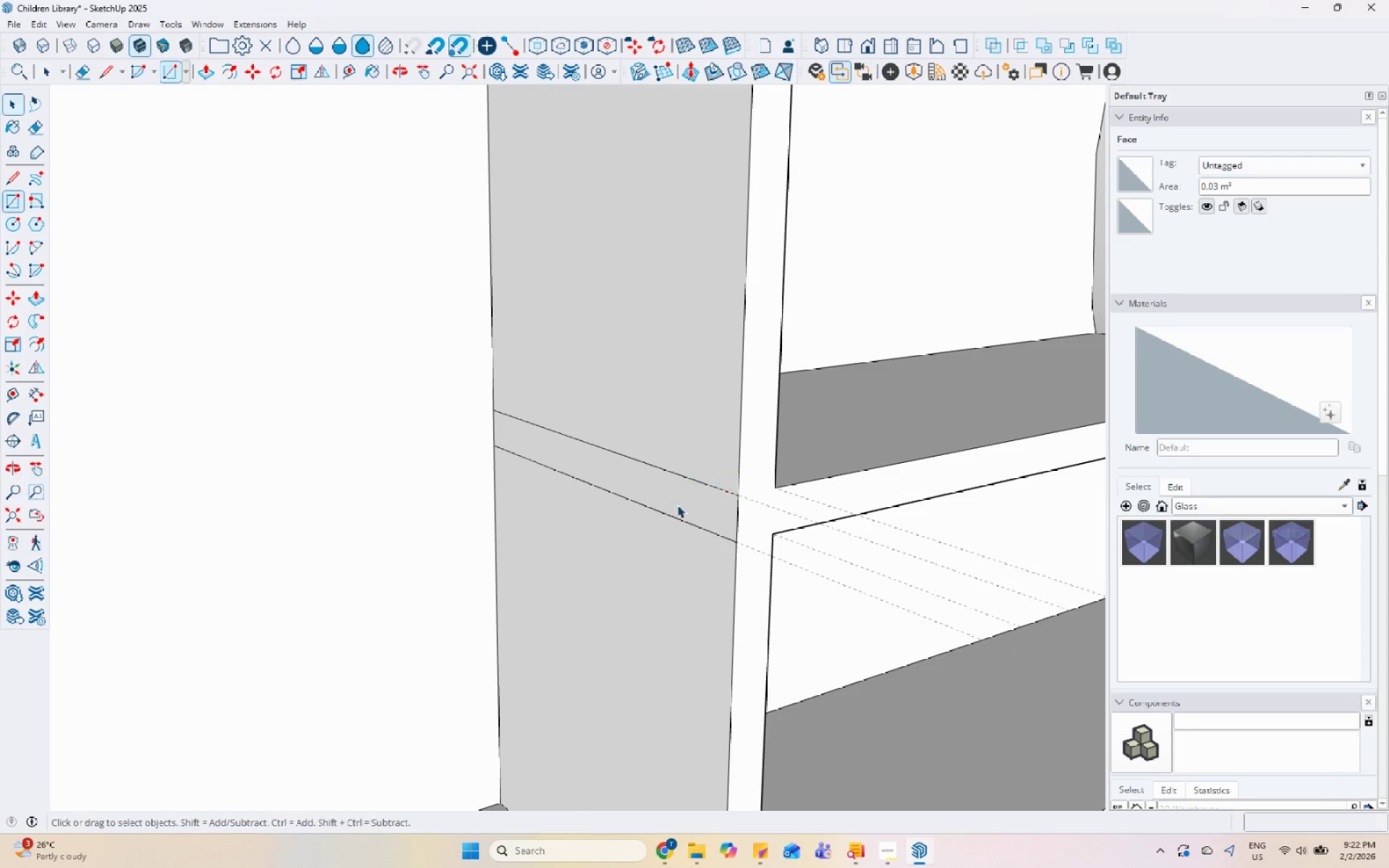 
double_click([677, 505])
 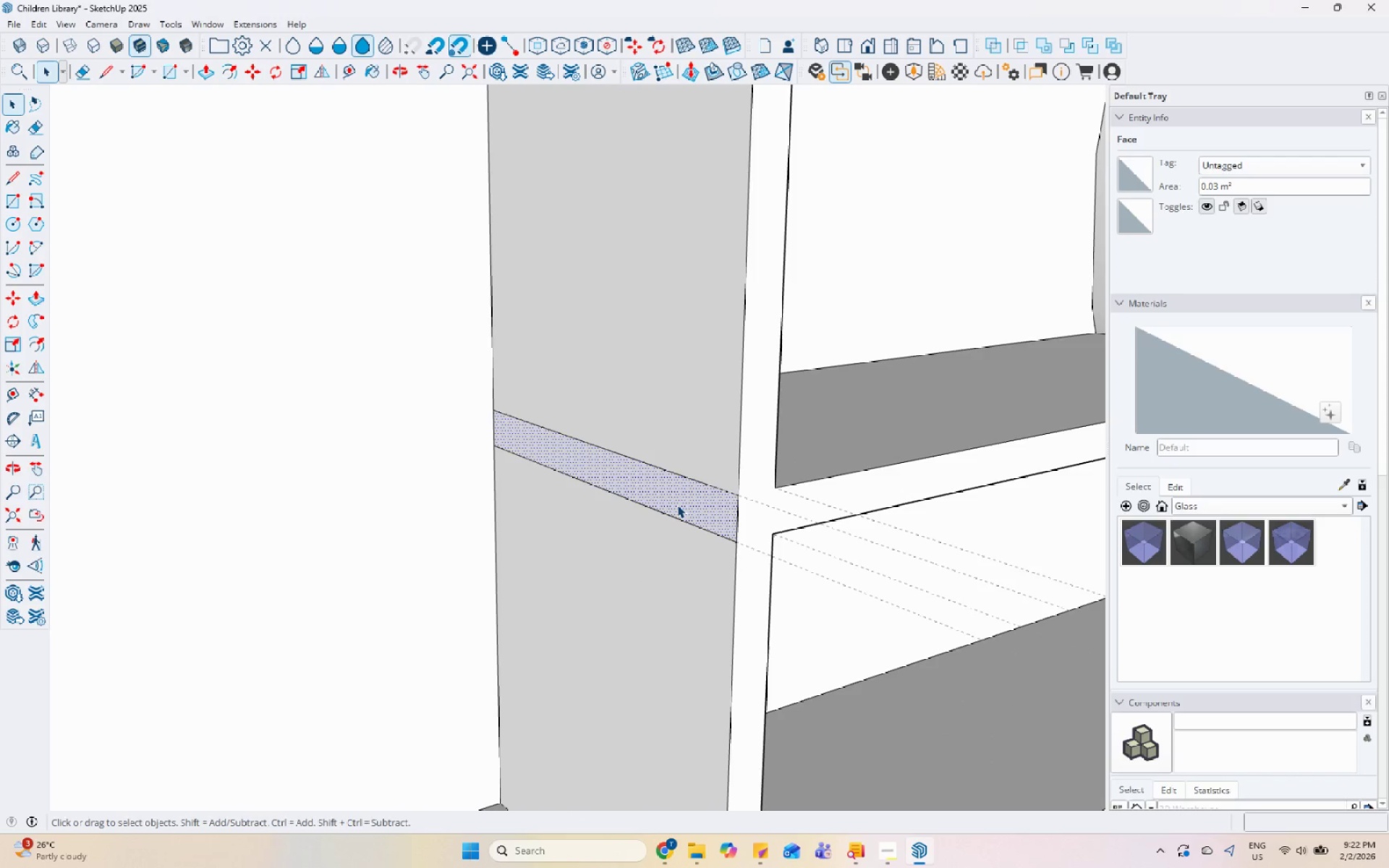 
key(P)
 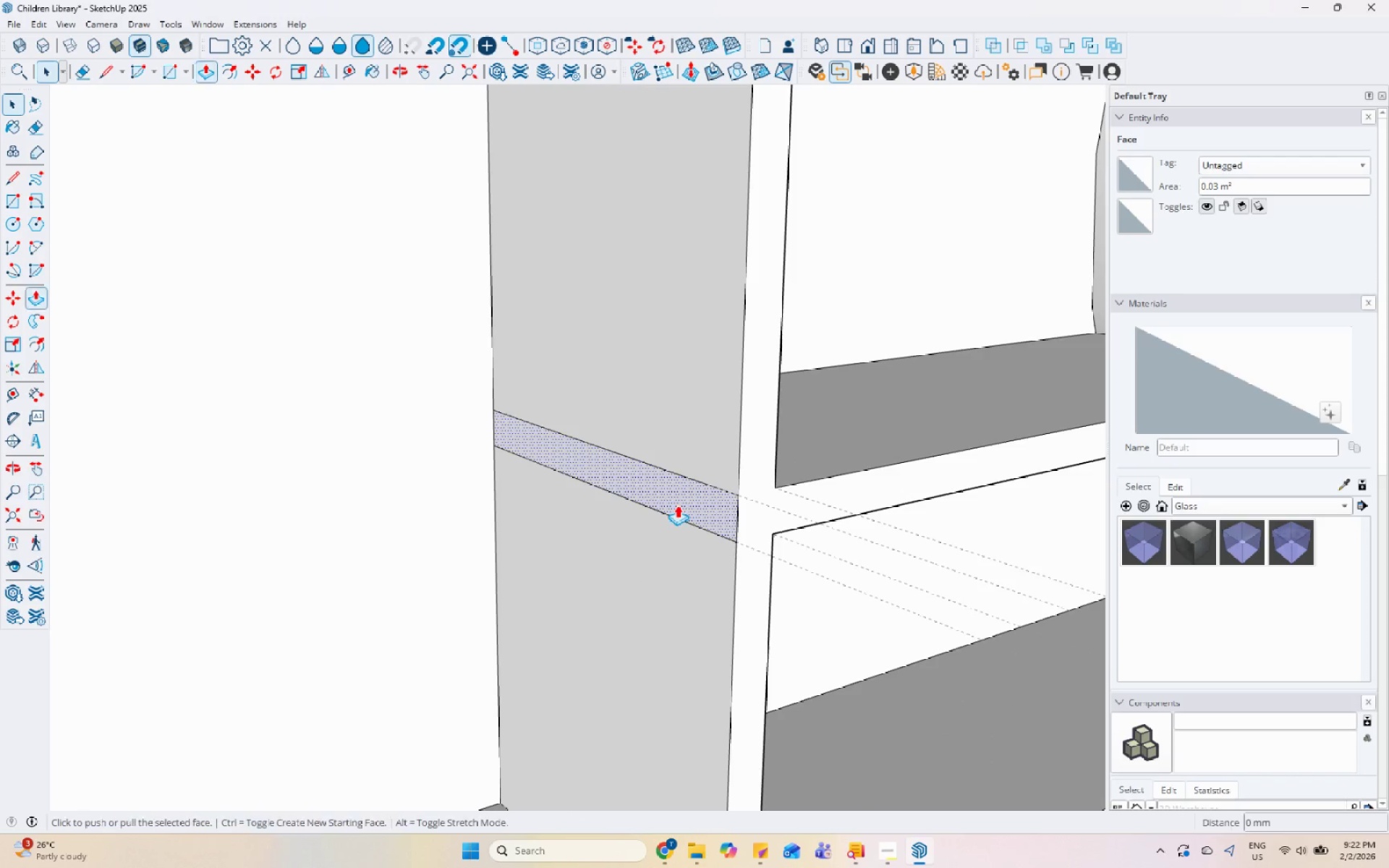 
left_click([677, 505])
 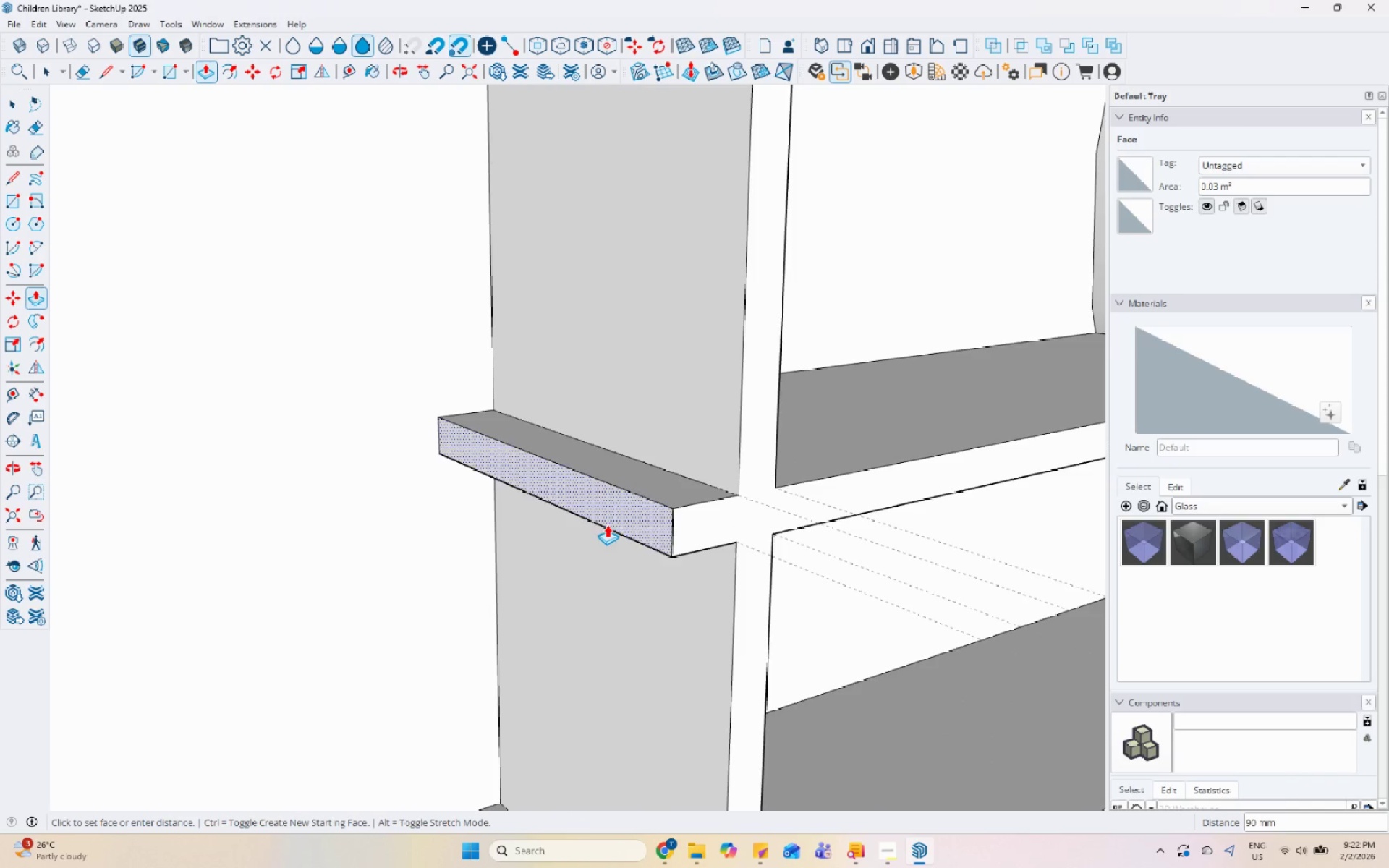 
scroll: coordinate [385, 600], scroll_direction: down, amount: 10.0
 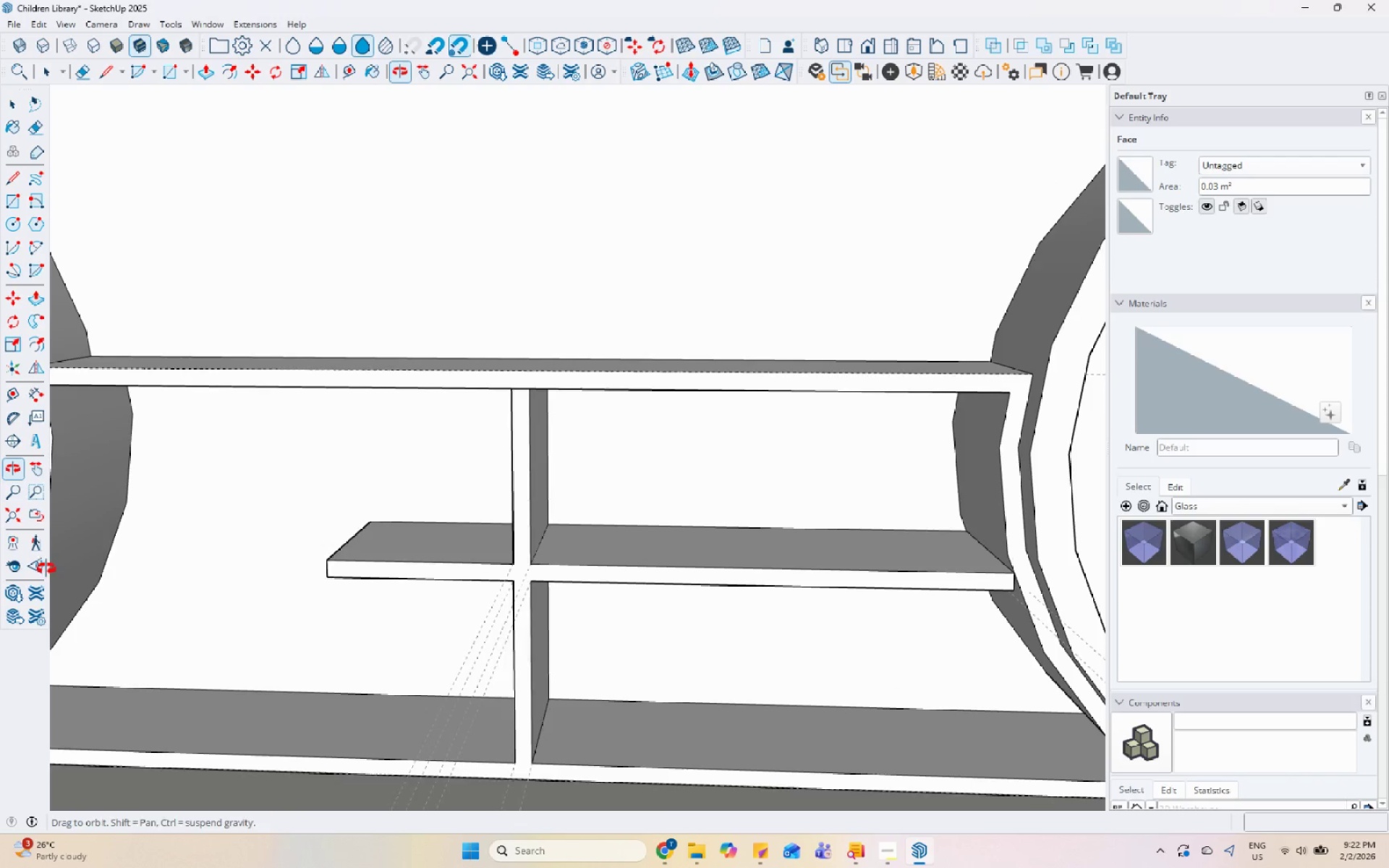 
left_click([79, 566])
 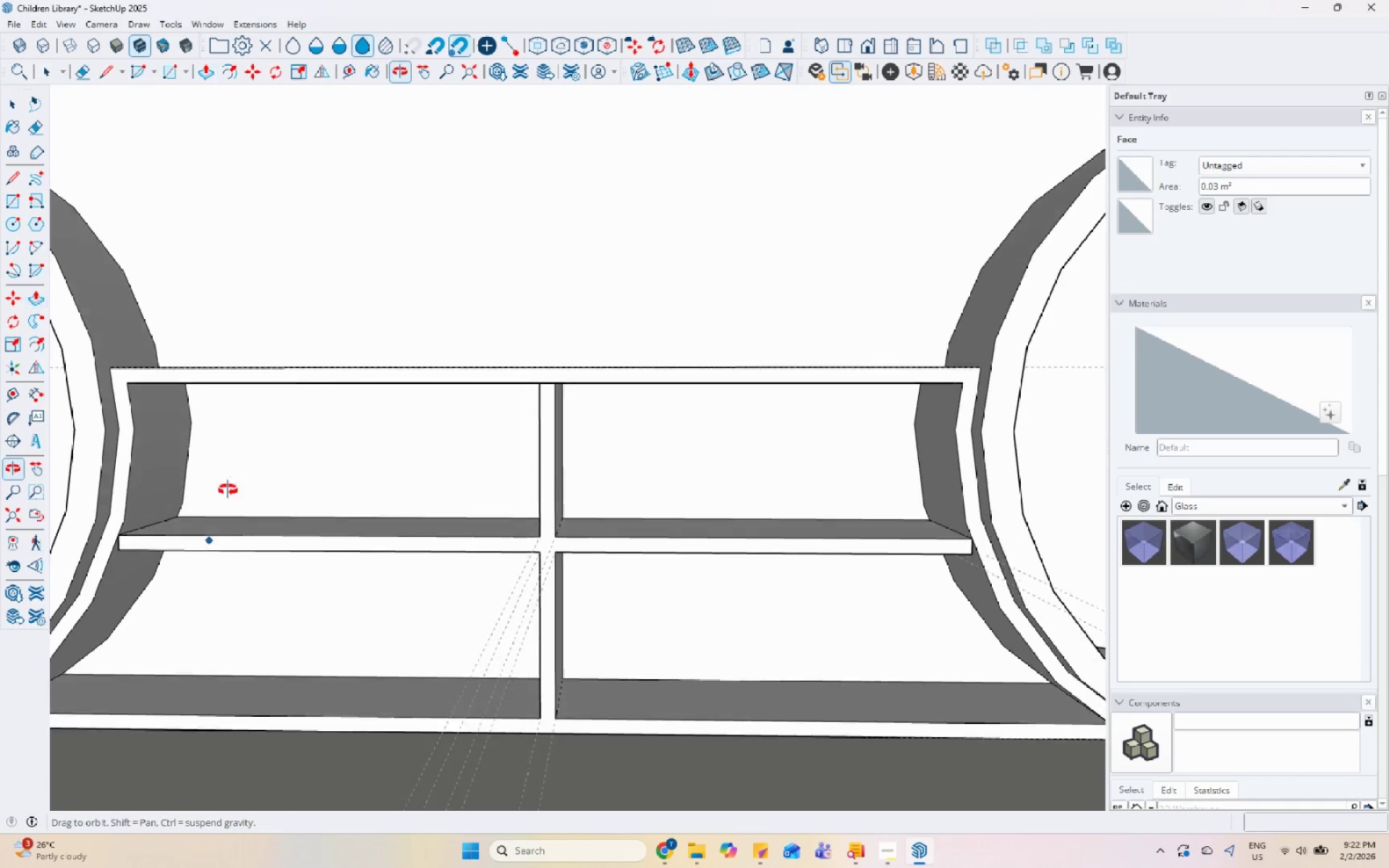 
scroll: coordinate [96, 537], scroll_direction: down, amount: 1.0
 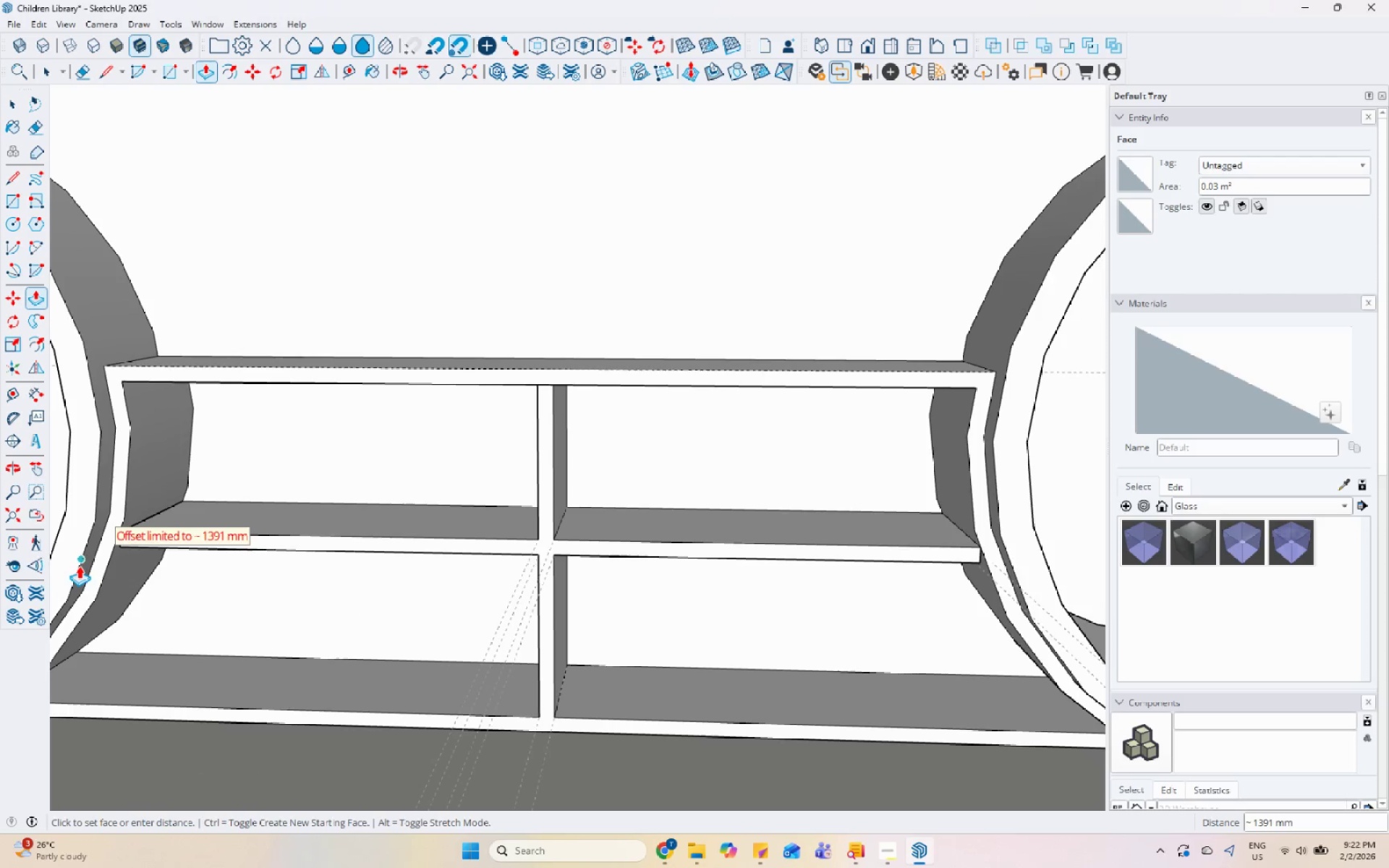 
key(Space)
 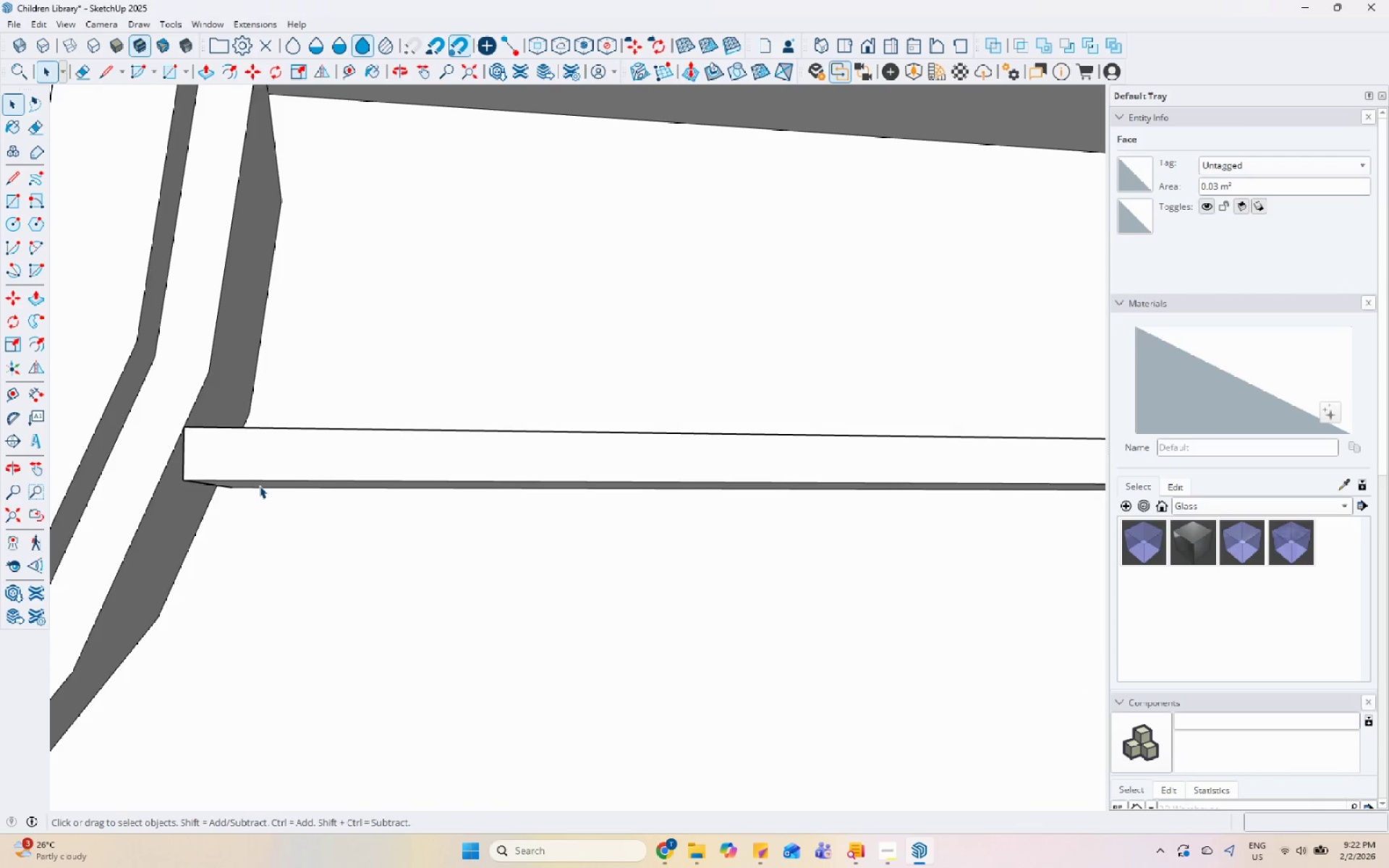 
scroll: coordinate [148, 534], scroll_direction: up, amount: 13.0
 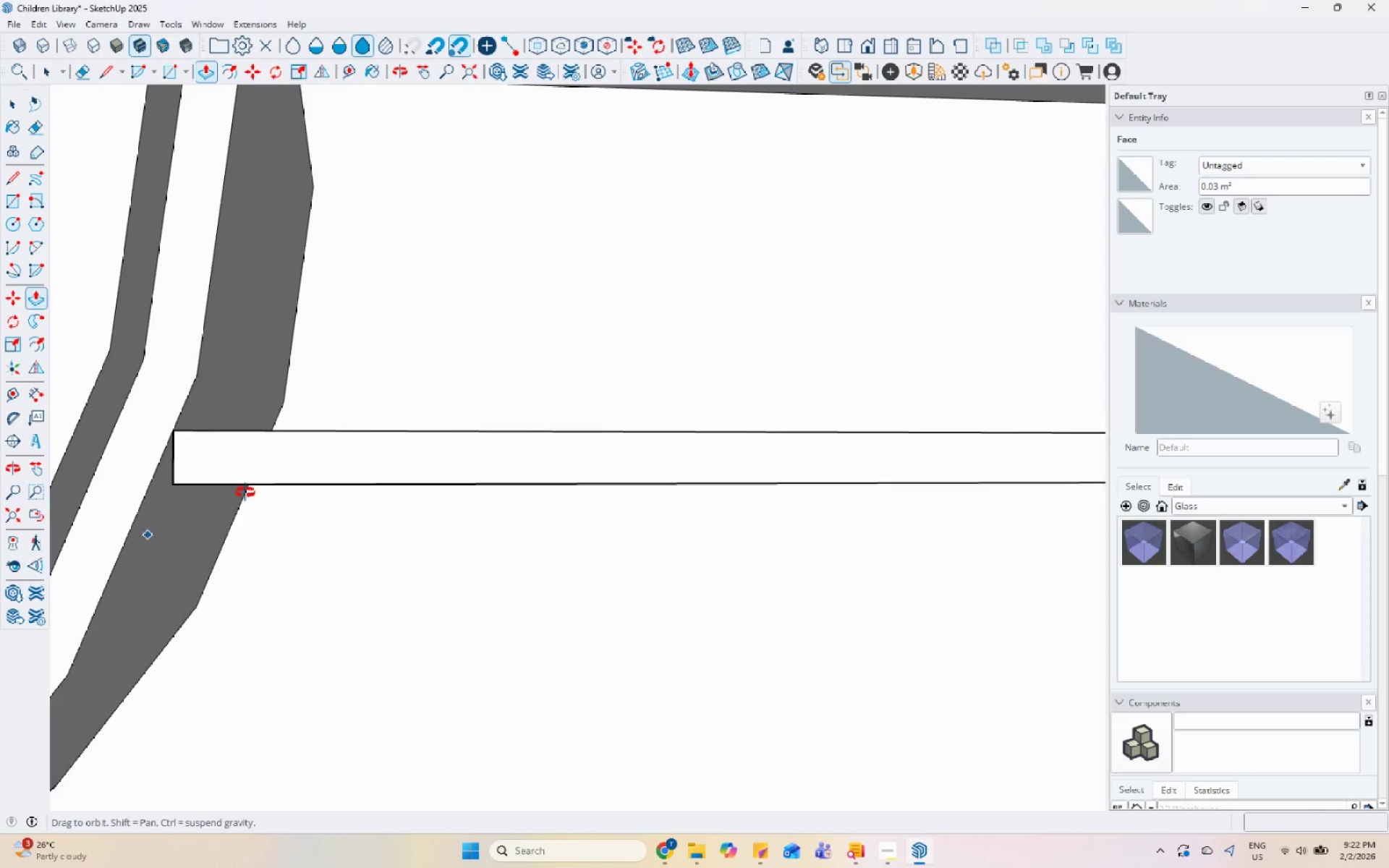 
key(L)
 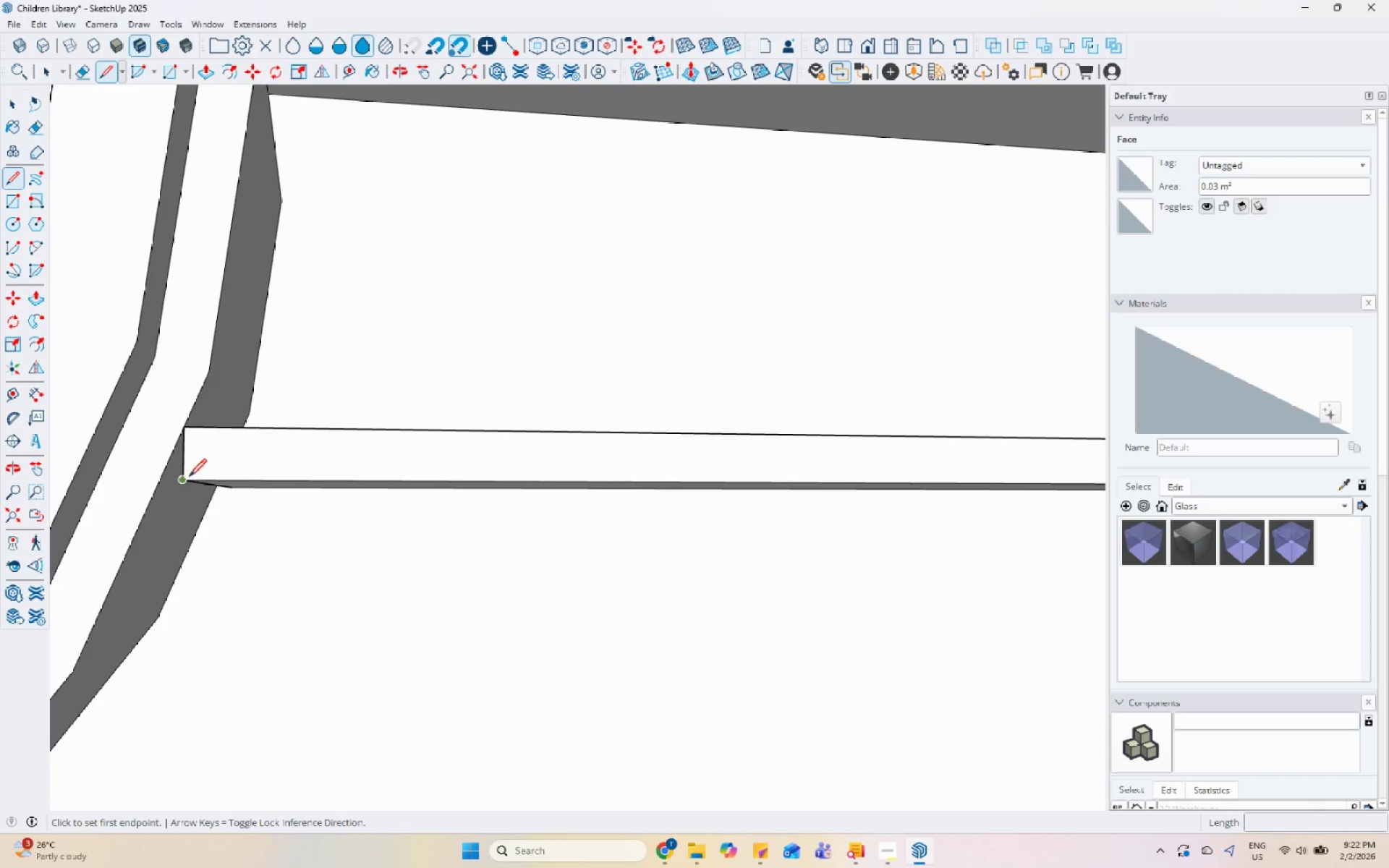 
left_click([182, 478])
 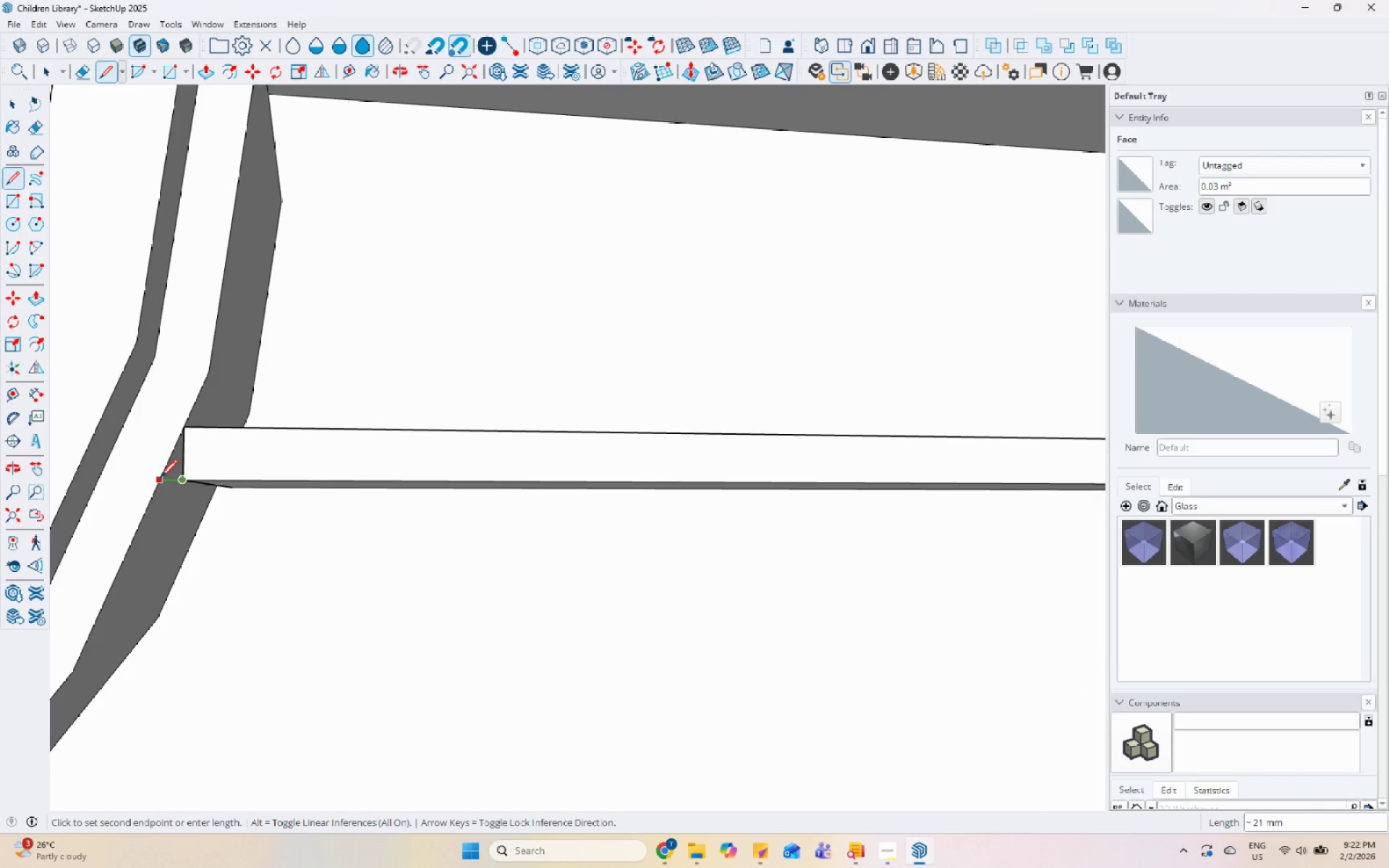 
left_click([158, 479])
 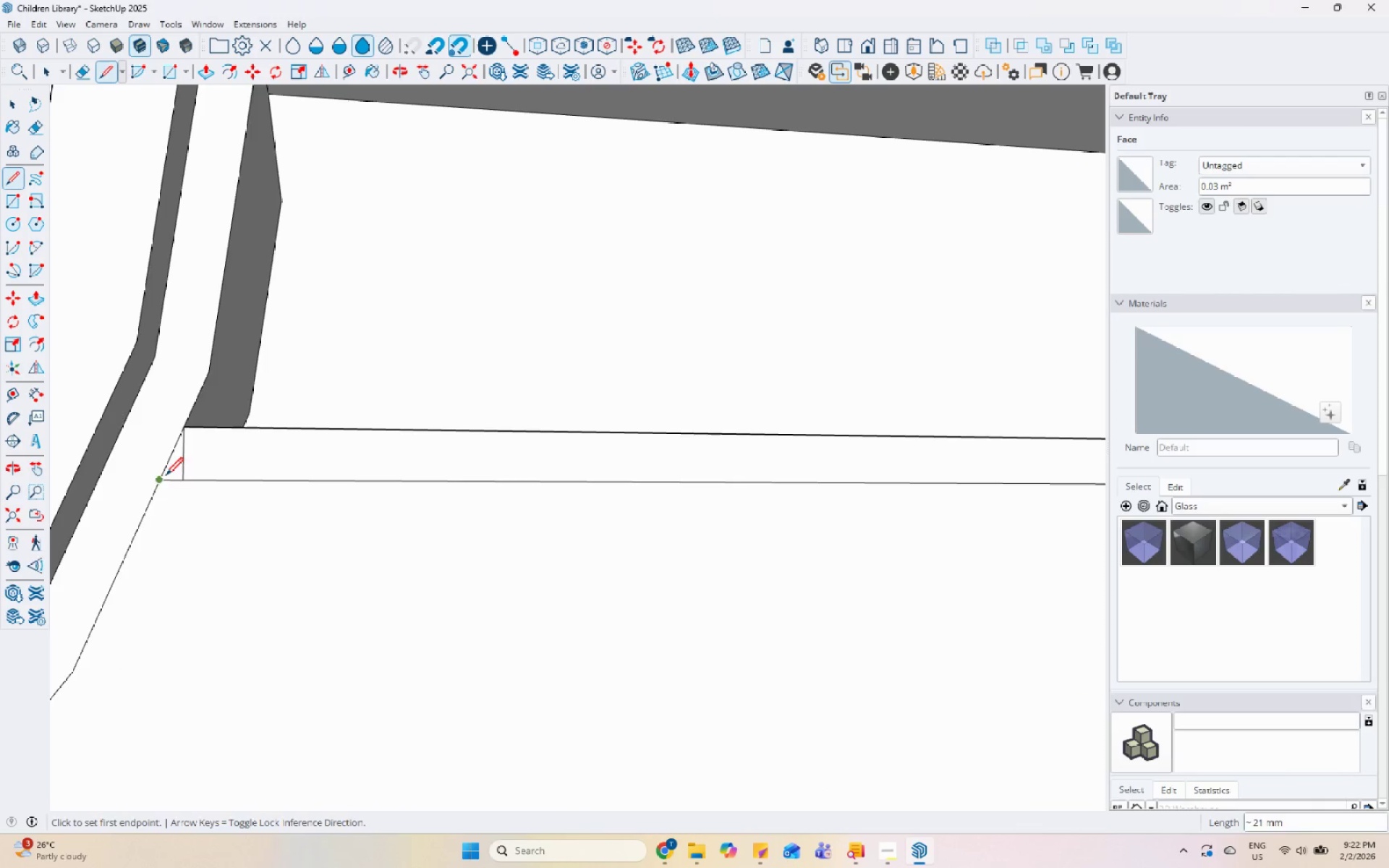 
key(Space)
 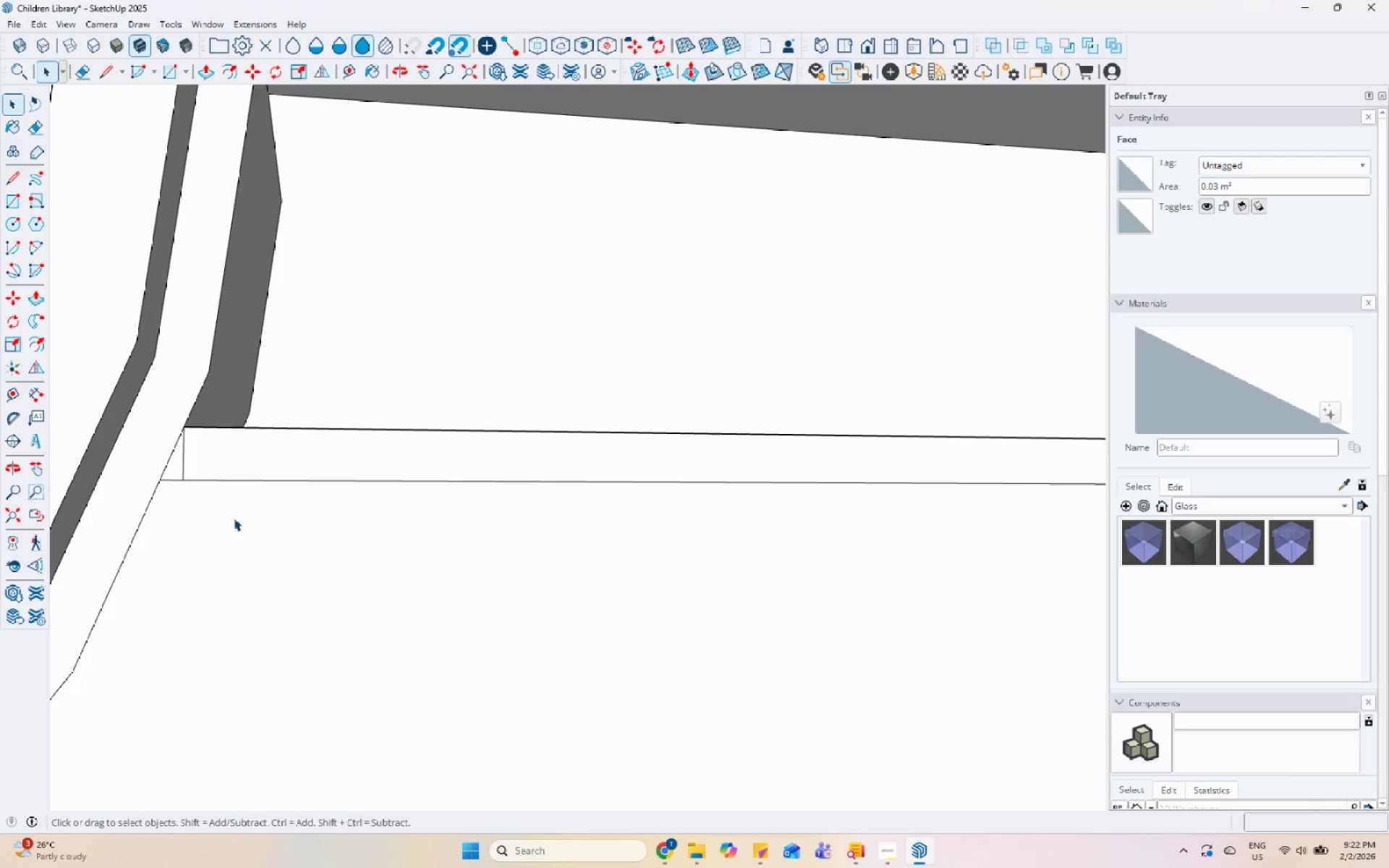 
double_click([234, 518])
 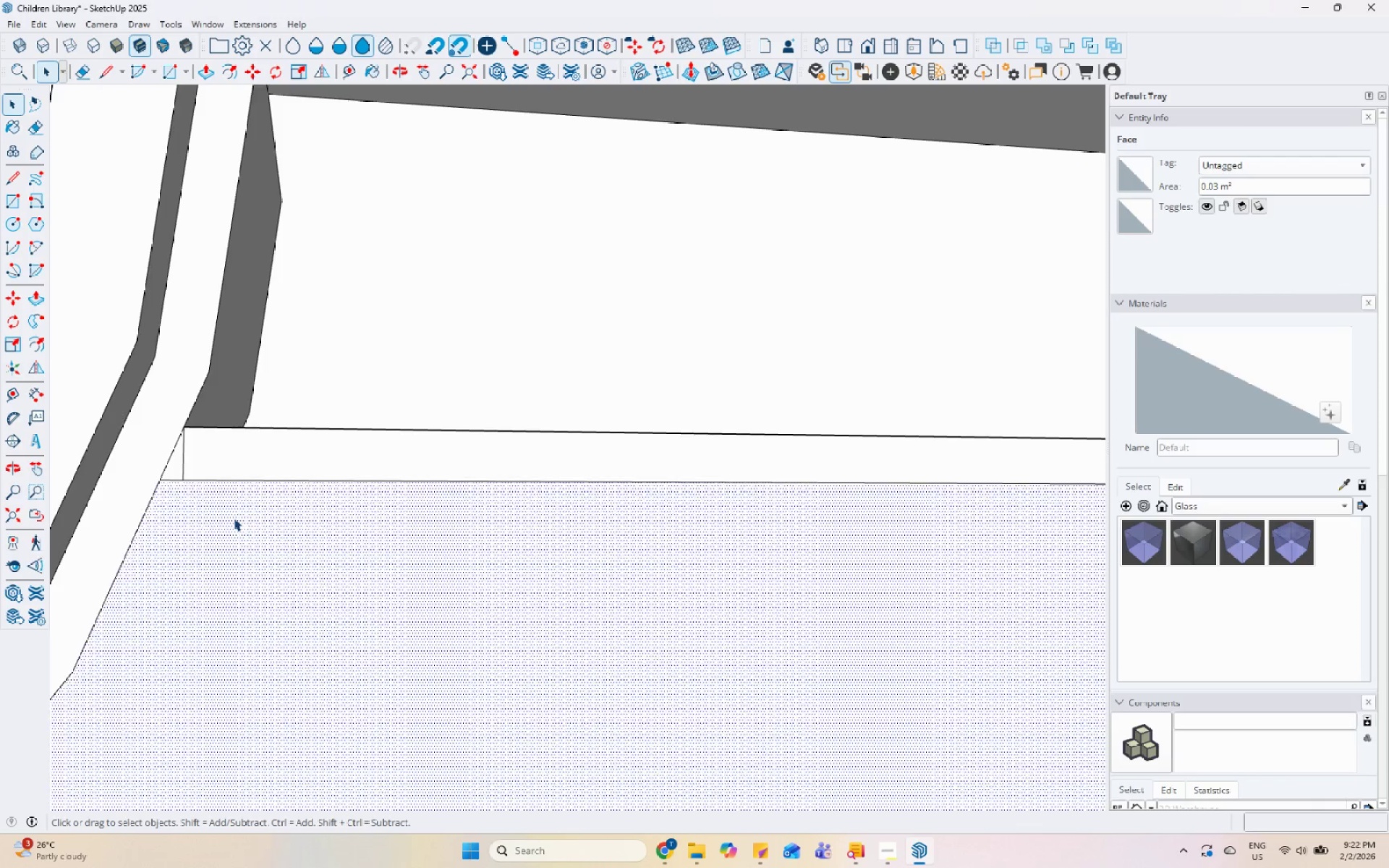 
right_click([234, 518])
 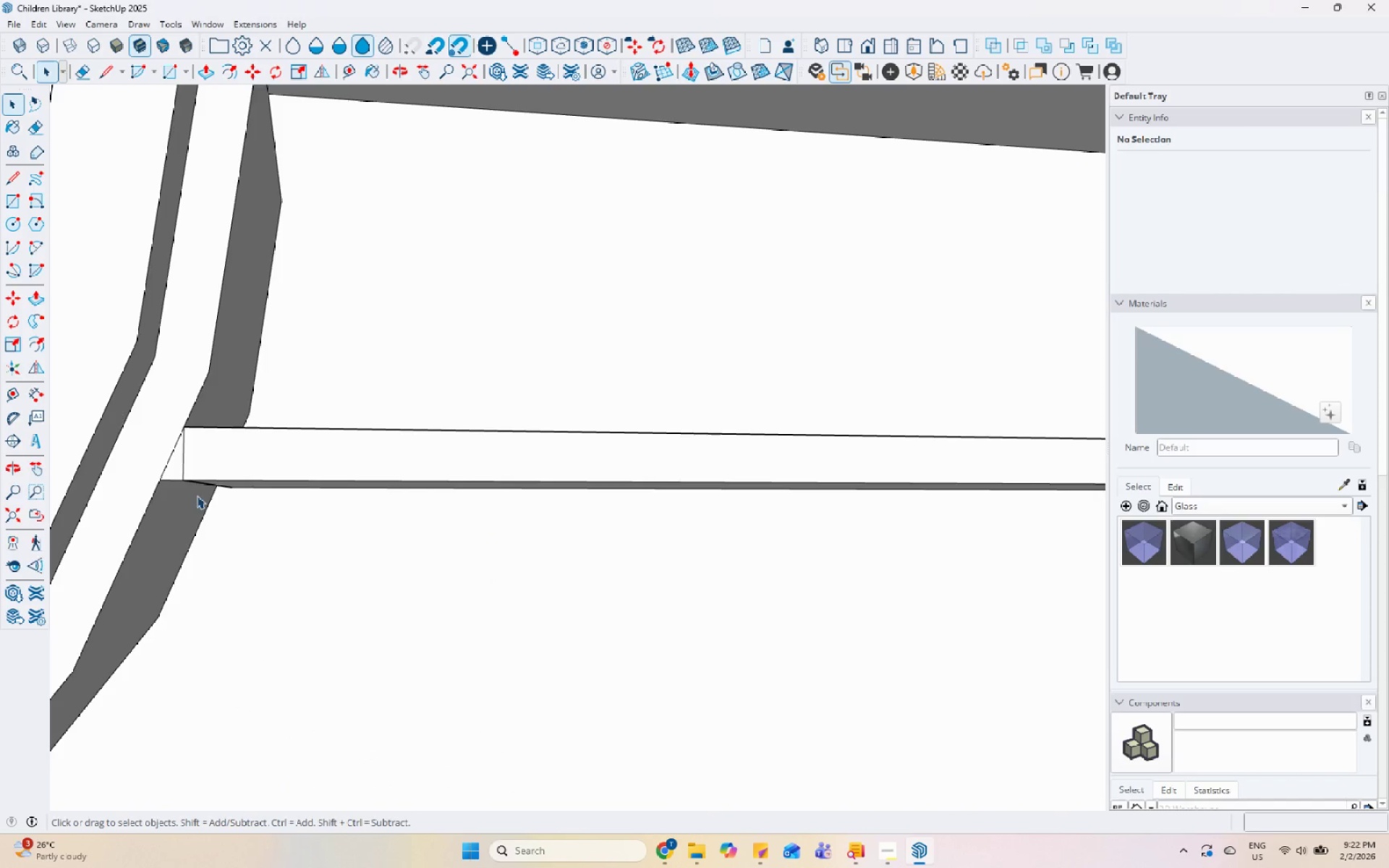 
key(Control+Z)
 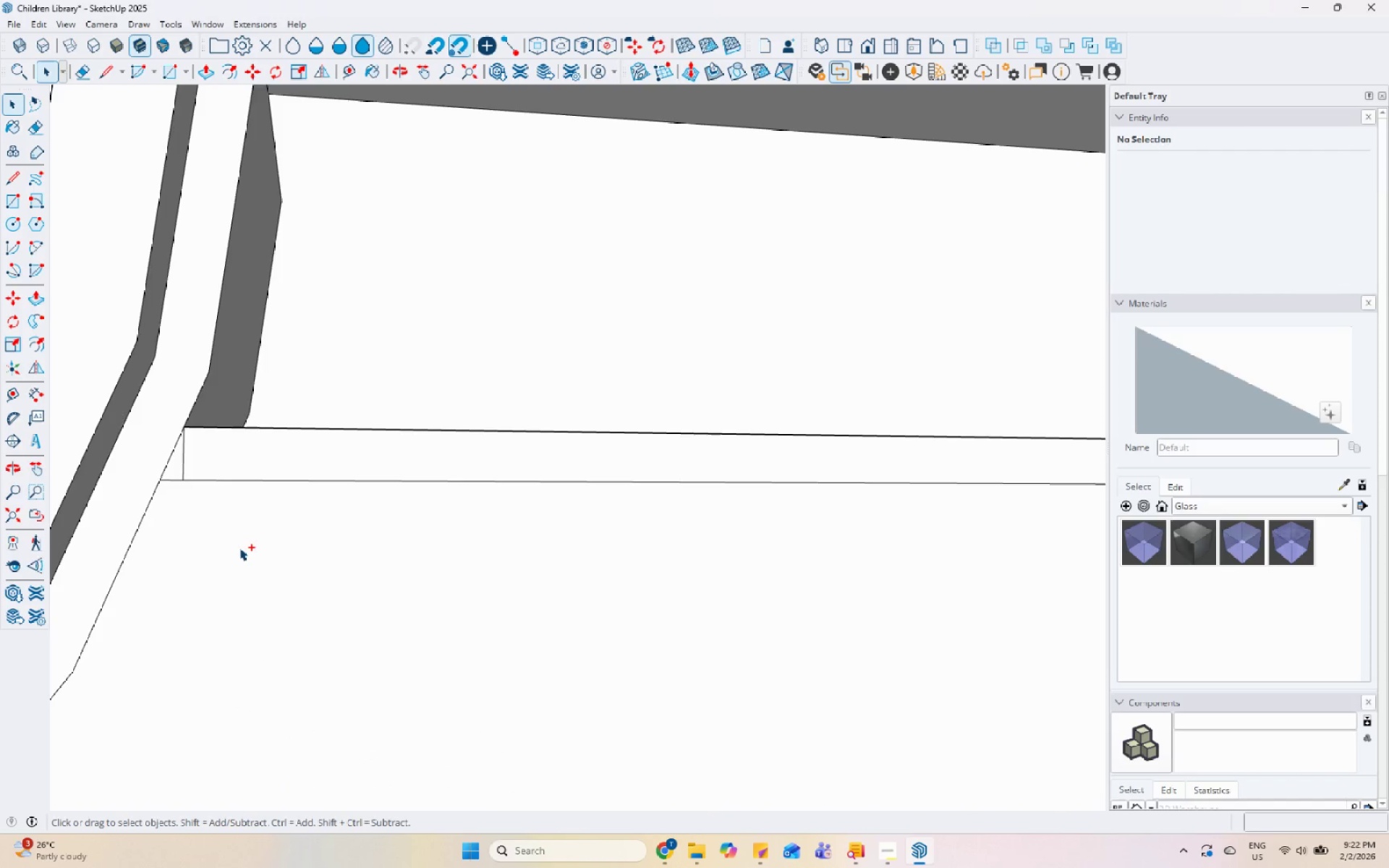 
left_click([239, 548])
 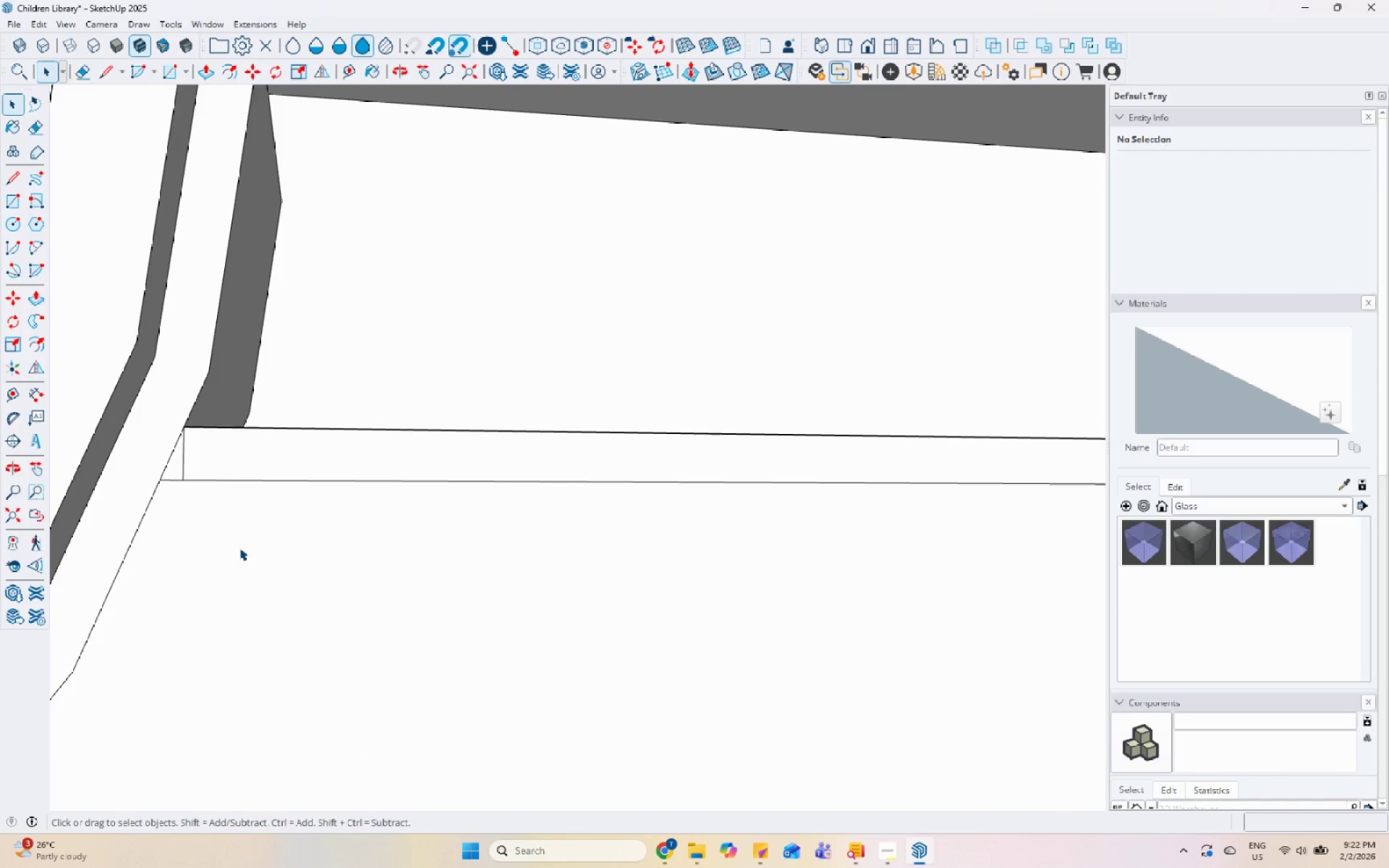 
right_click([239, 548])
 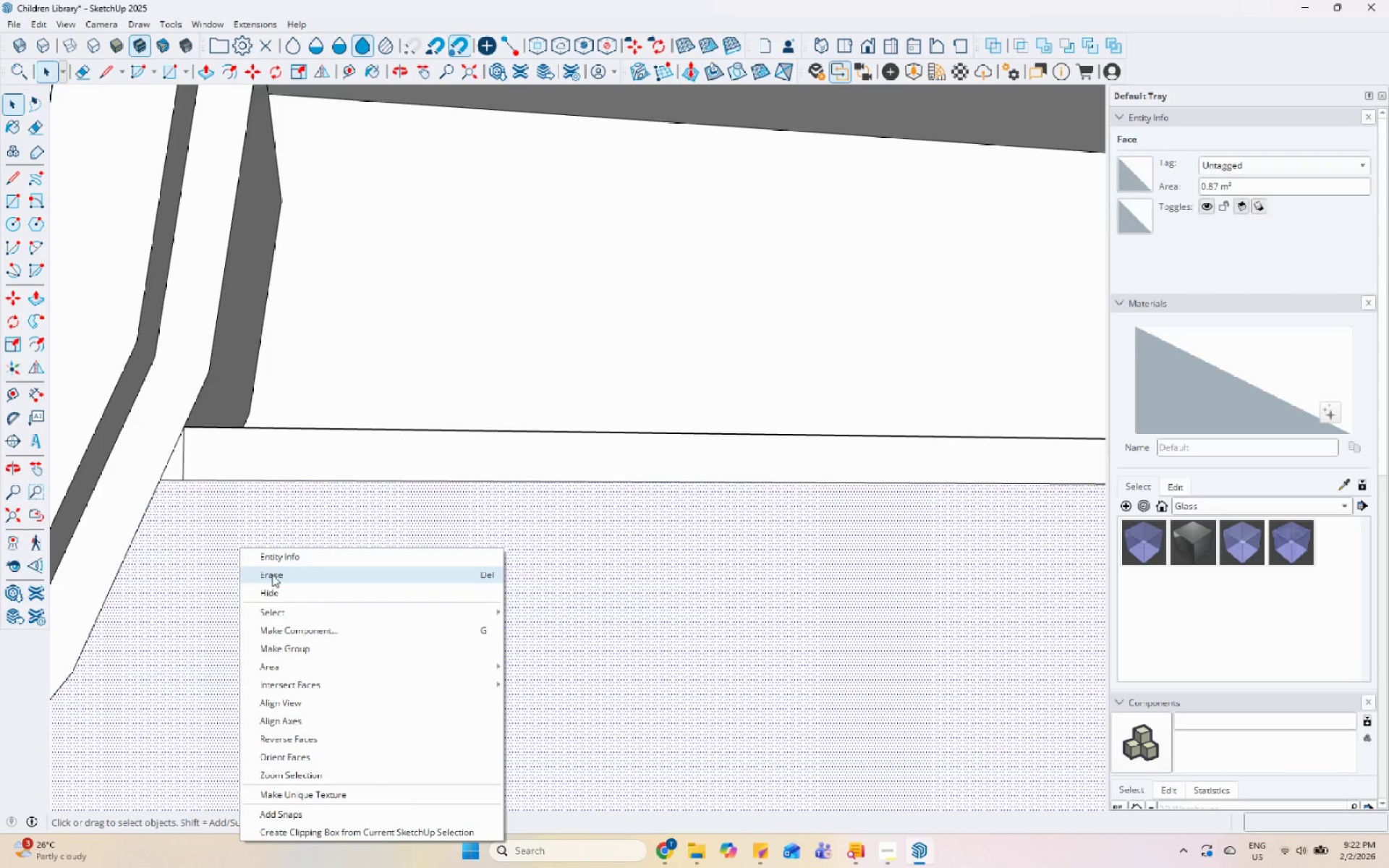 
left_click([272, 574])
 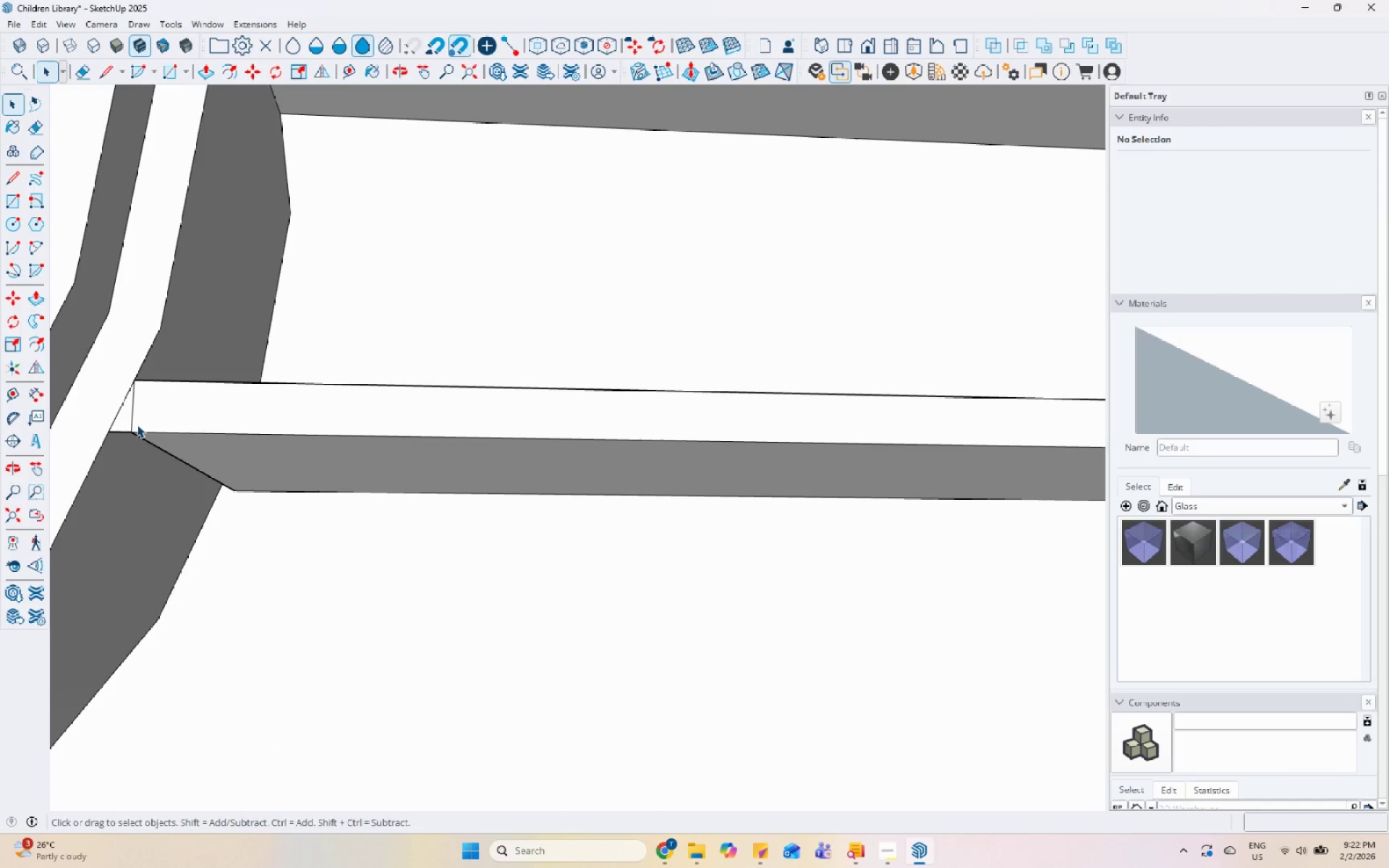 
left_click([124, 421])
 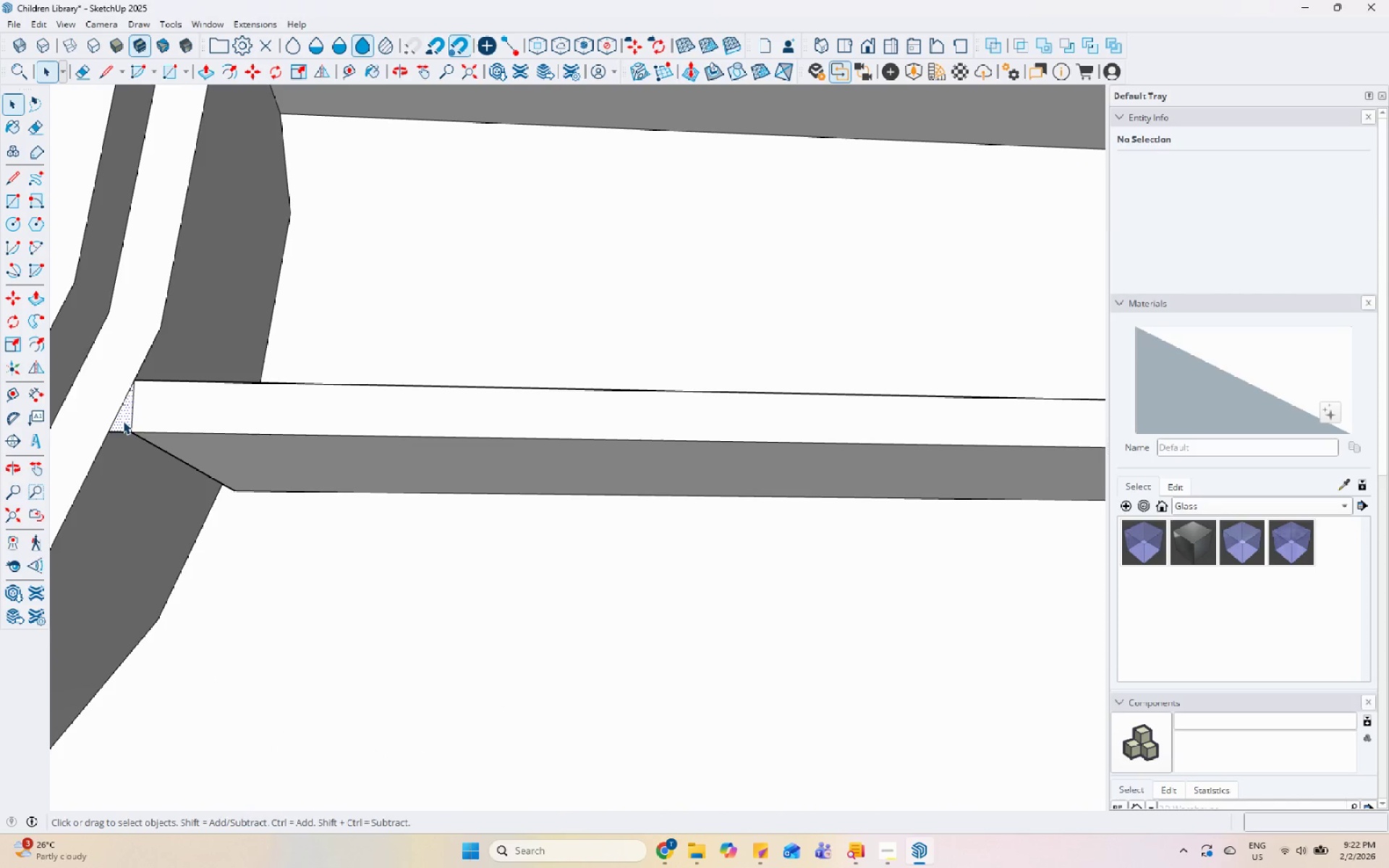 
key(P)
 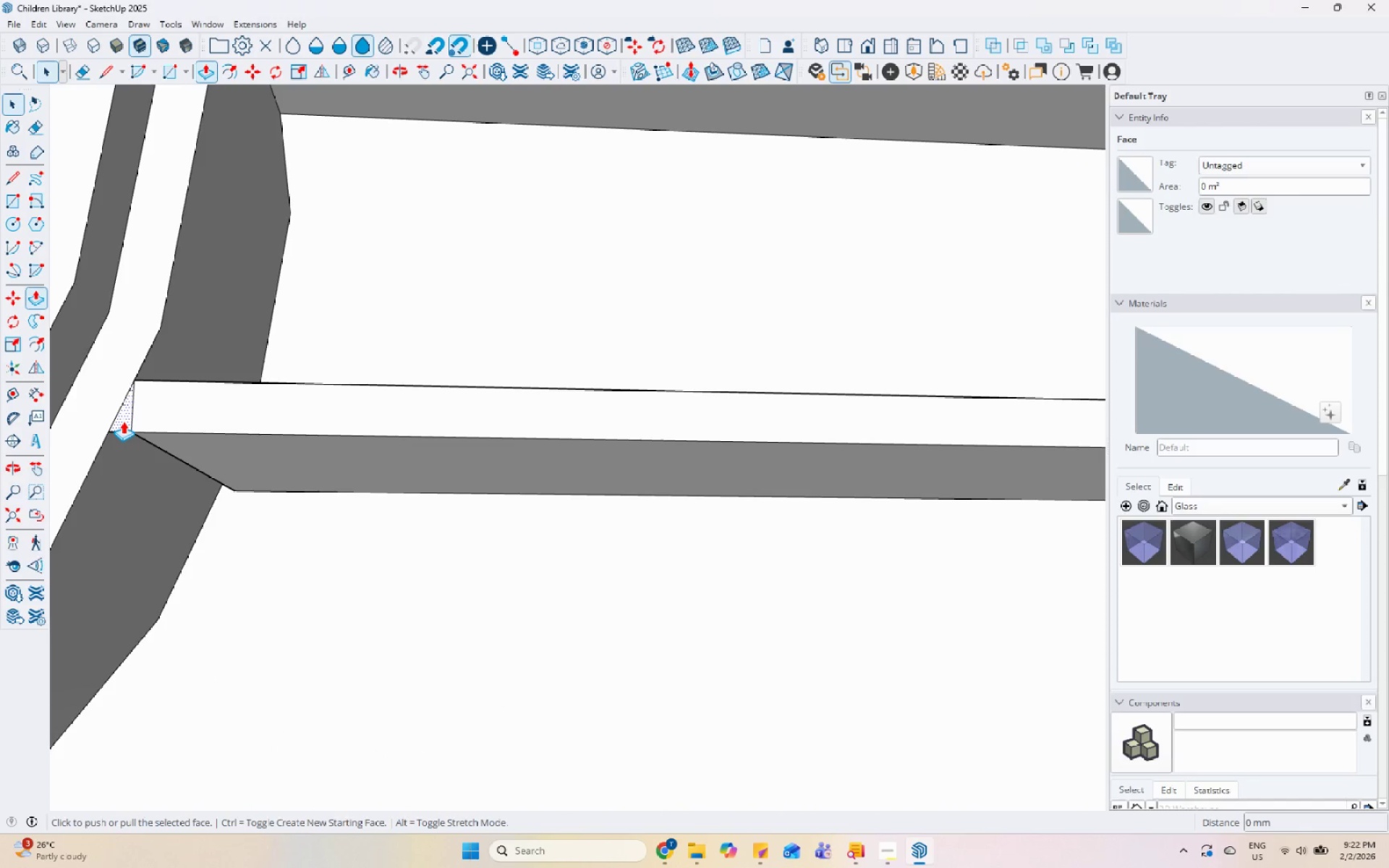 
left_click([123, 421])
 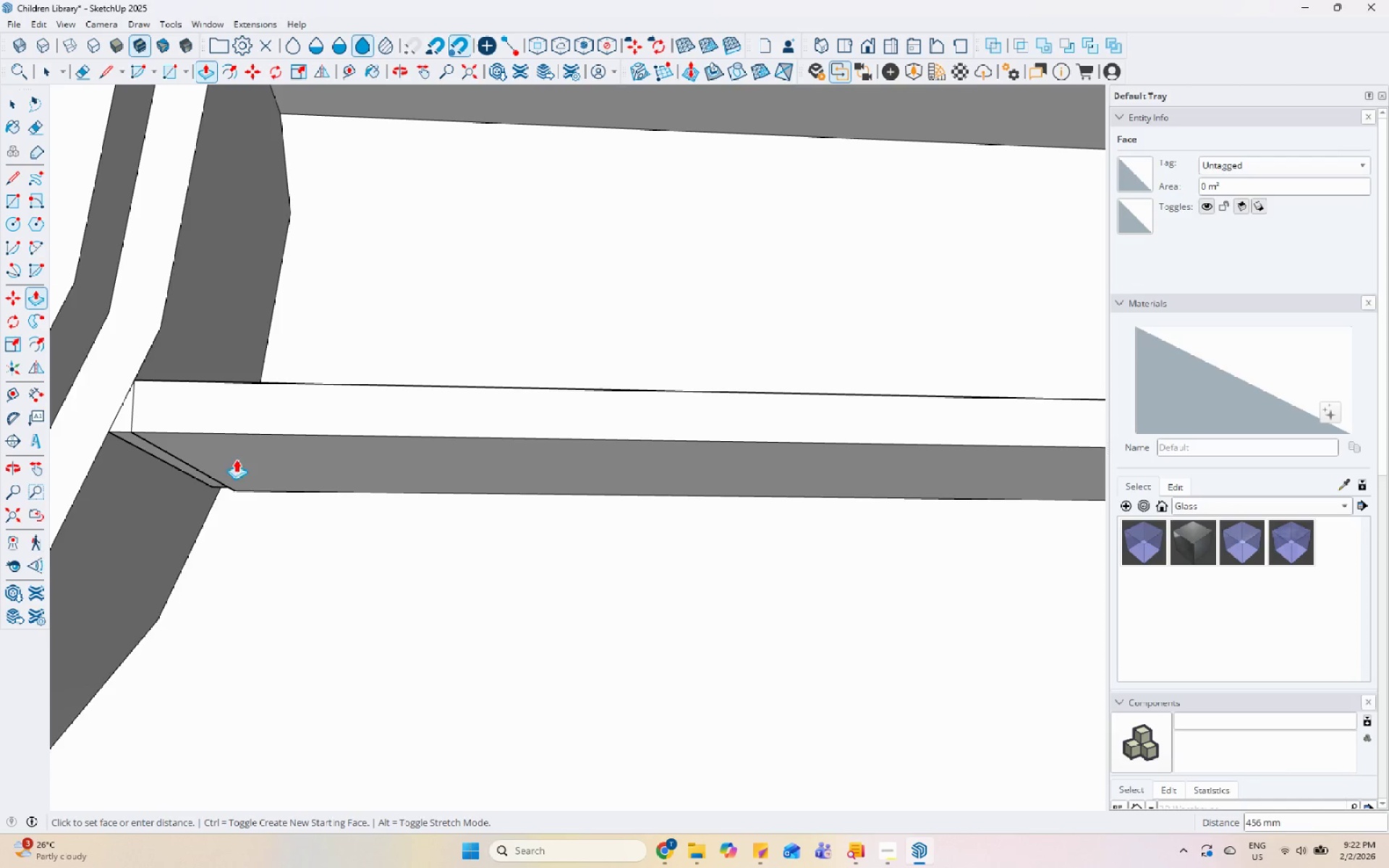 
left_click([304, 489])
 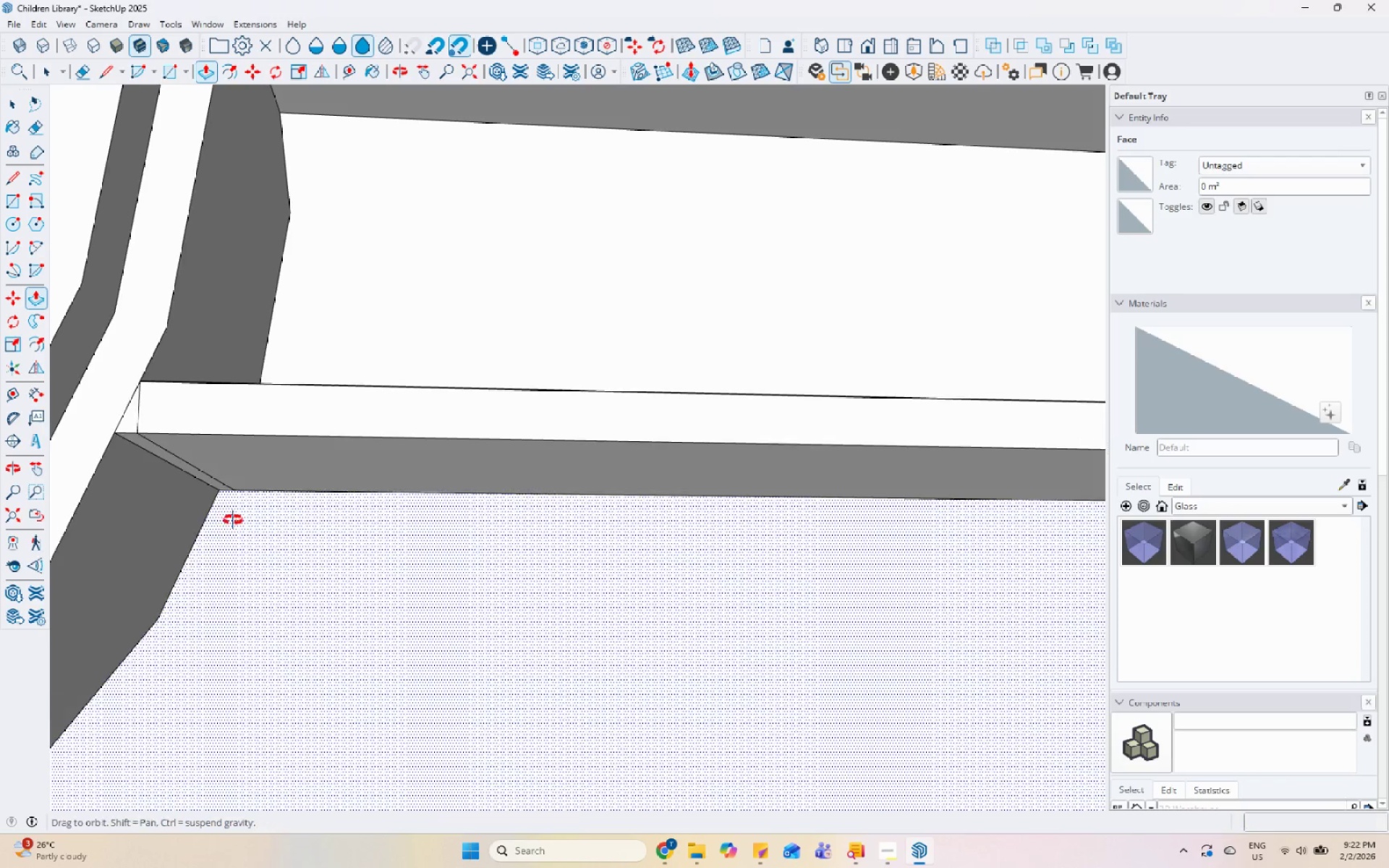 
key(Space)
 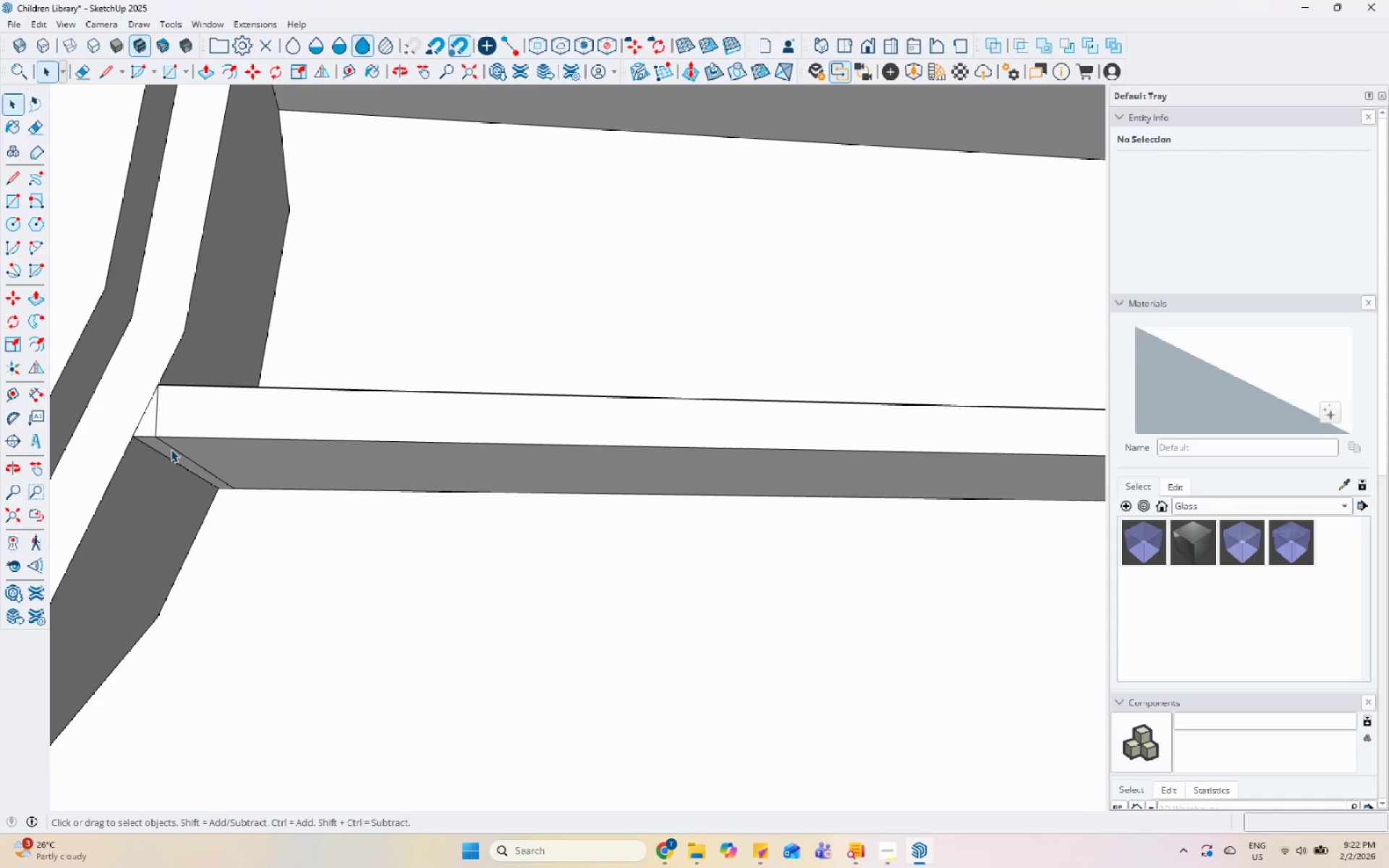 
left_click([171, 448])
 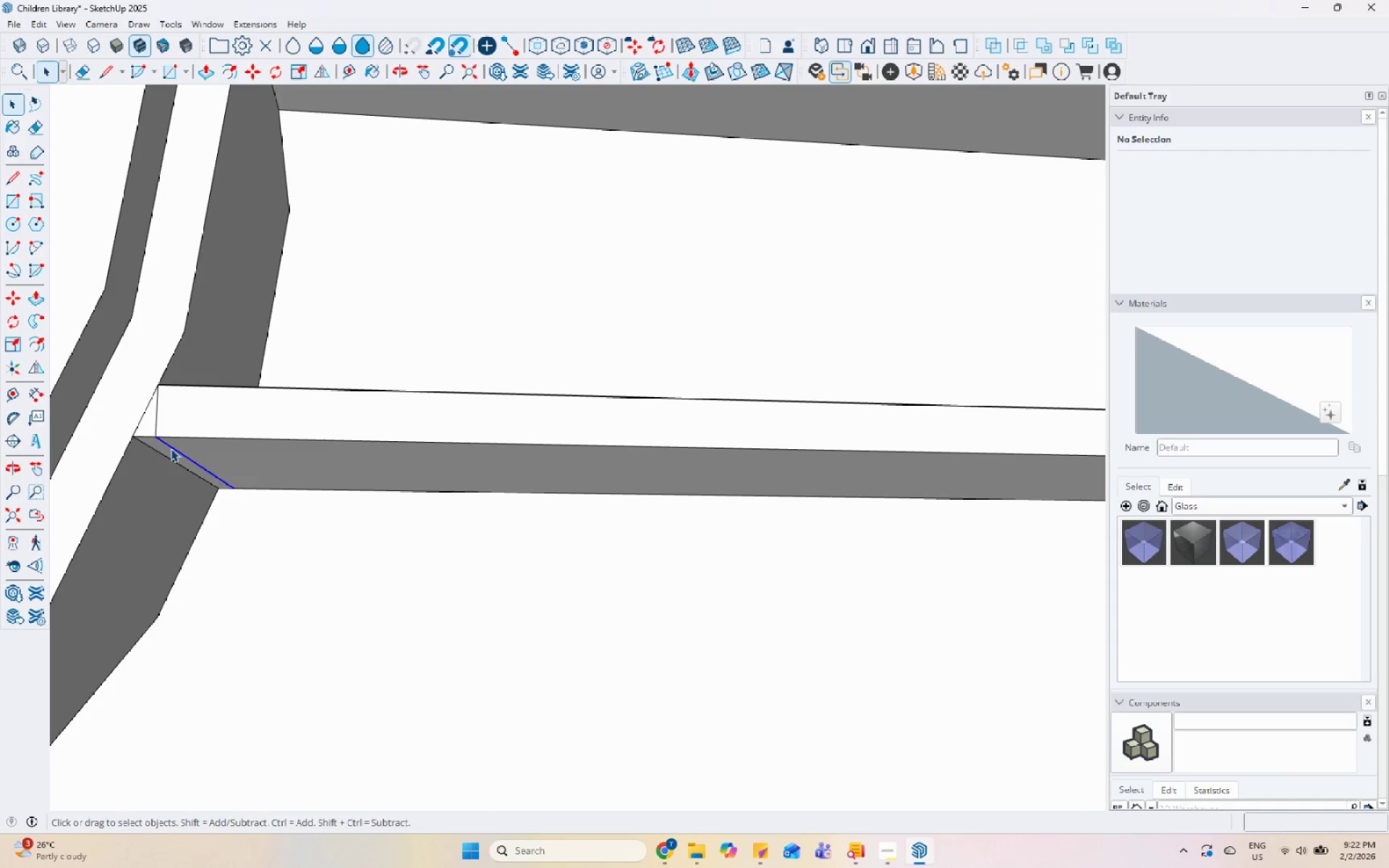 
right_click([171, 448])
 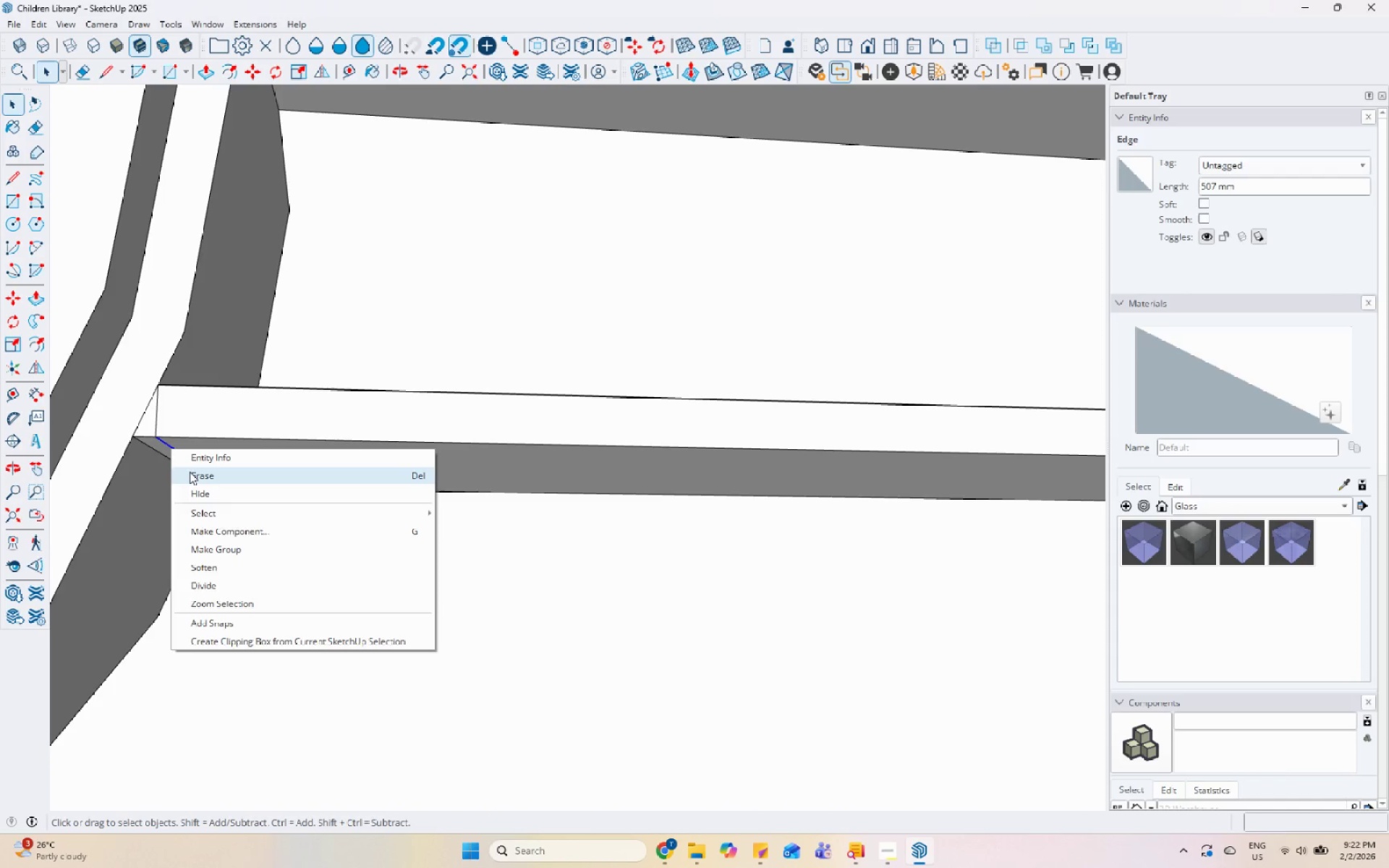 
left_click([190, 472])
 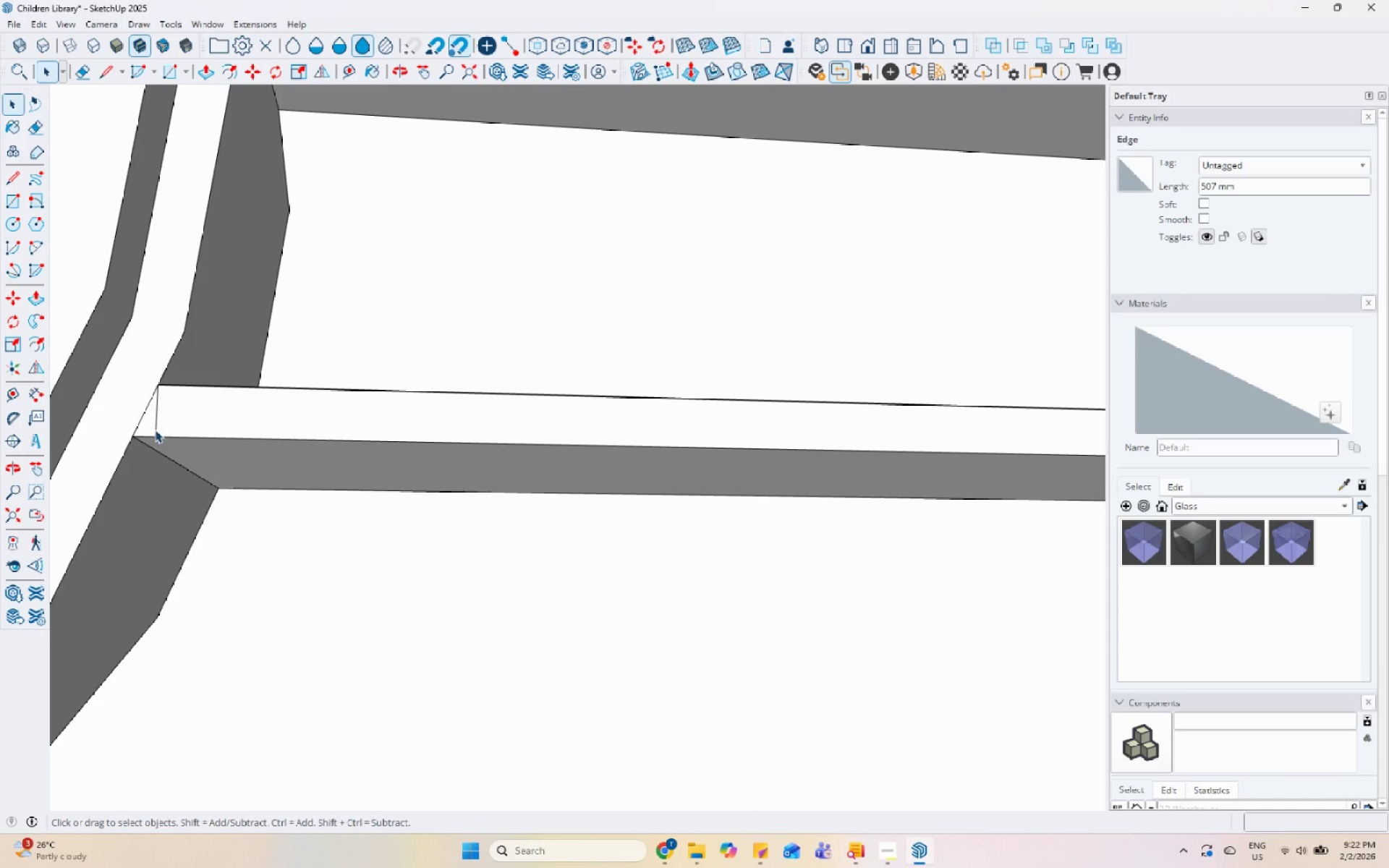 
left_click([155, 427])
 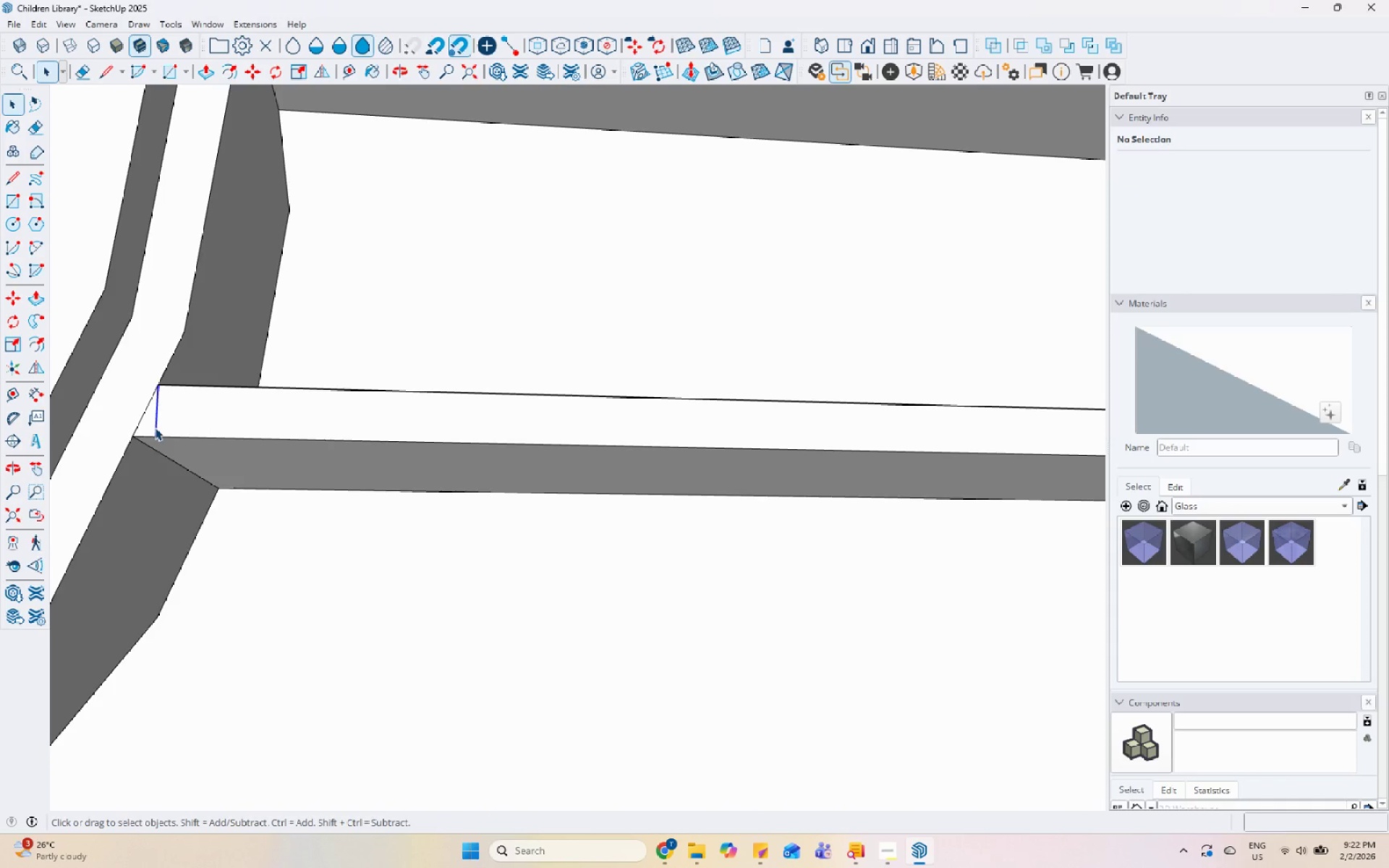 
right_click([155, 427])
 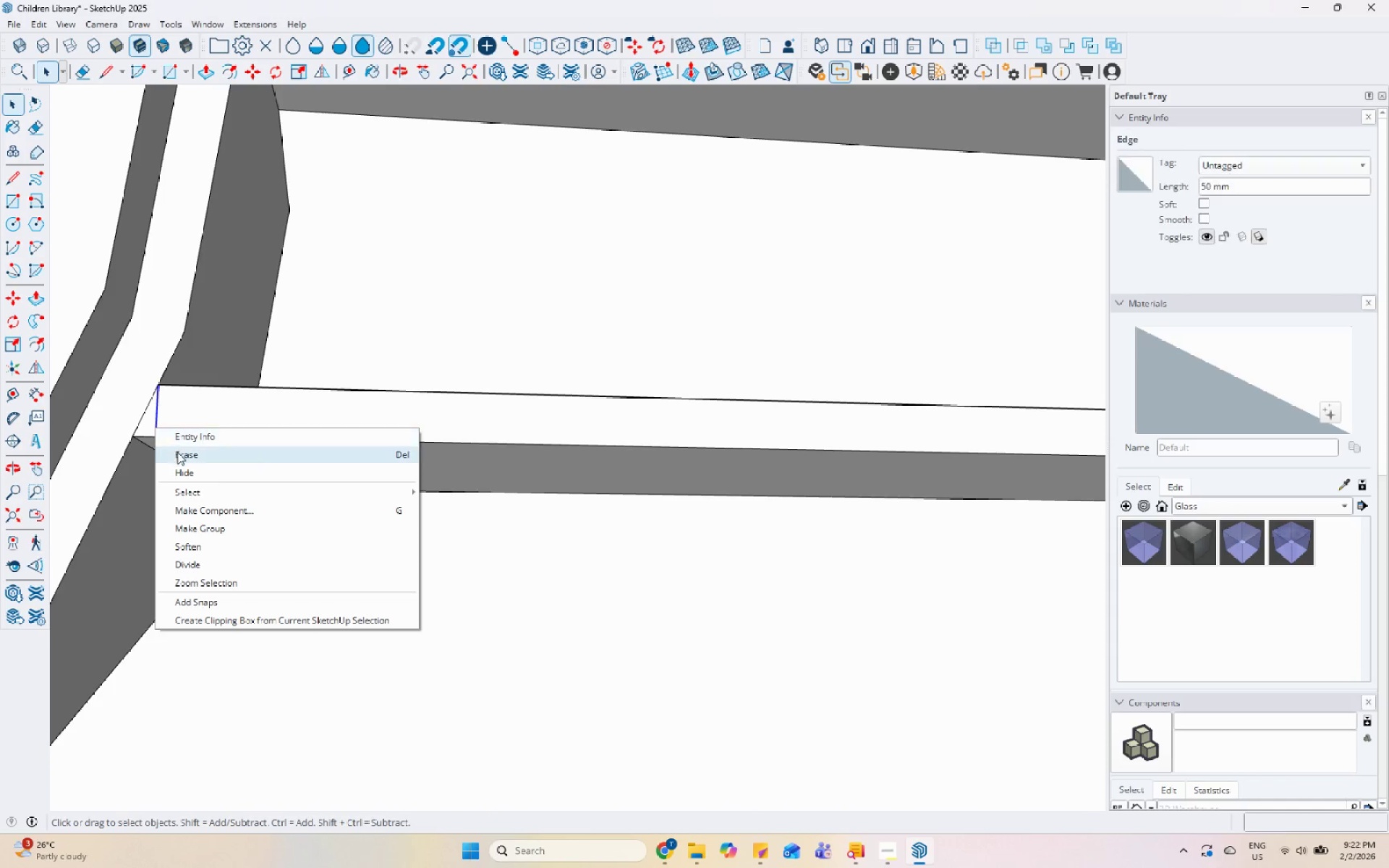 
left_click([177, 454])
 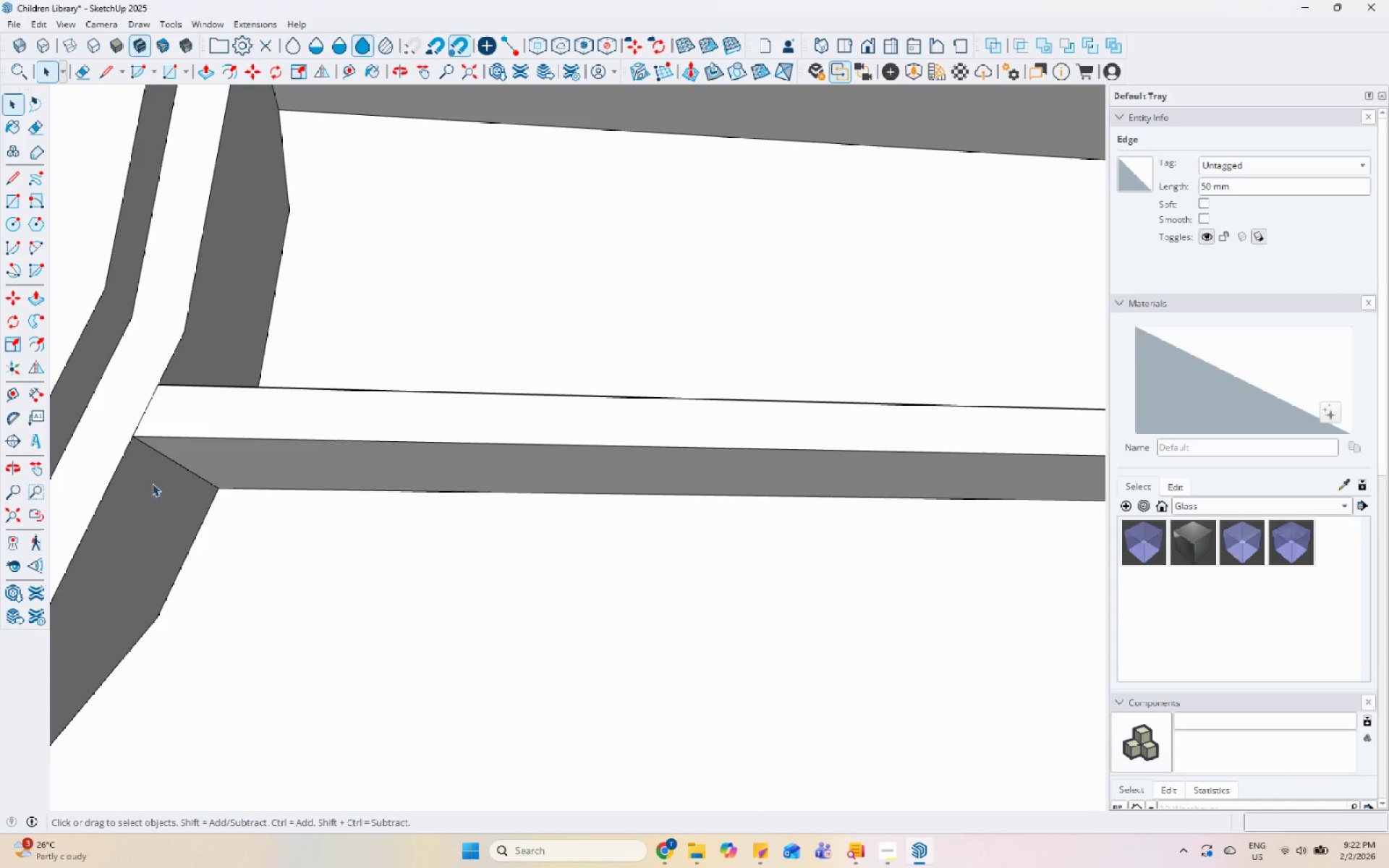 
scroll: coordinate [313, 512], scroll_direction: down, amount: 18.0
 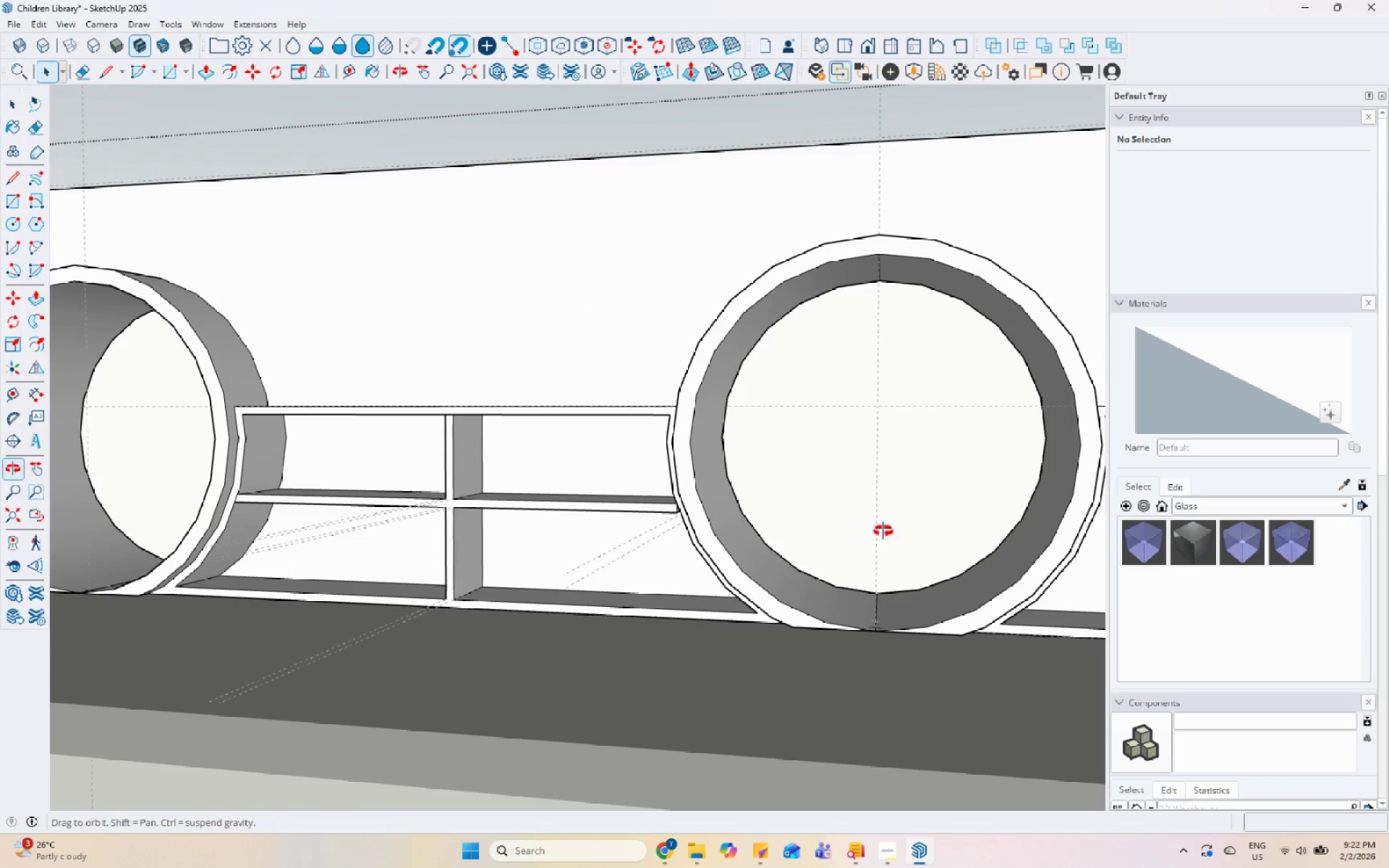 
scroll: coordinate [511, 531], scroll_direction: up, amount: 13.0
 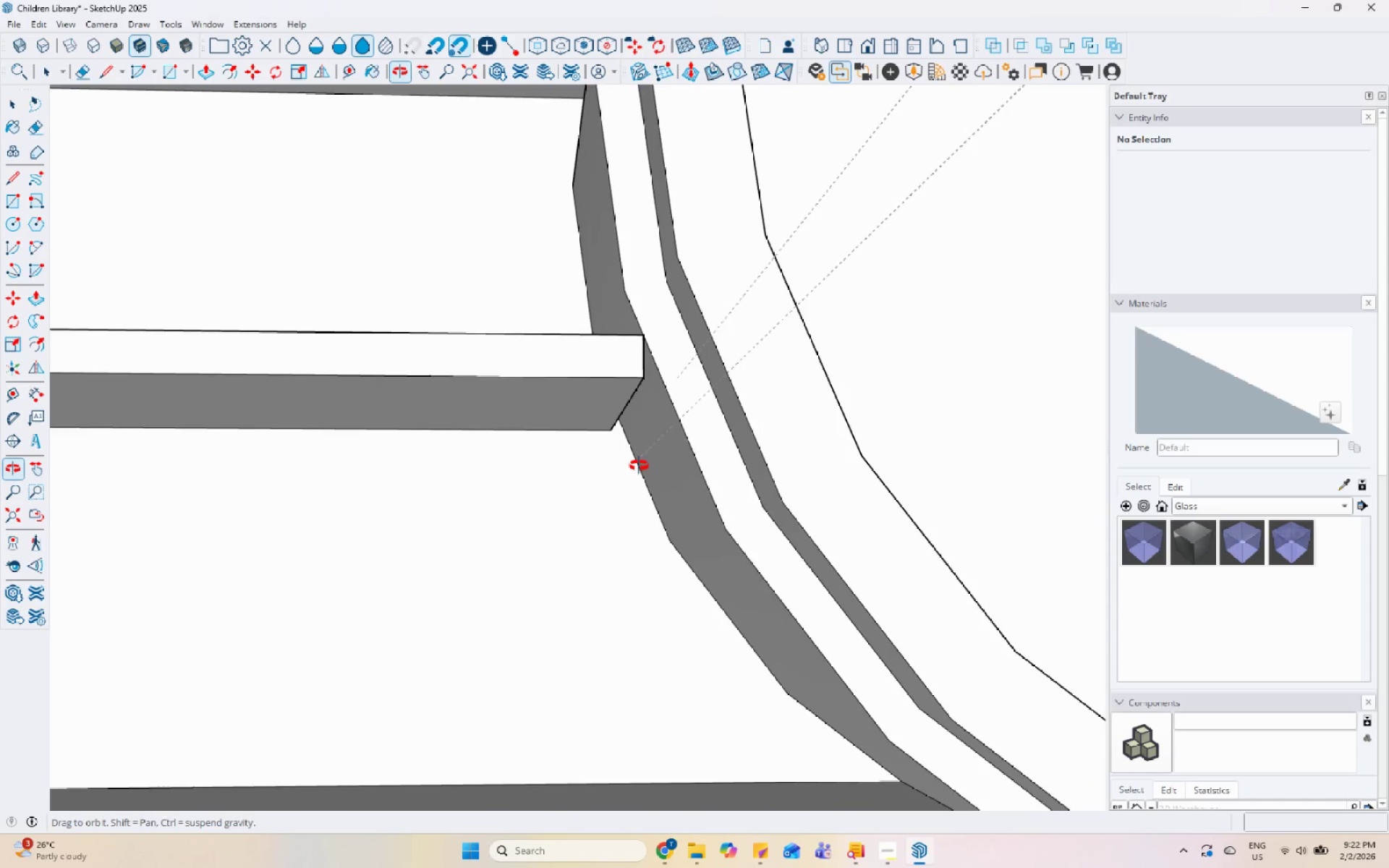 
key(L)
 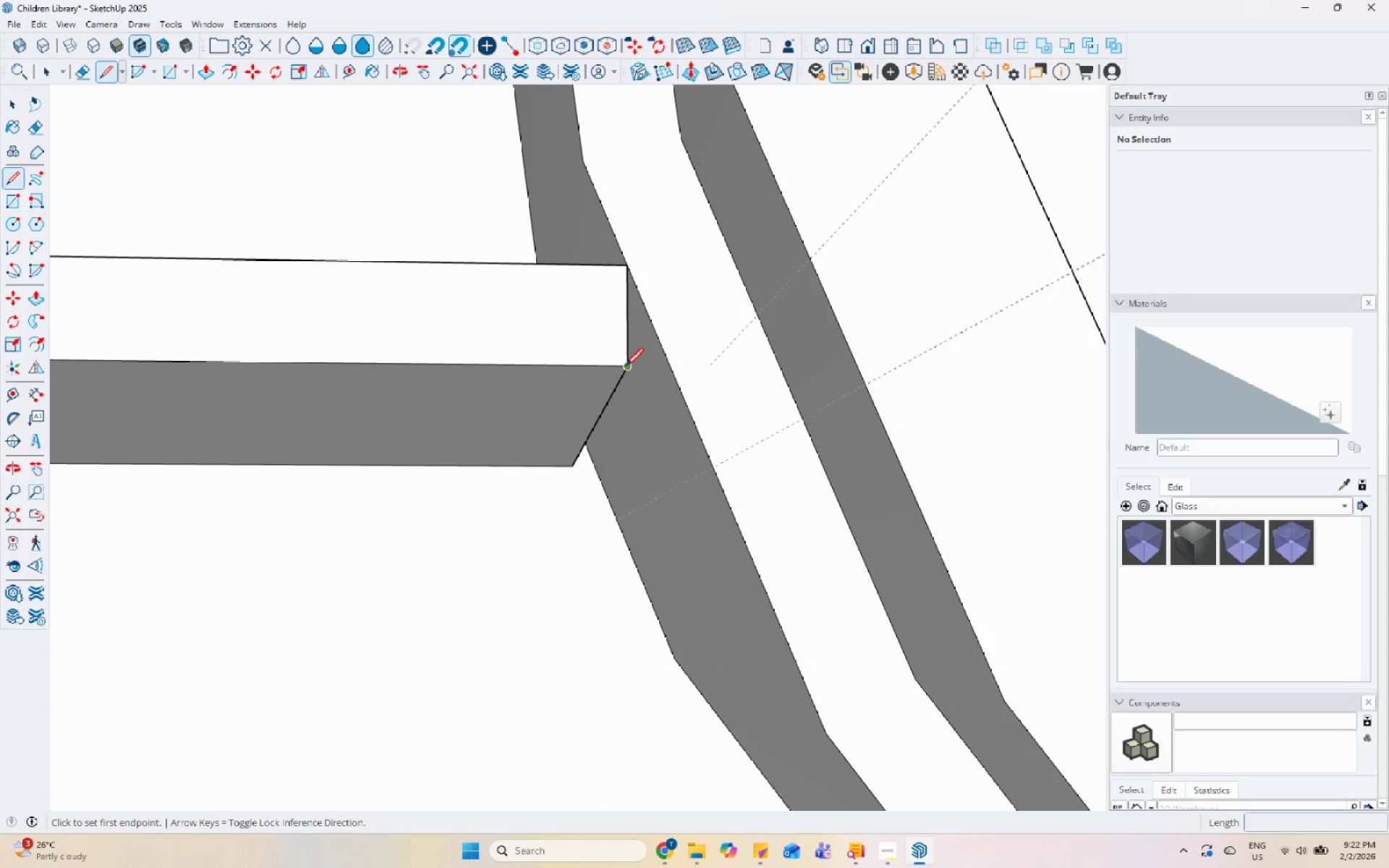 
scroll: coordinate [663, 379], scroll_direction: up, amount: 8.0
 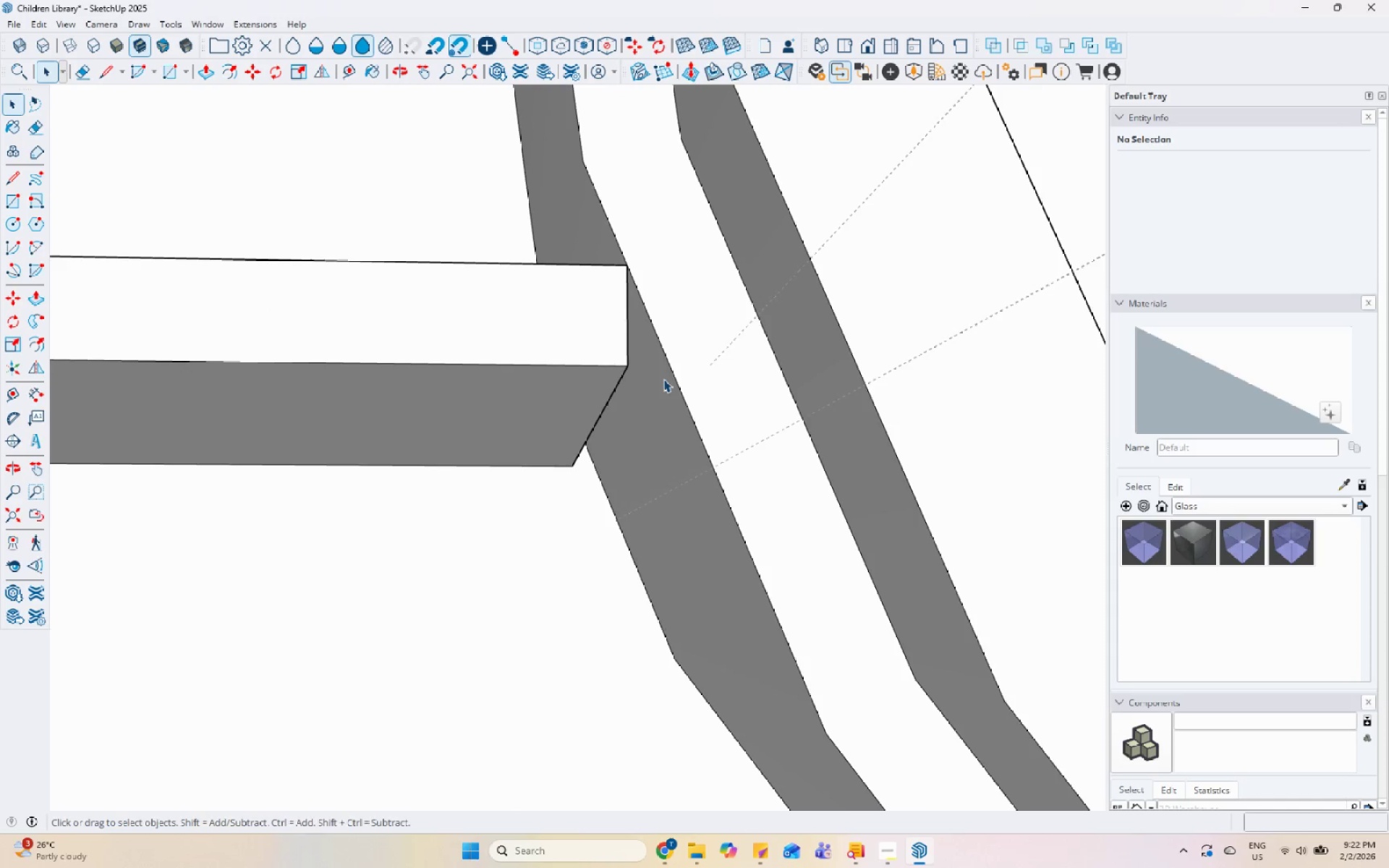 
left_click([626, 367])
 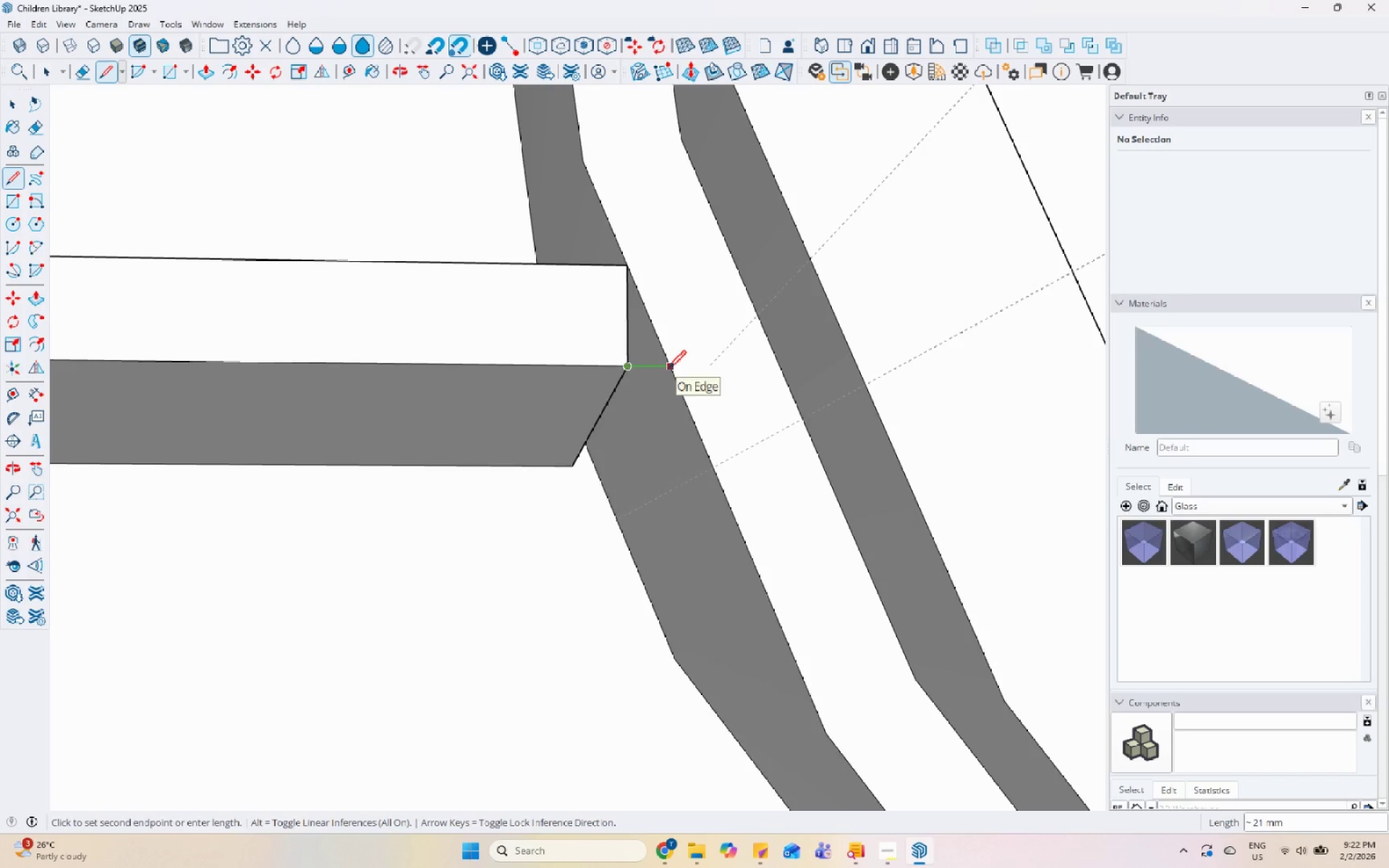 
key(Space)
 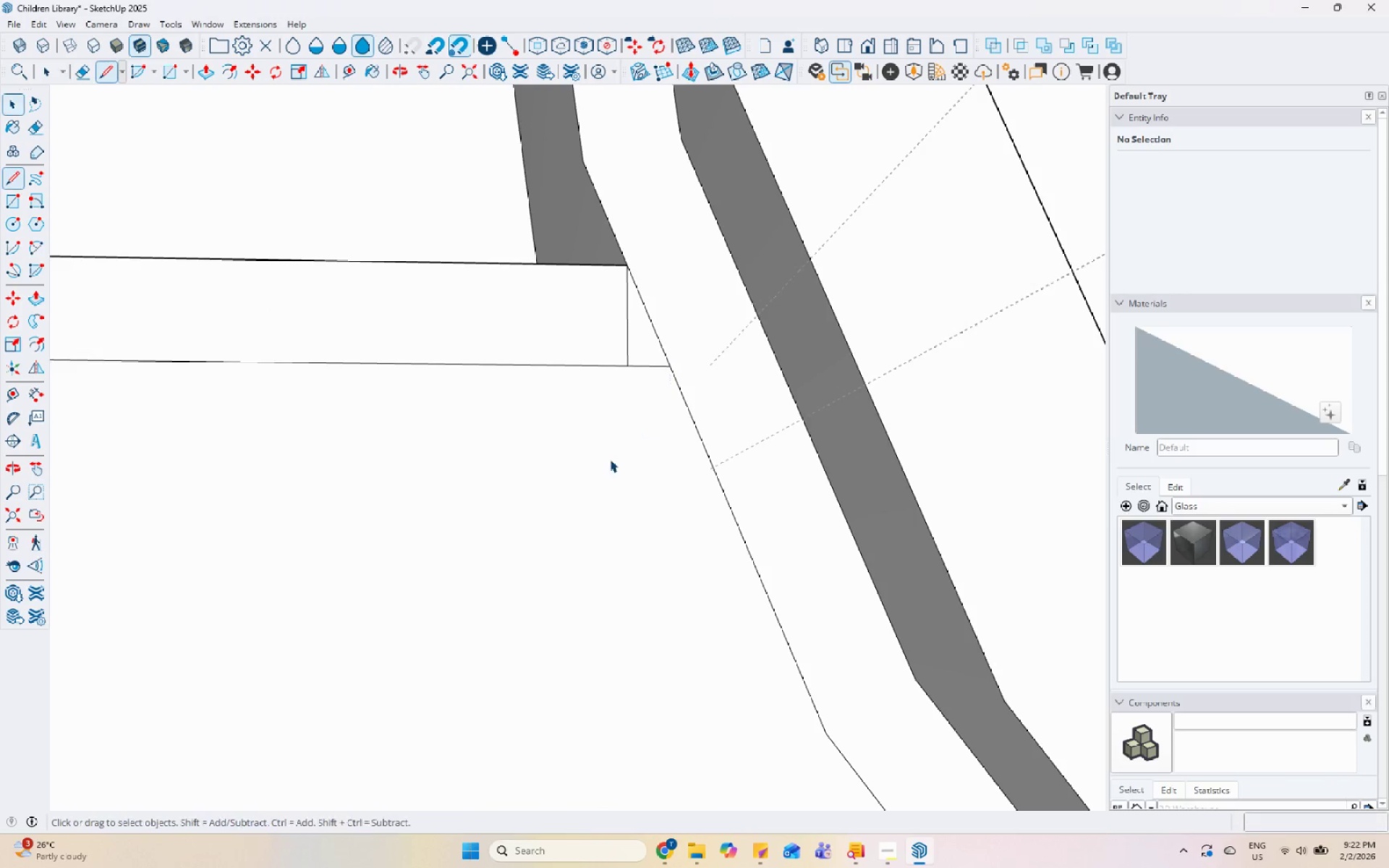 
double_click([609, 459])
 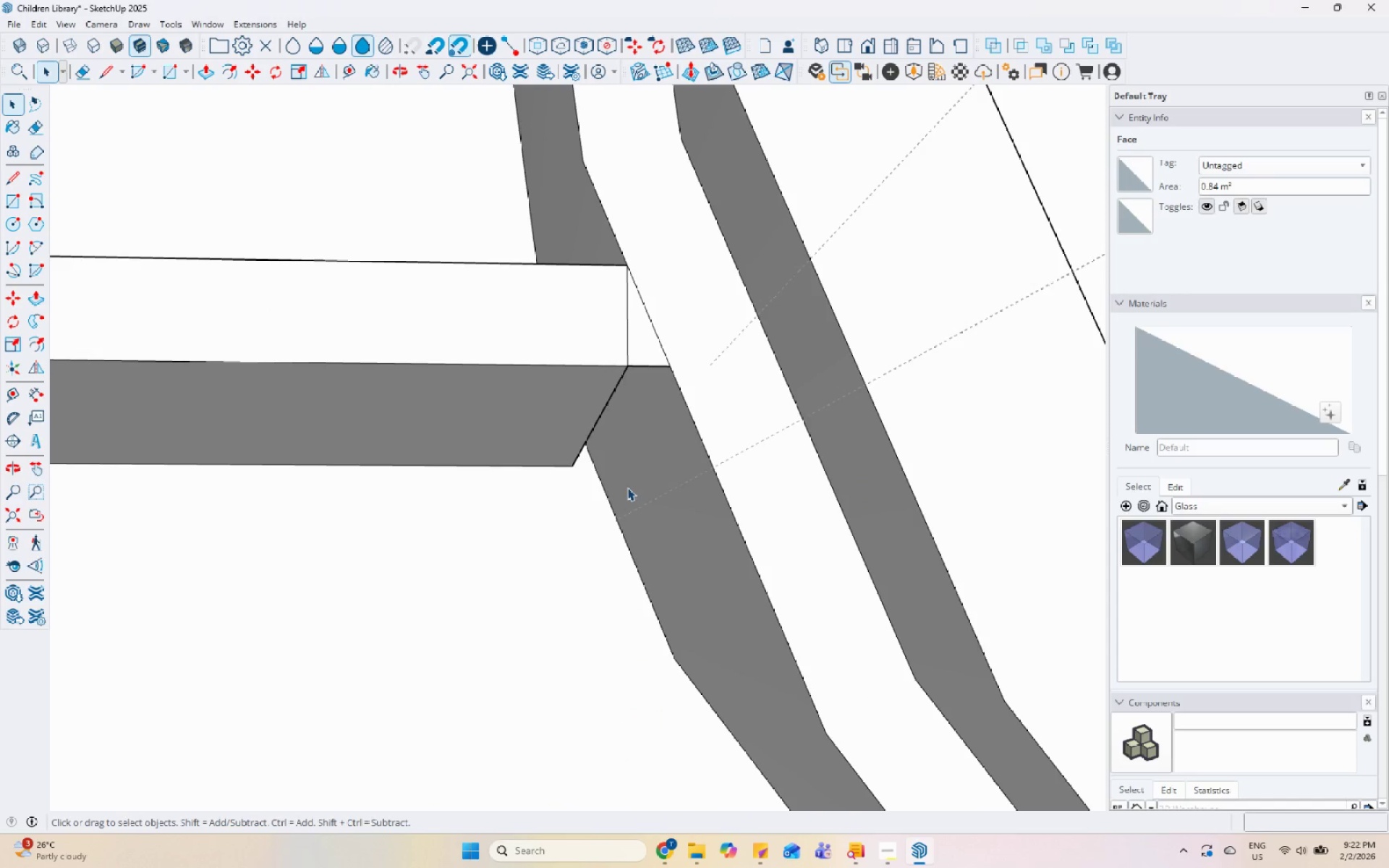 
double_click([634, 345])
 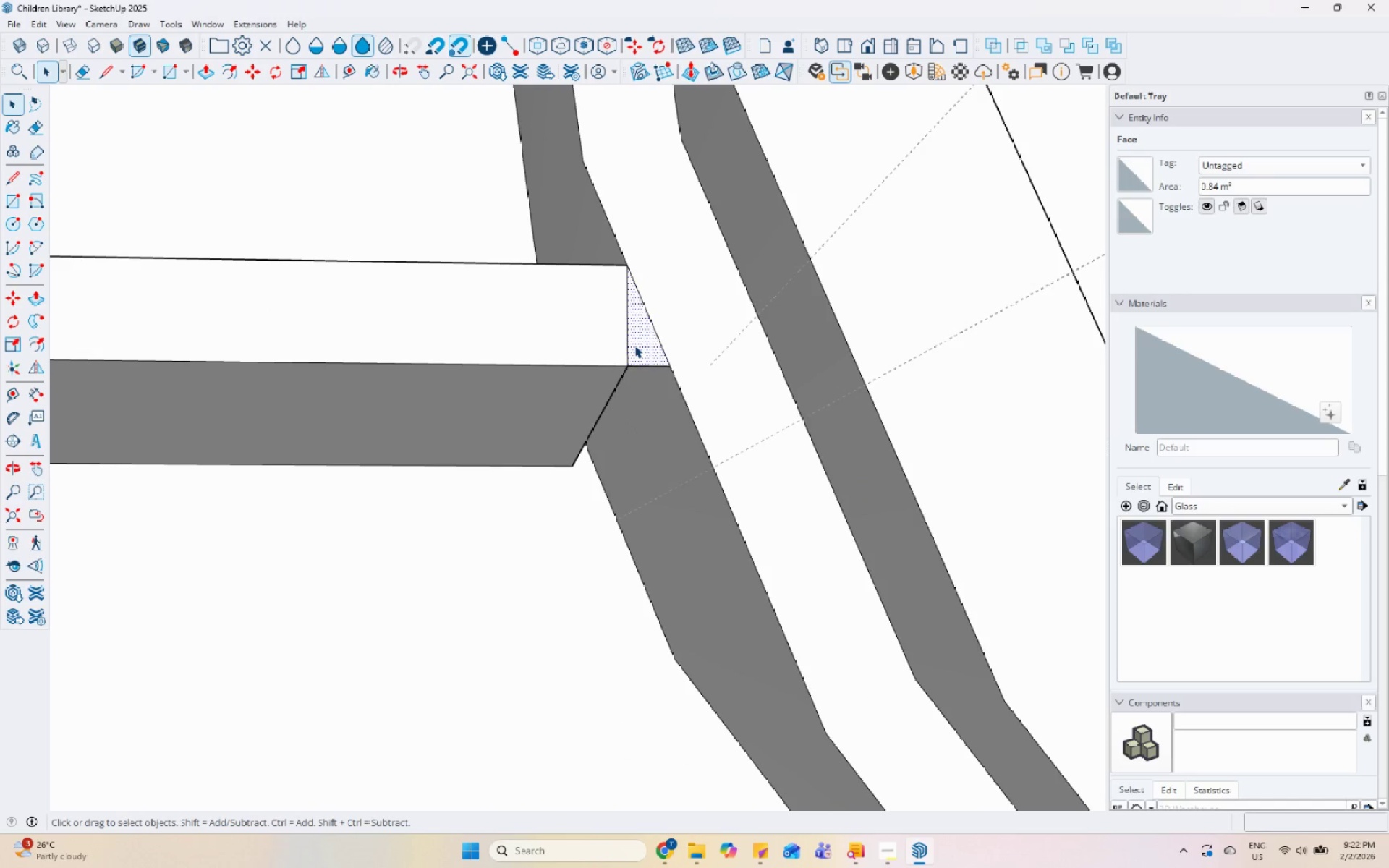 
key(P)
 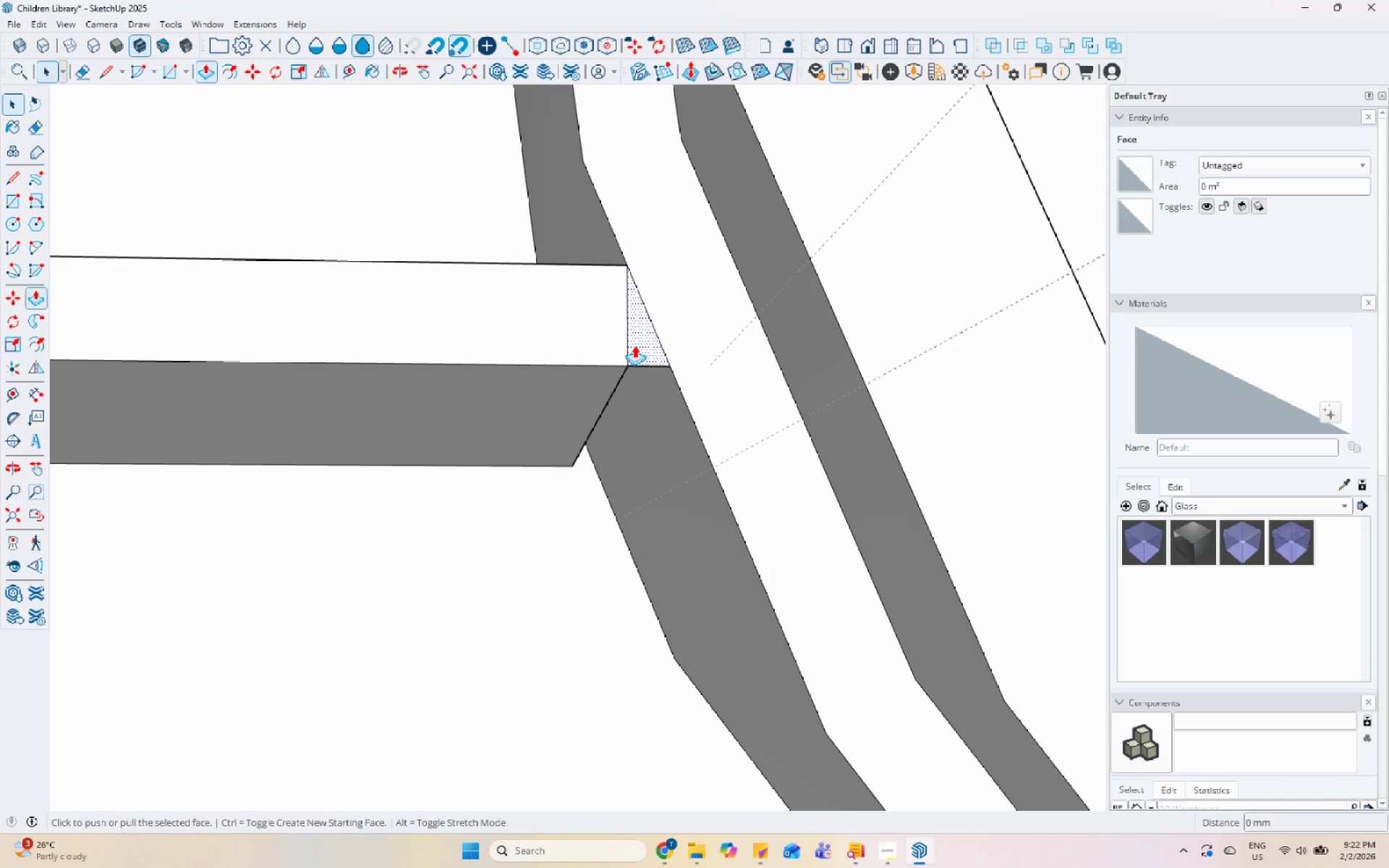 
left_click([634, 345])
 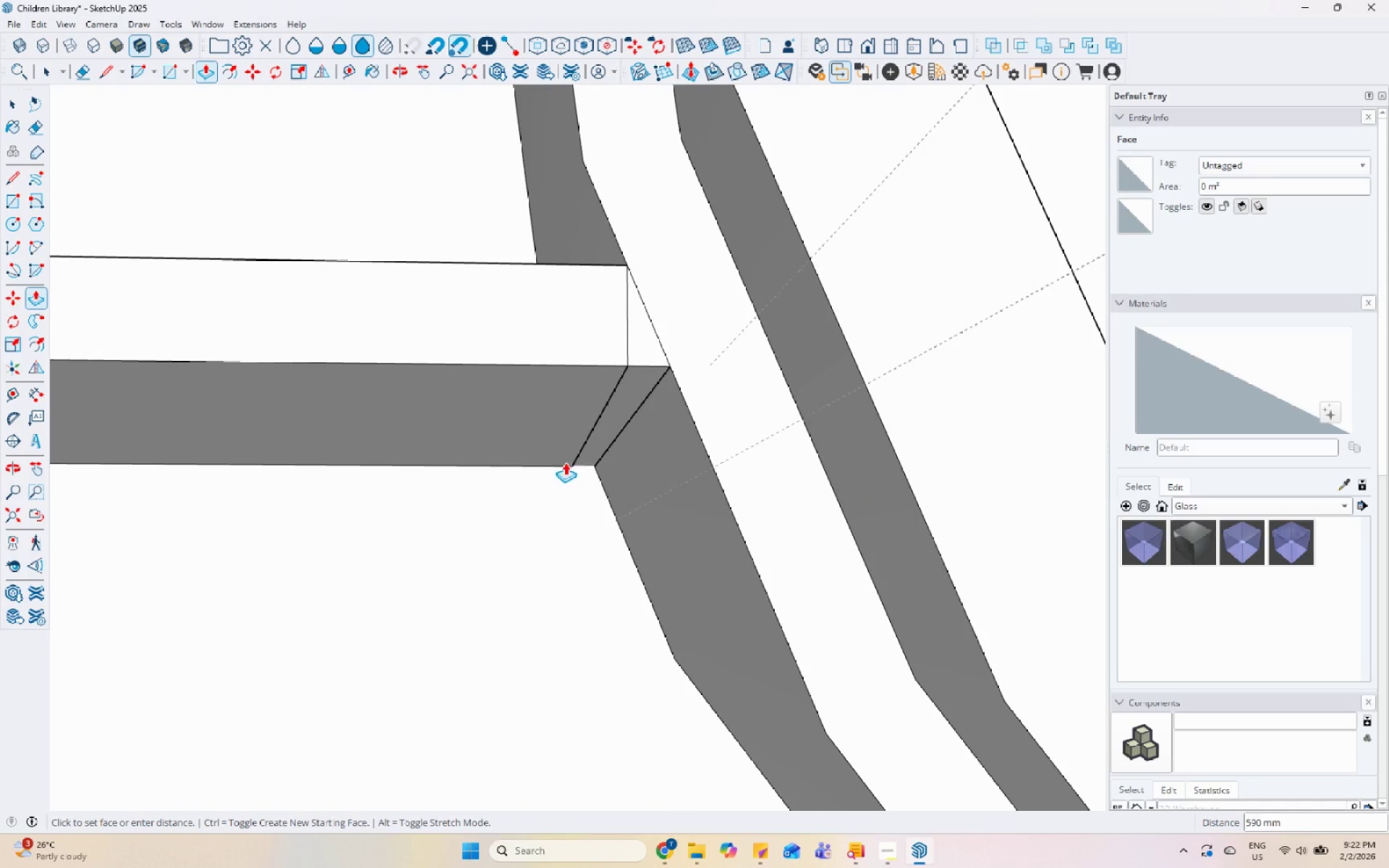 
left_click([555, 463])
 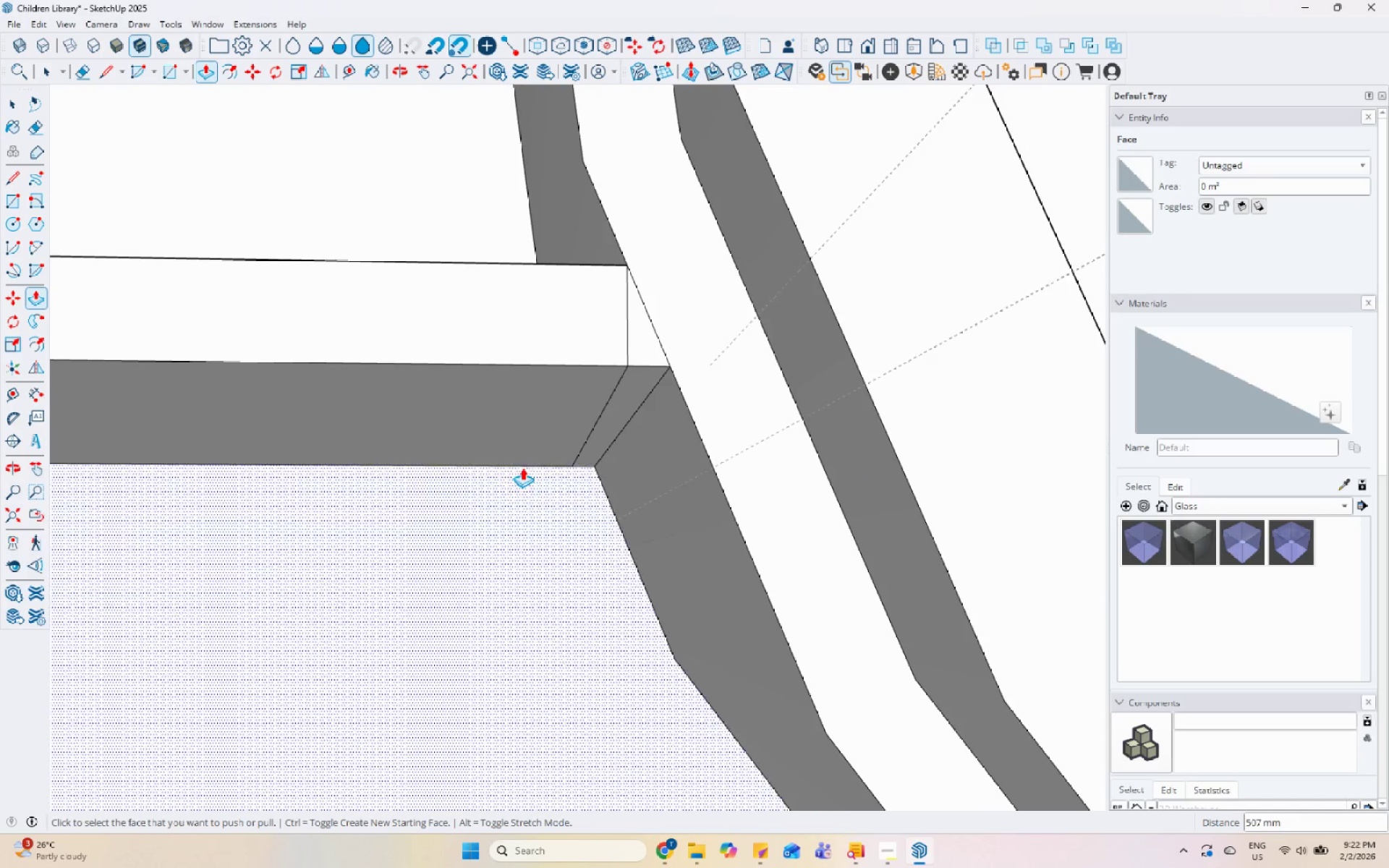 
key(Space)
 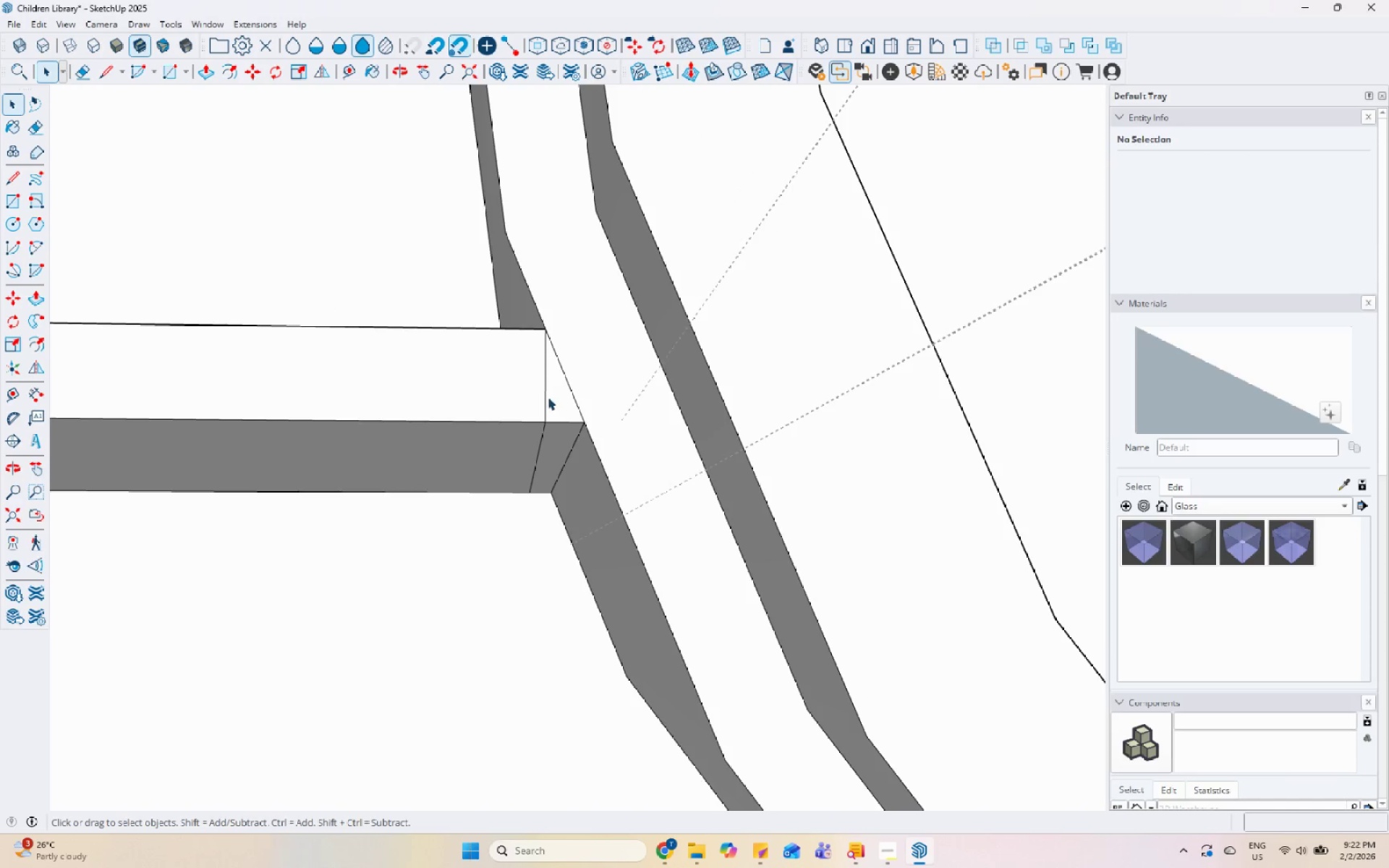 
scroll: coordinate [571, 407], scroll_direction: up, amount: 1.0
 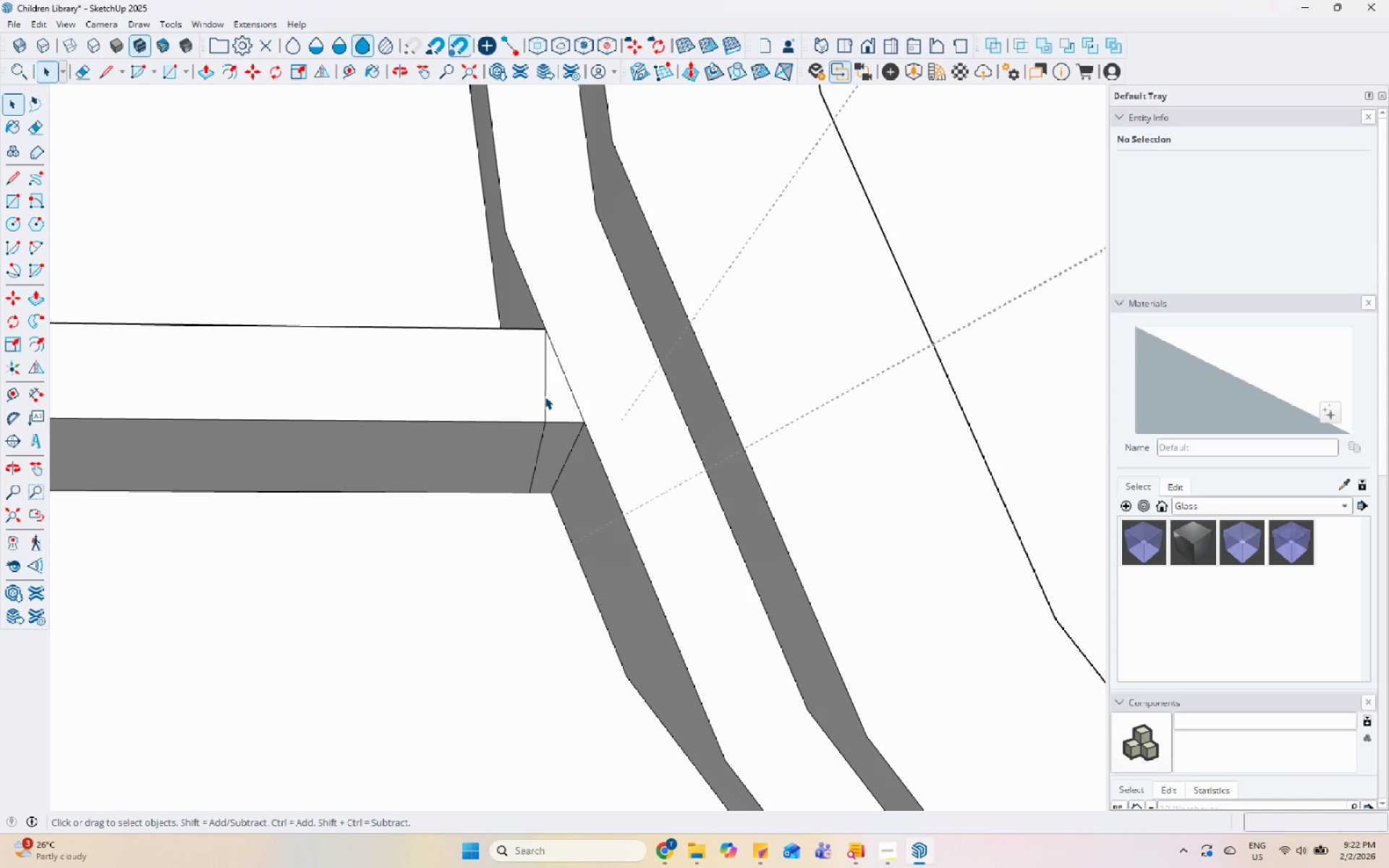 
left_click([543, 396])
 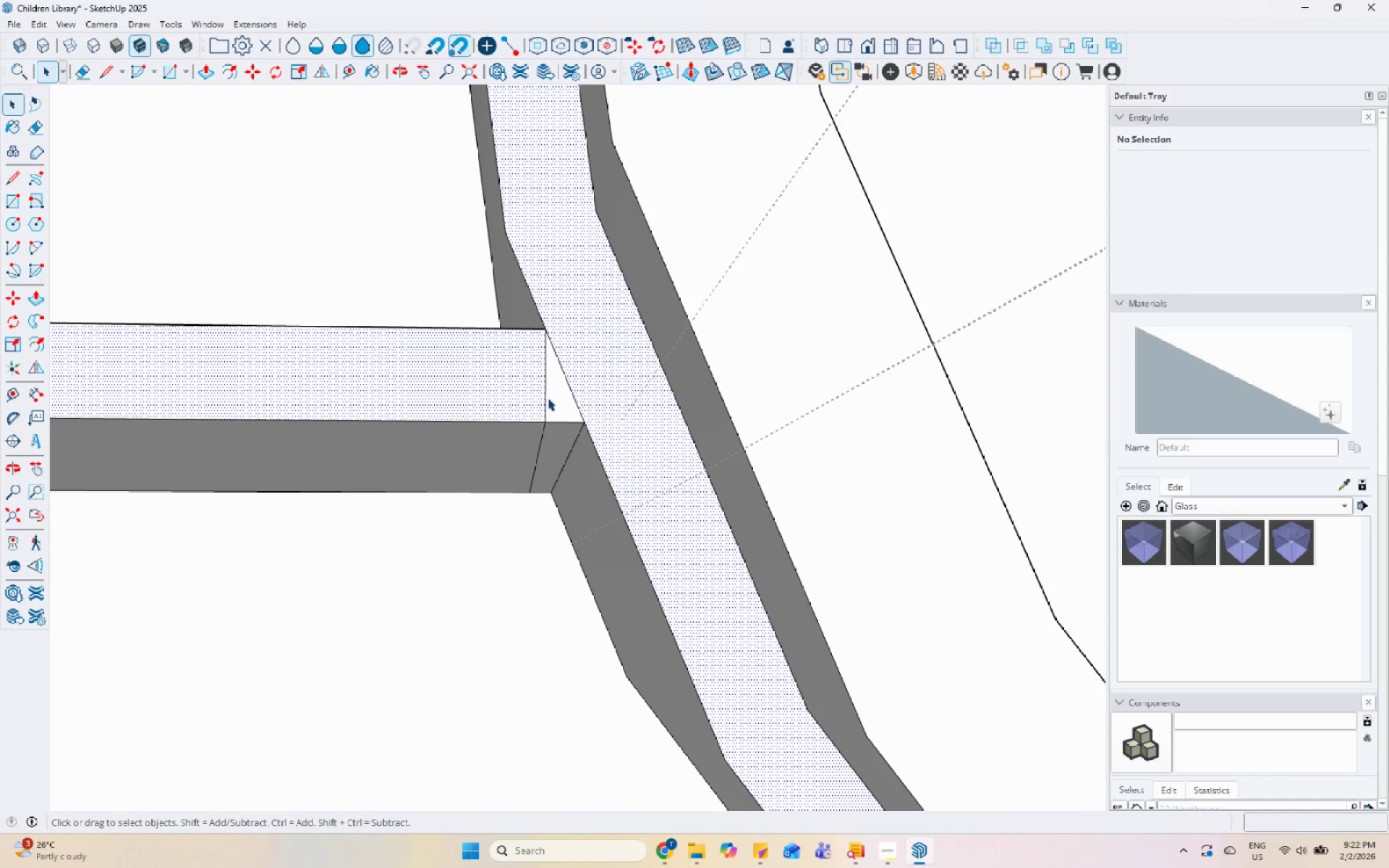 
left_click([545, 397])
 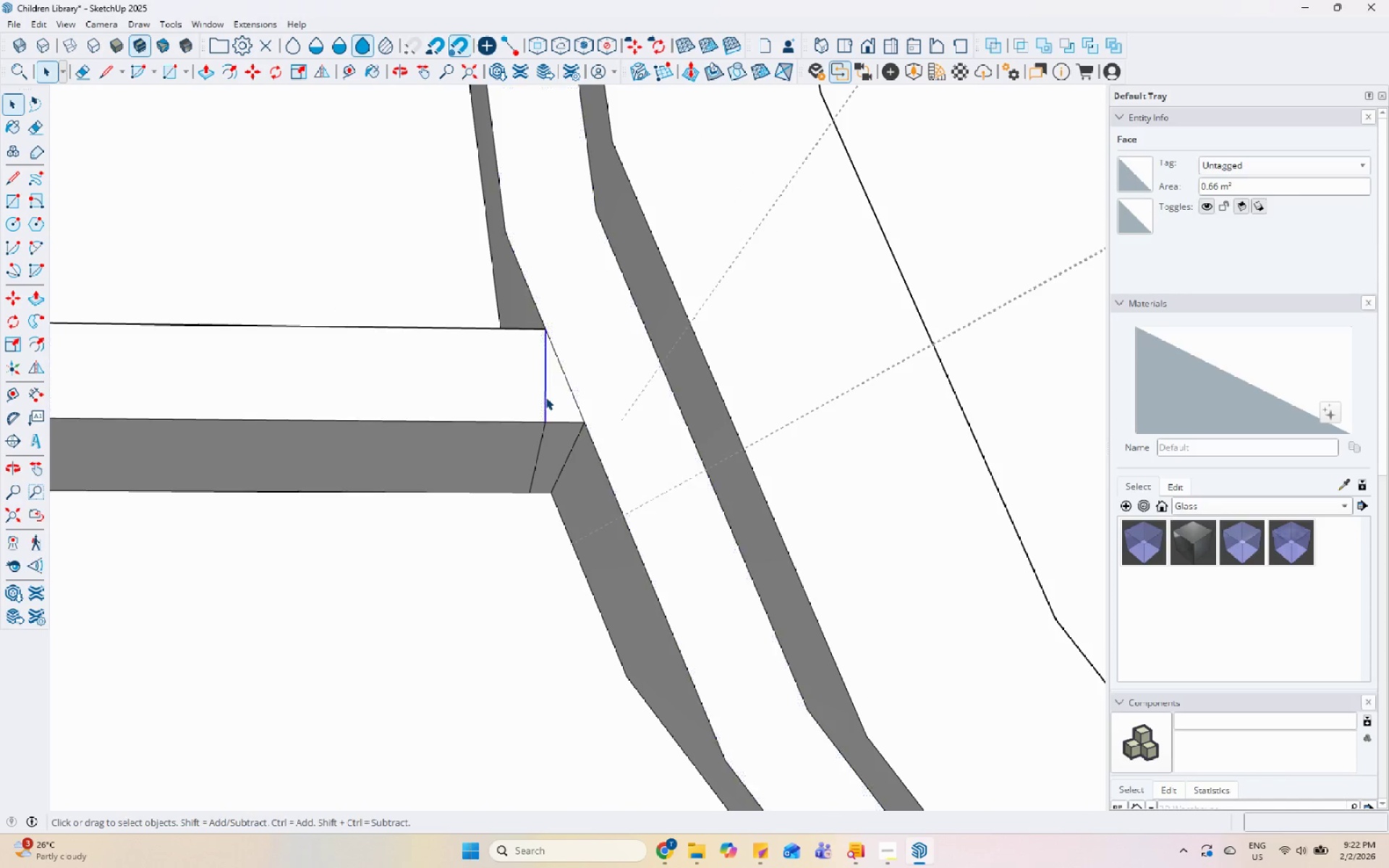 
right_click([545, 397])
 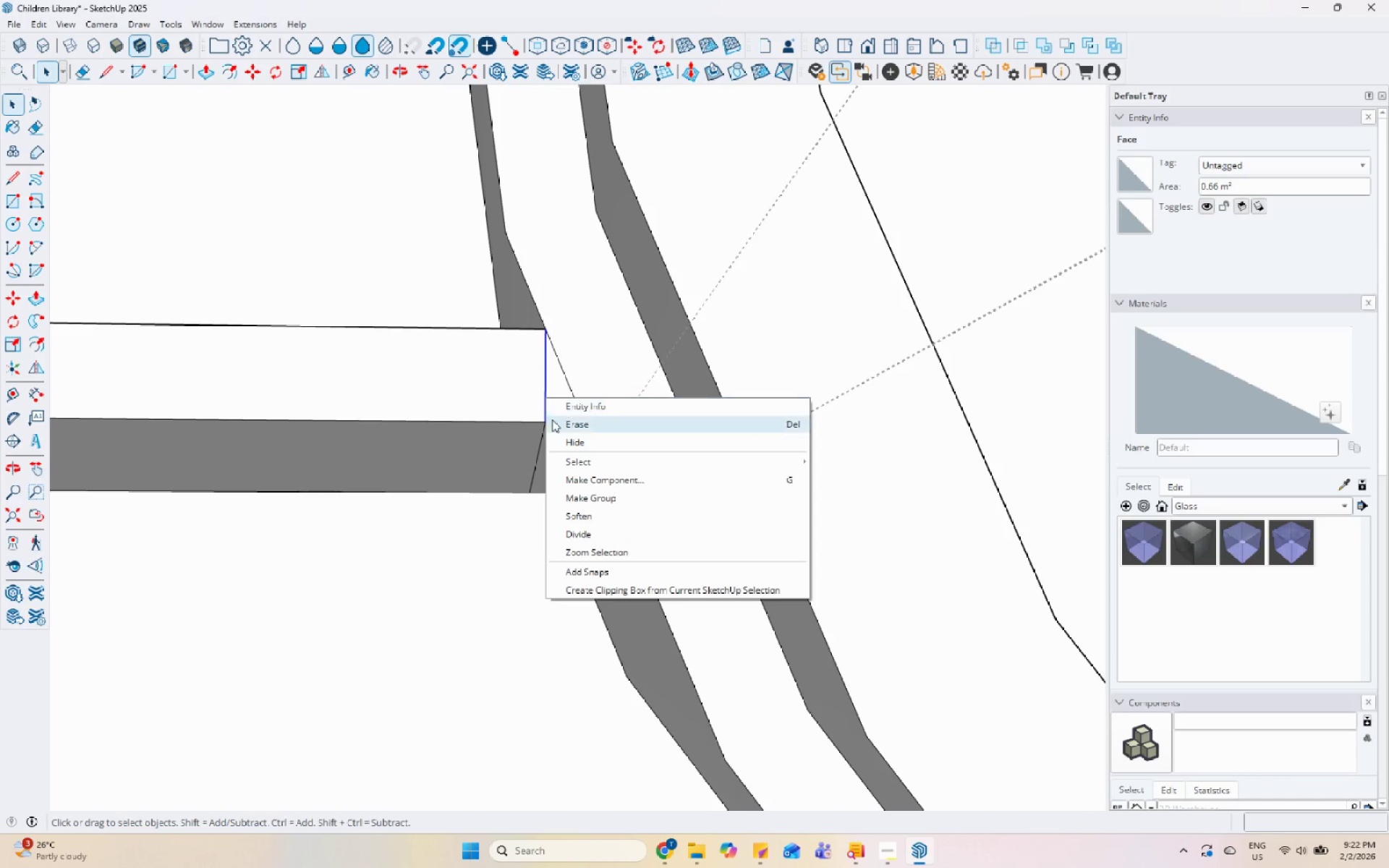 
left_click([552, 420])
 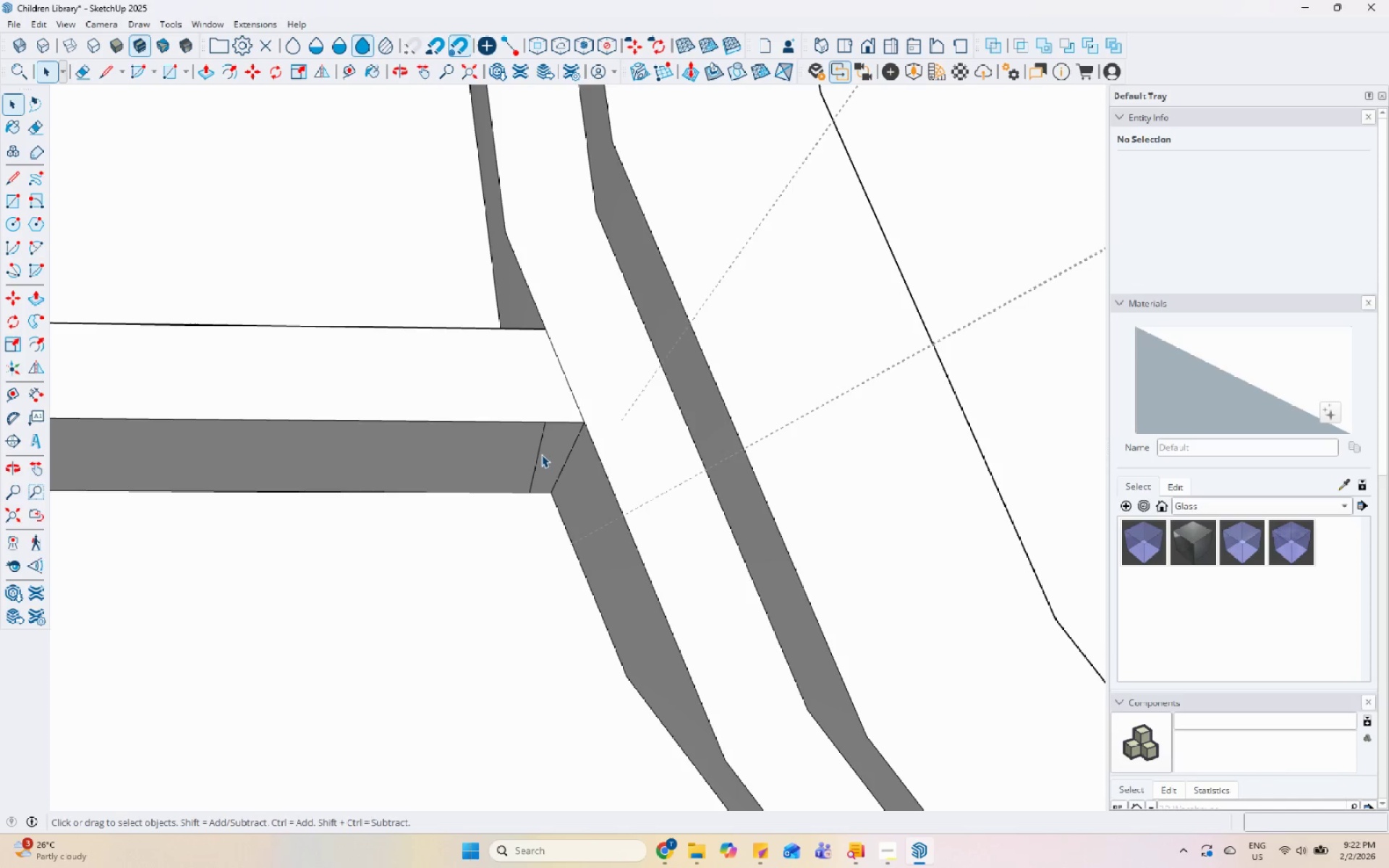 
left_click([538, 451])
 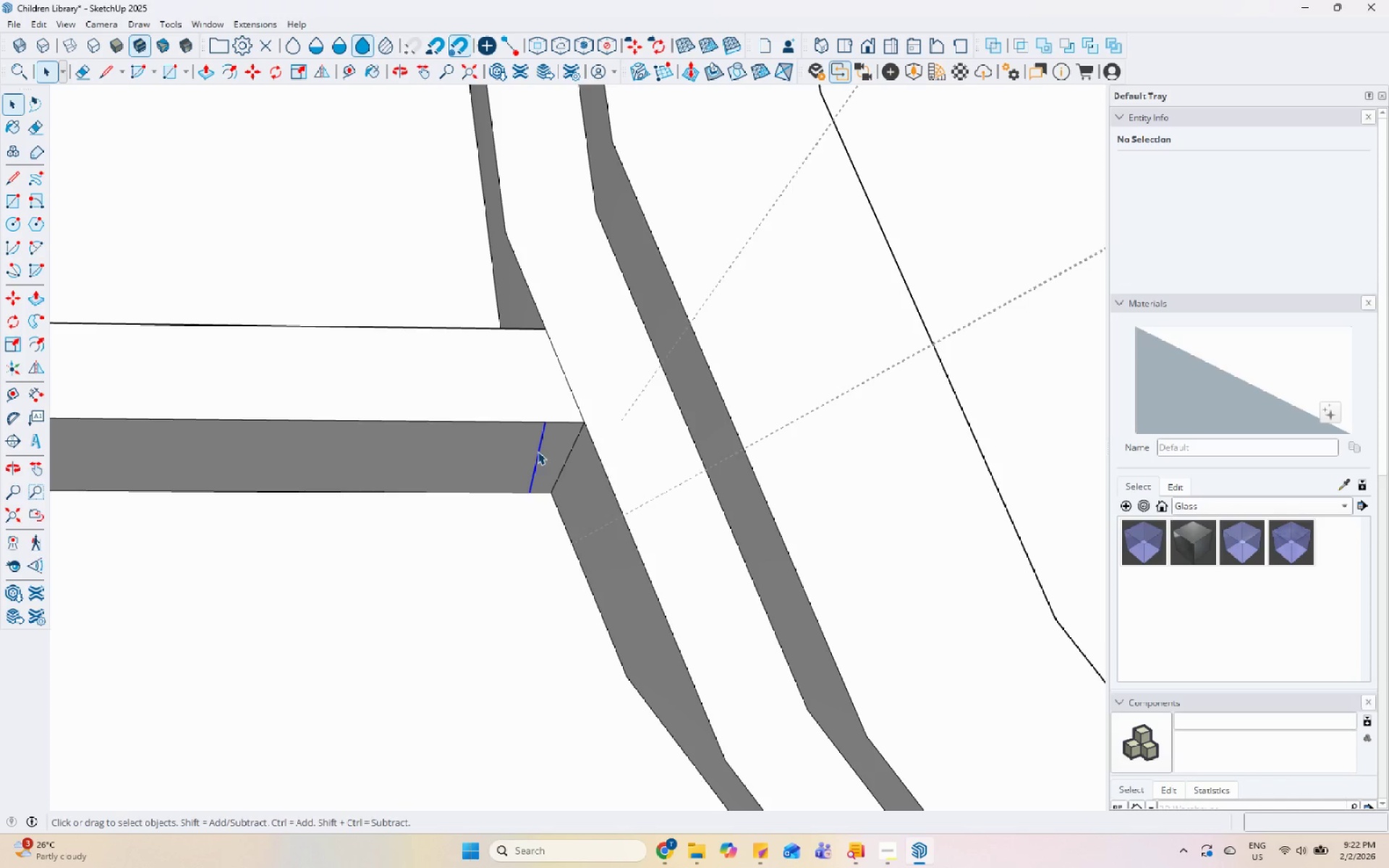 
right_click([538, 451])
 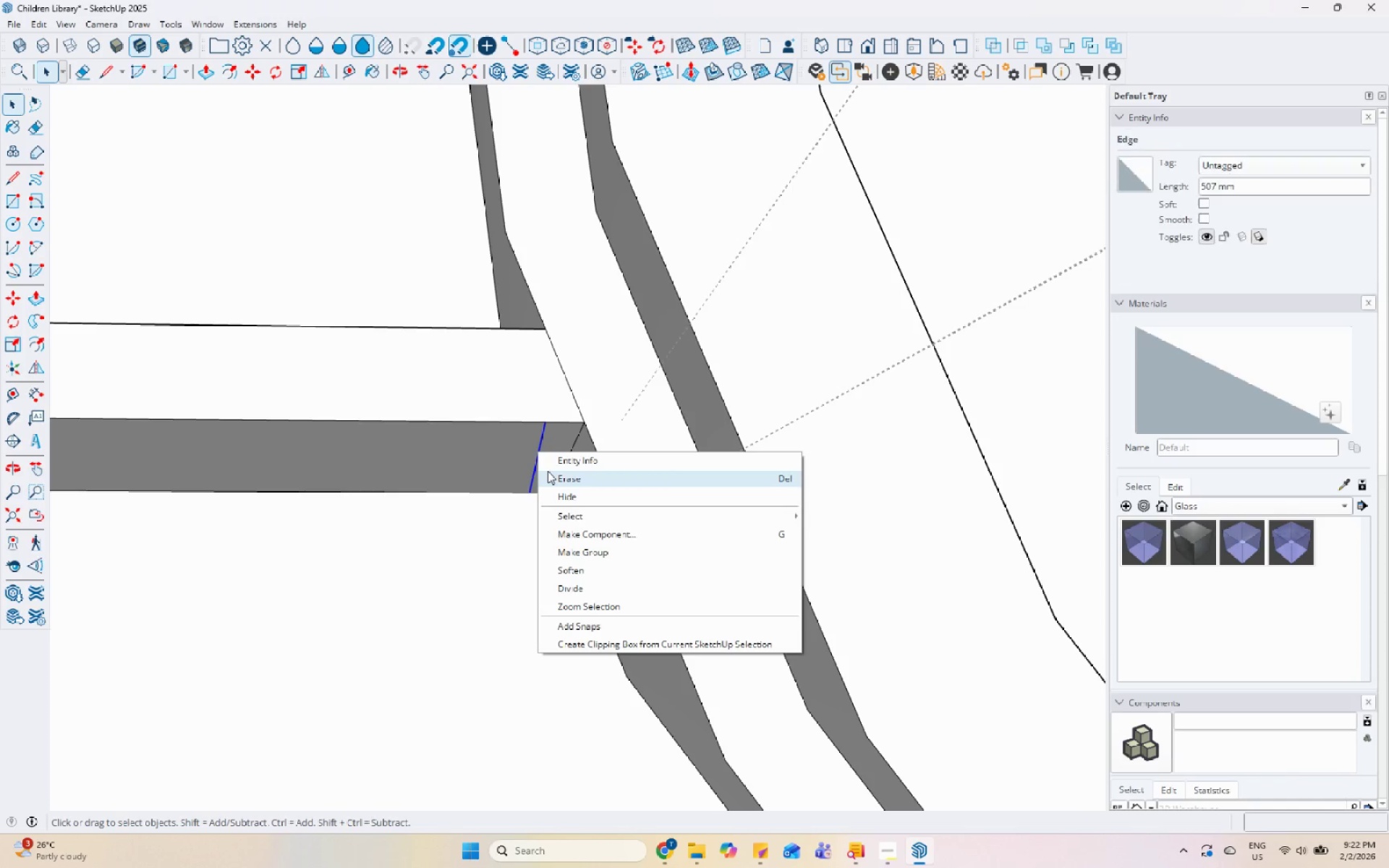 
left_click([548, 471])
 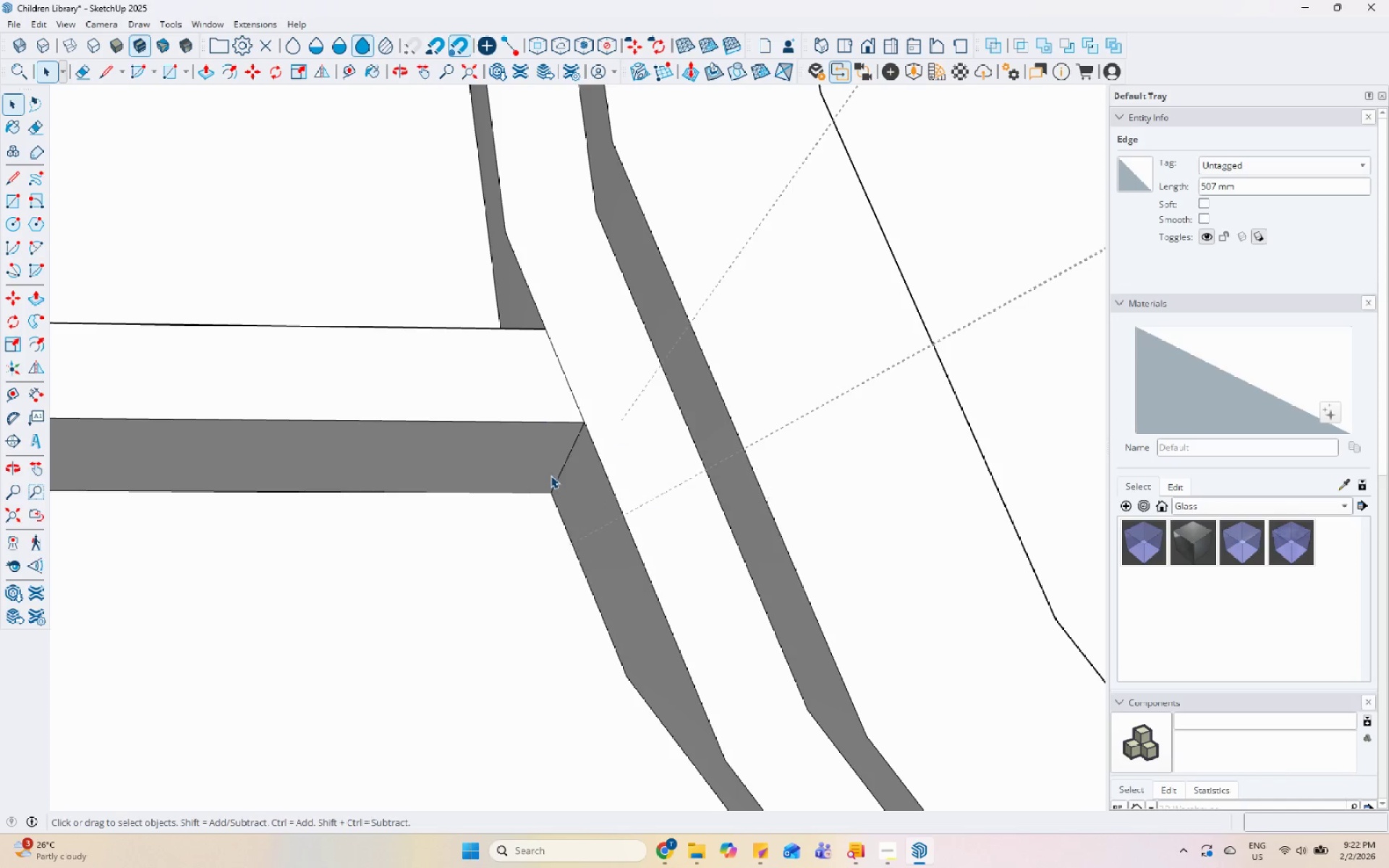 
scroll: coordinate [569, 535], scroll_direction: down, amount: 5.0
 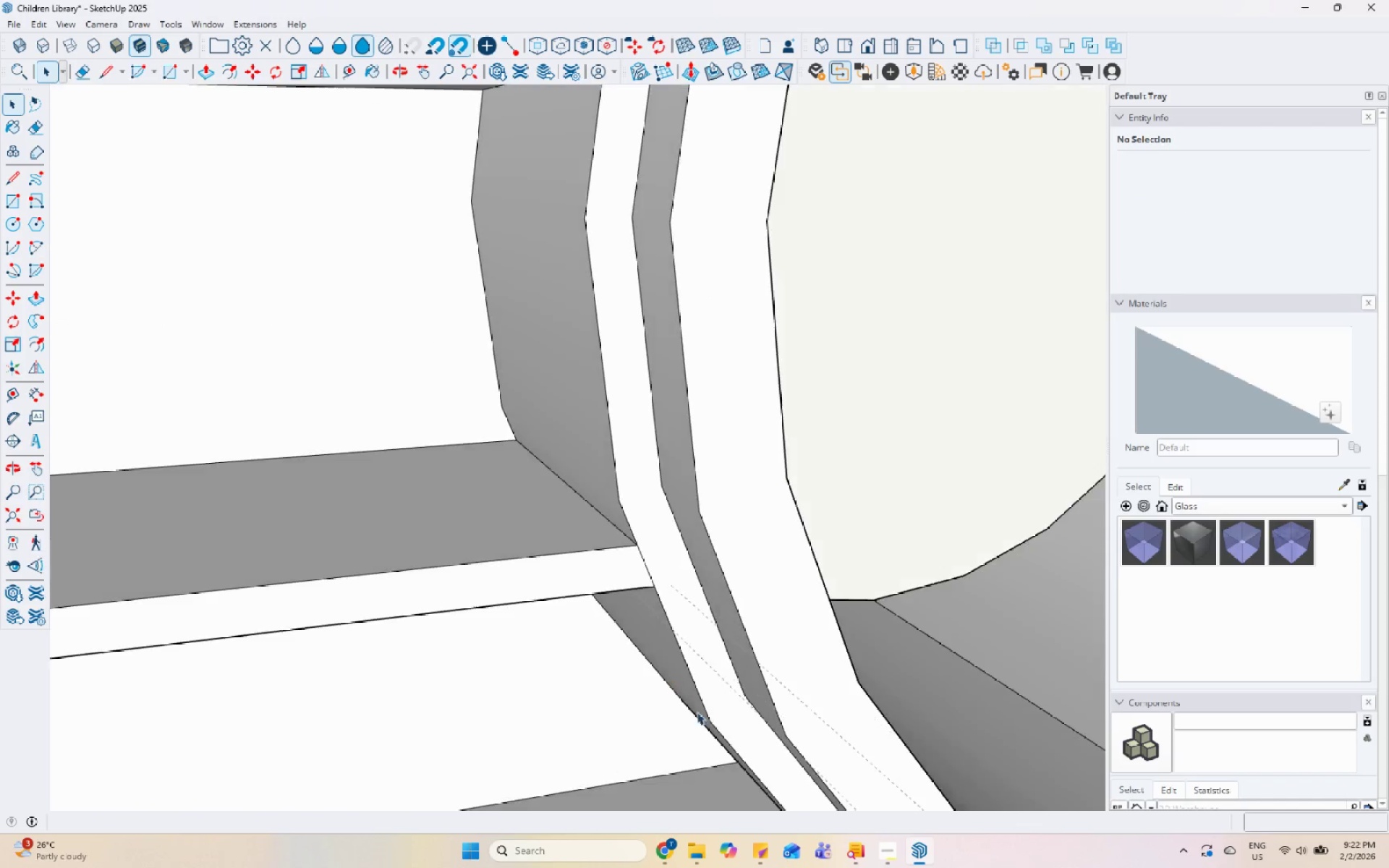 
key(Escape)
 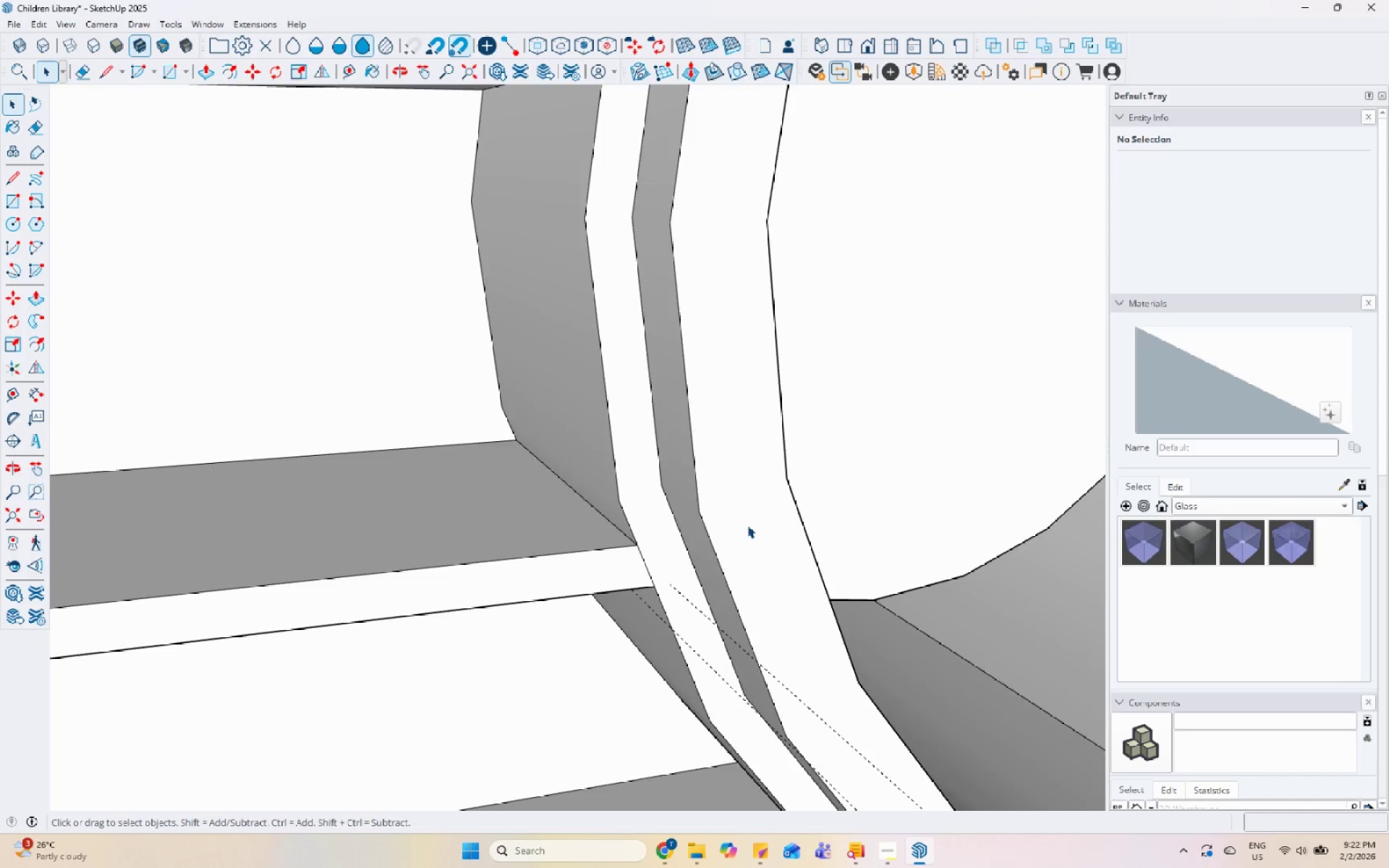 
scroll: coordinate [565, 390], scroll_direction: down, amount: 22.0
 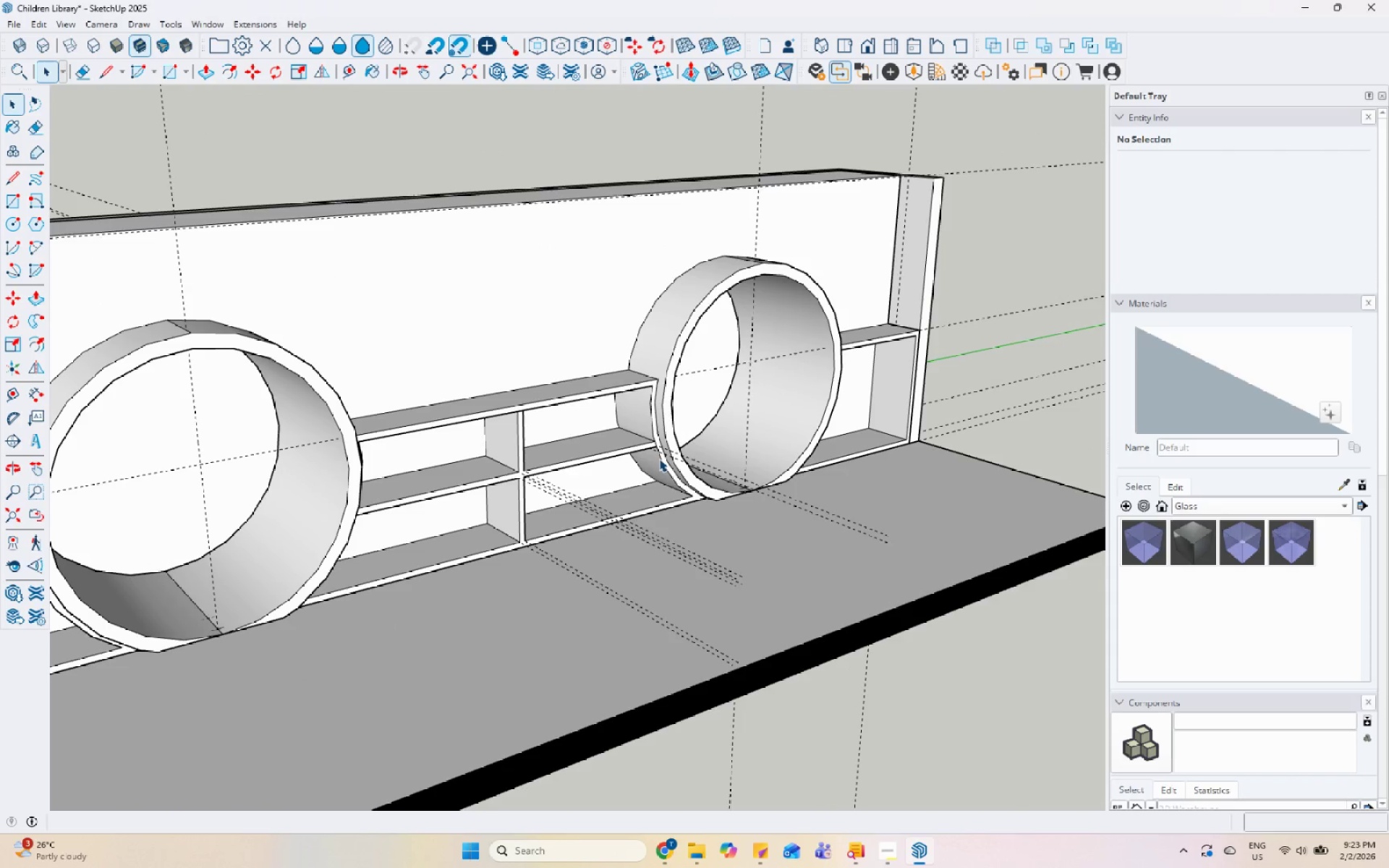 
wait(11.71)
 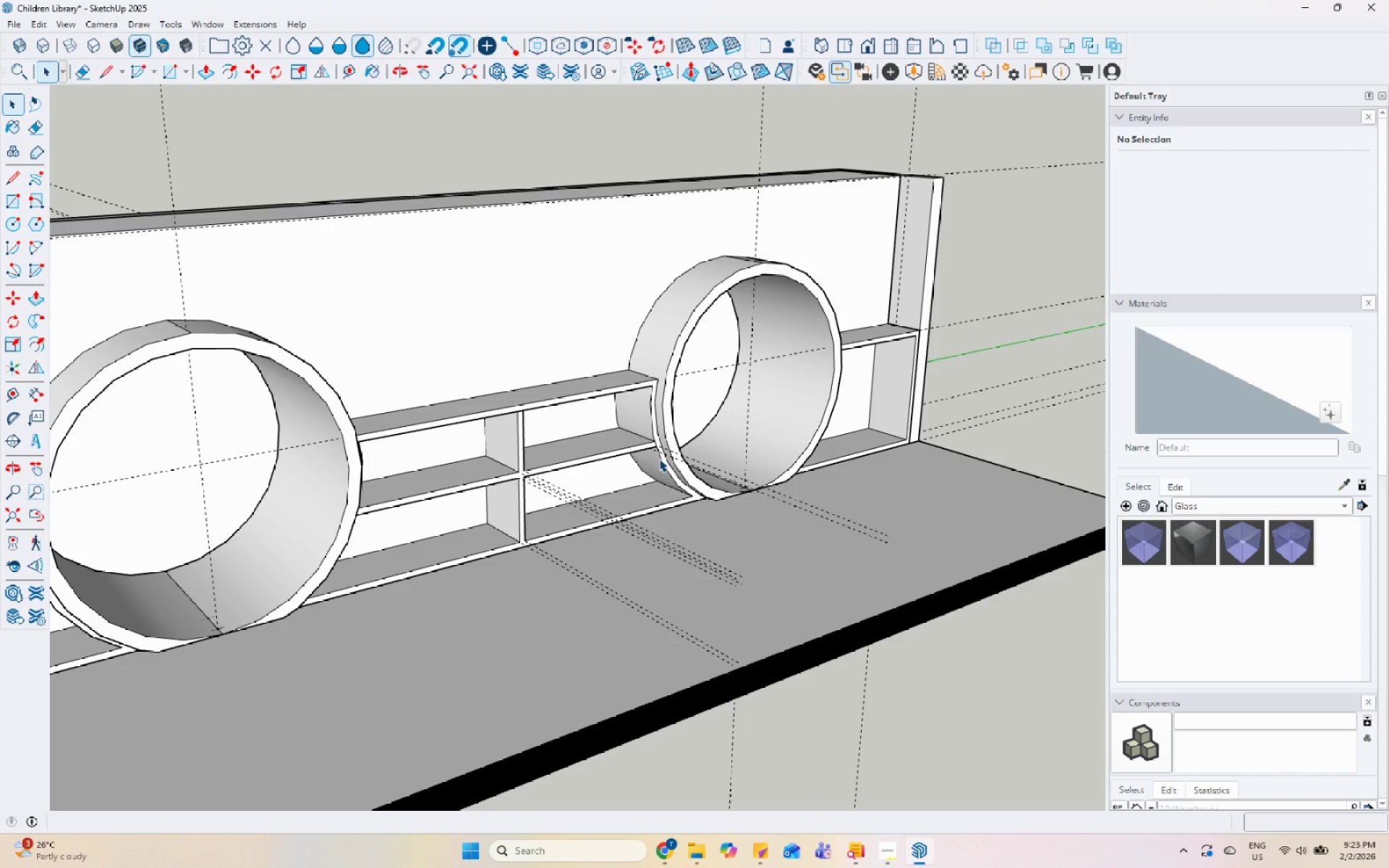 
scroll: coordinate [350, 438], scroll_direction: down, amount: 4.0
 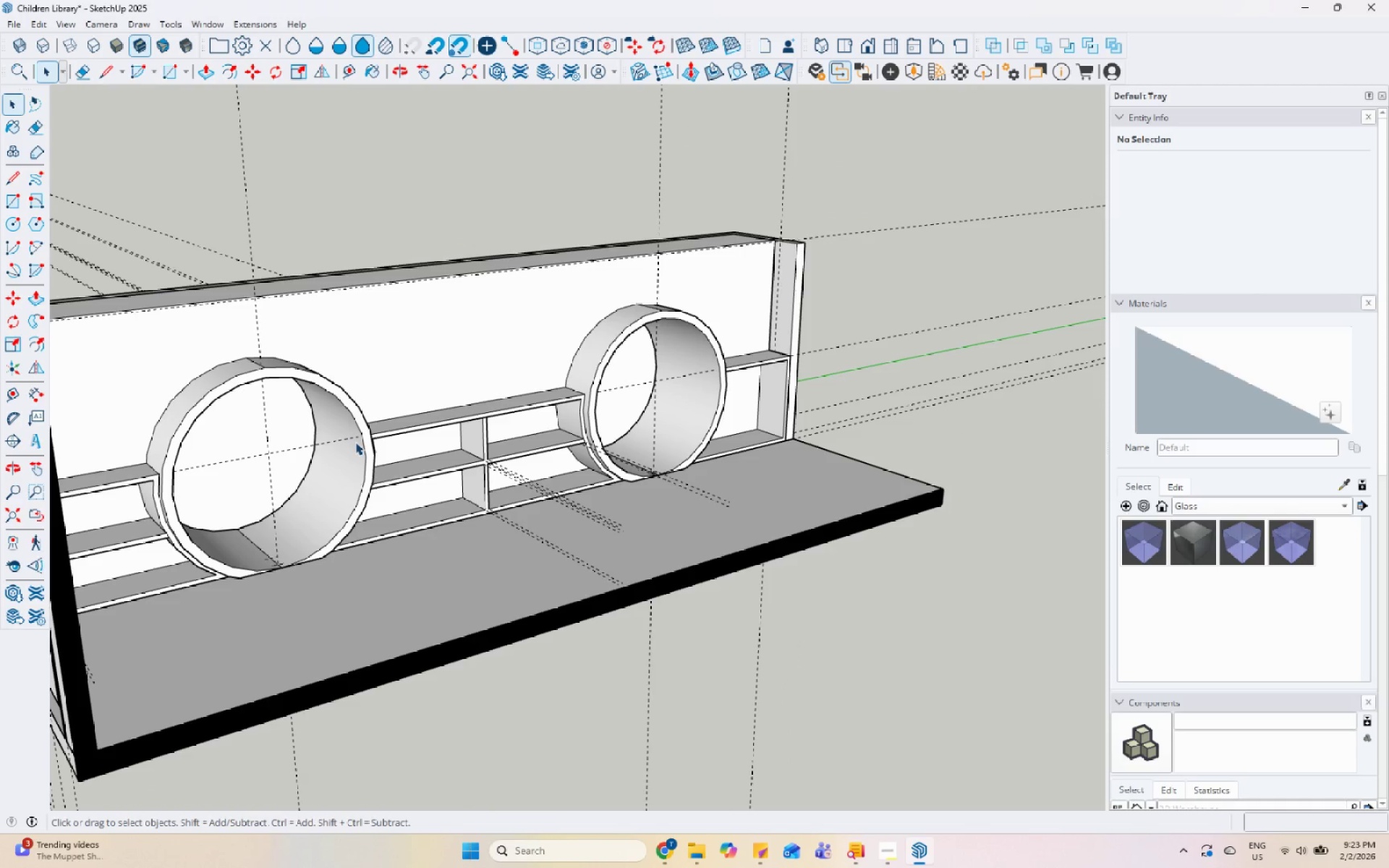 
wait(6.19)
 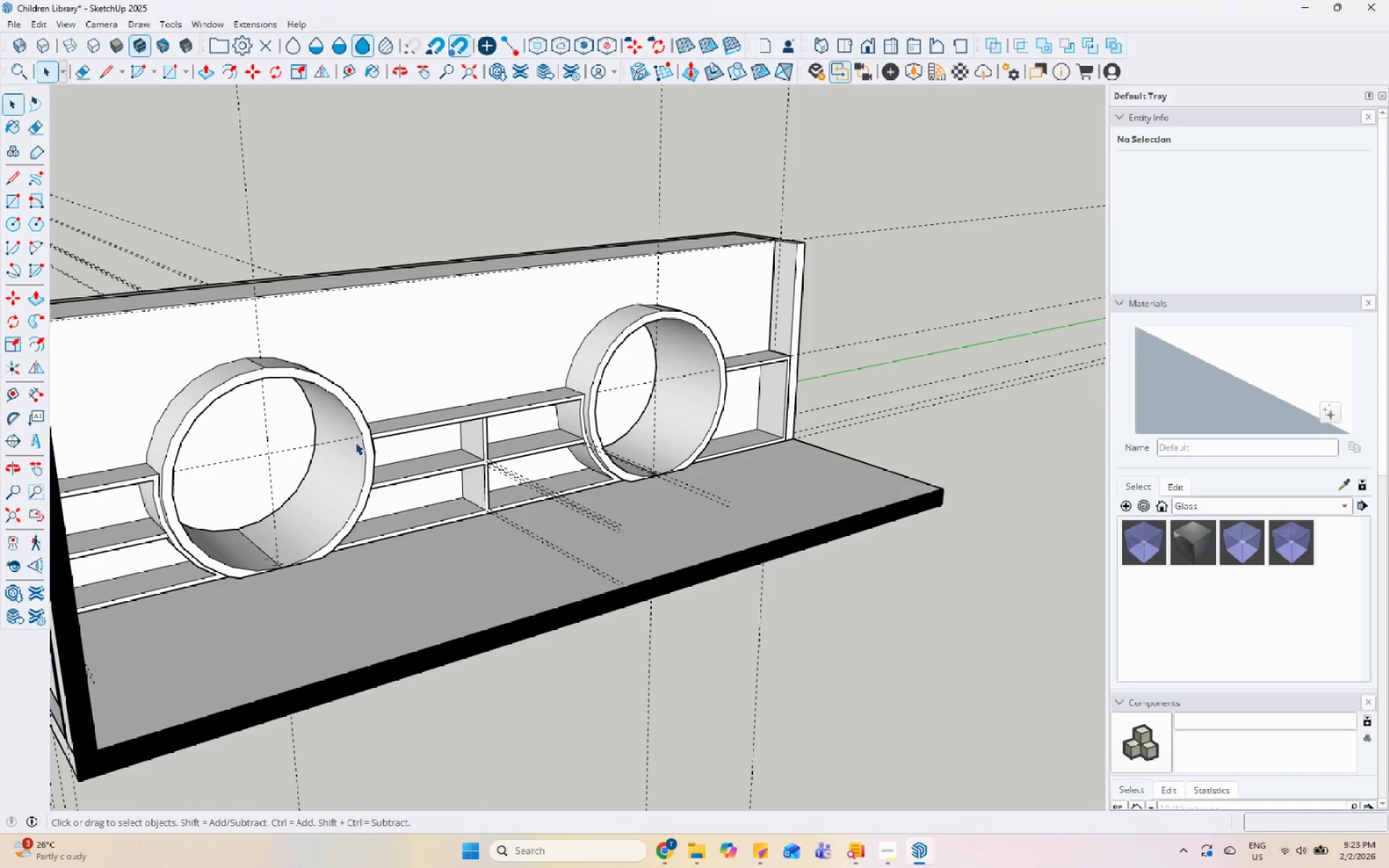 
scroll: coordinate [355, 442], scroll_direction: down, amount: 1.0
 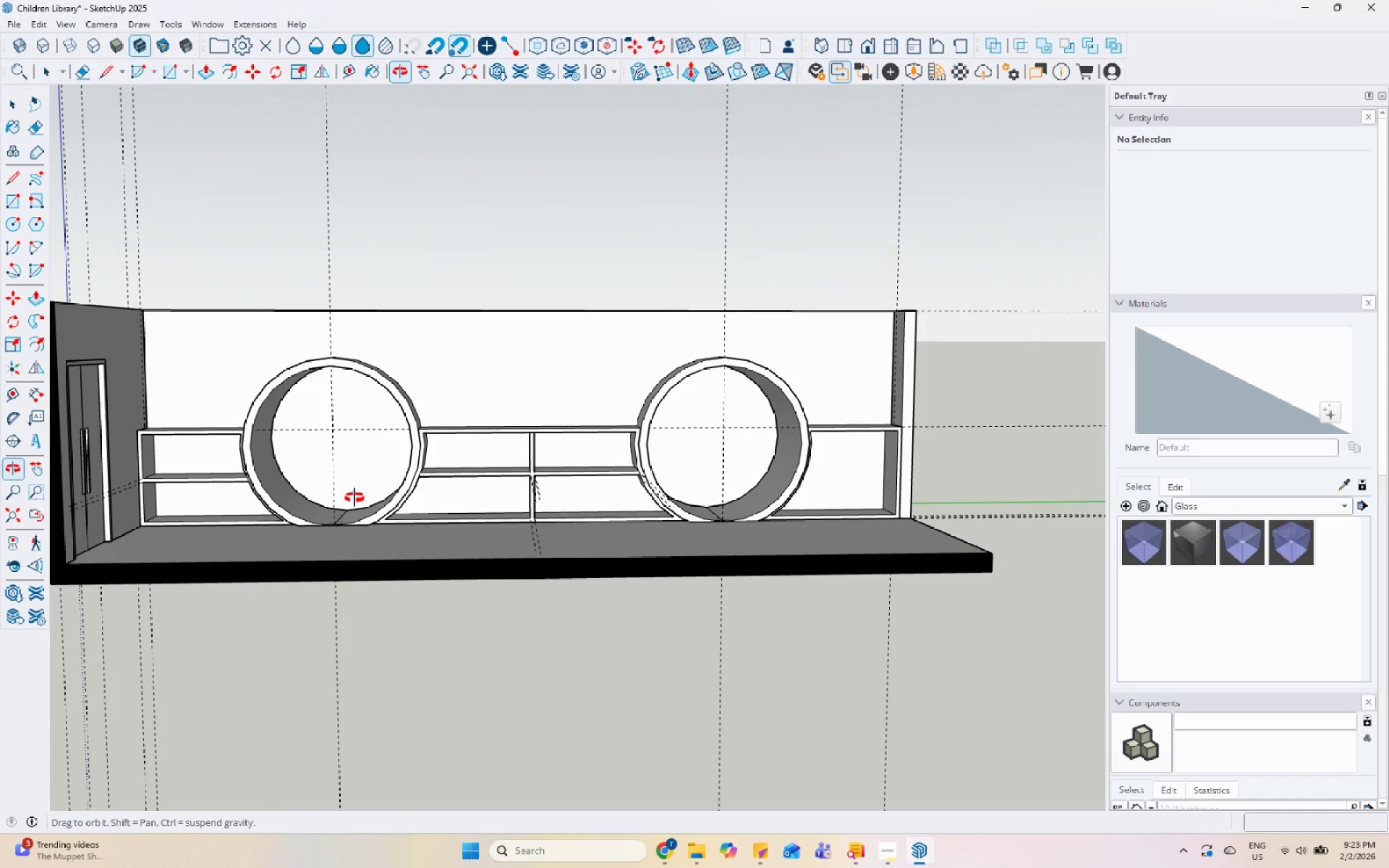 
scroll: coordinate [352, 439], scroll_direction: up, amount: 8.0
 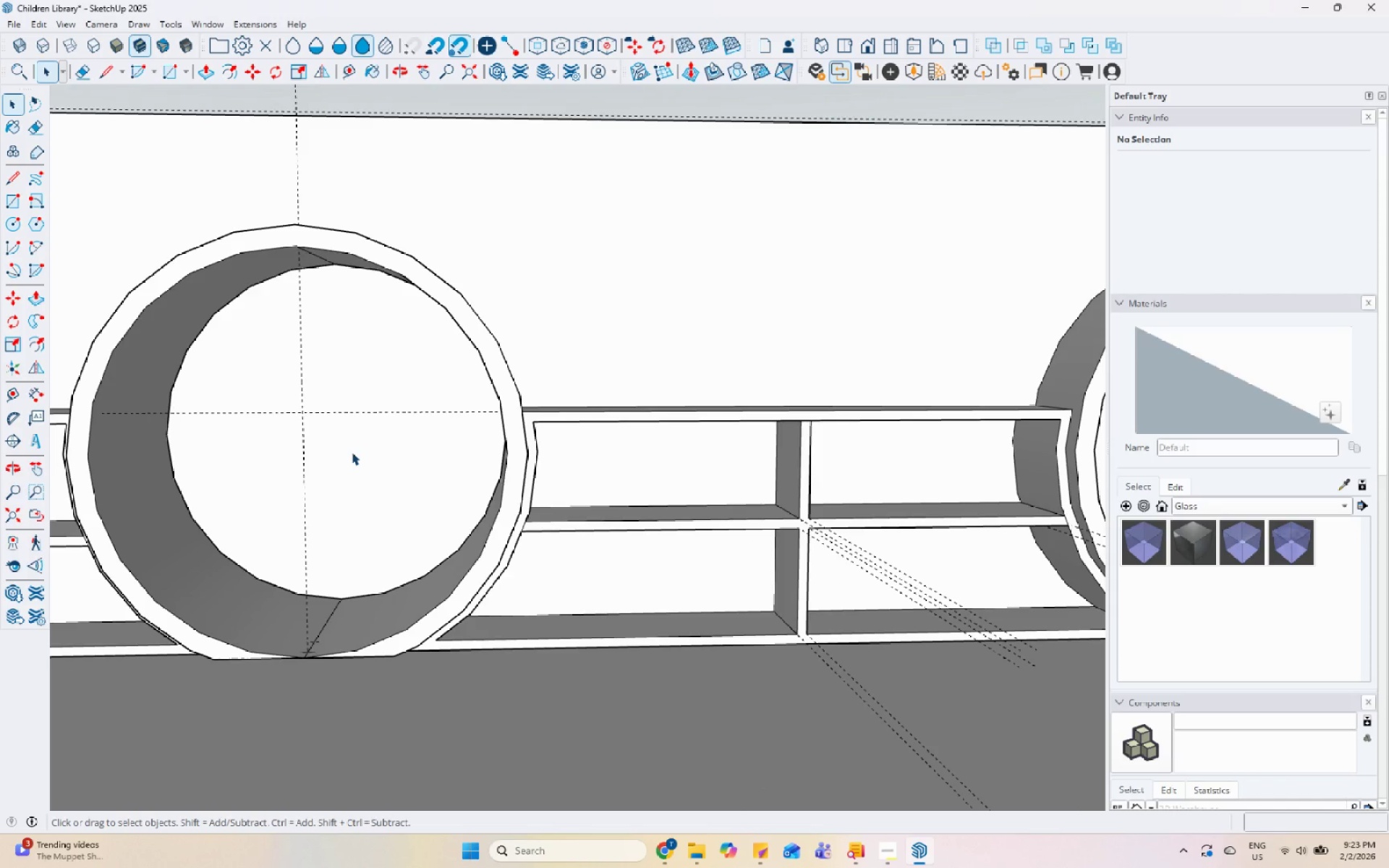 
scroll: coordinate [755, 540], scroll_direction: none, amount: 0.0
 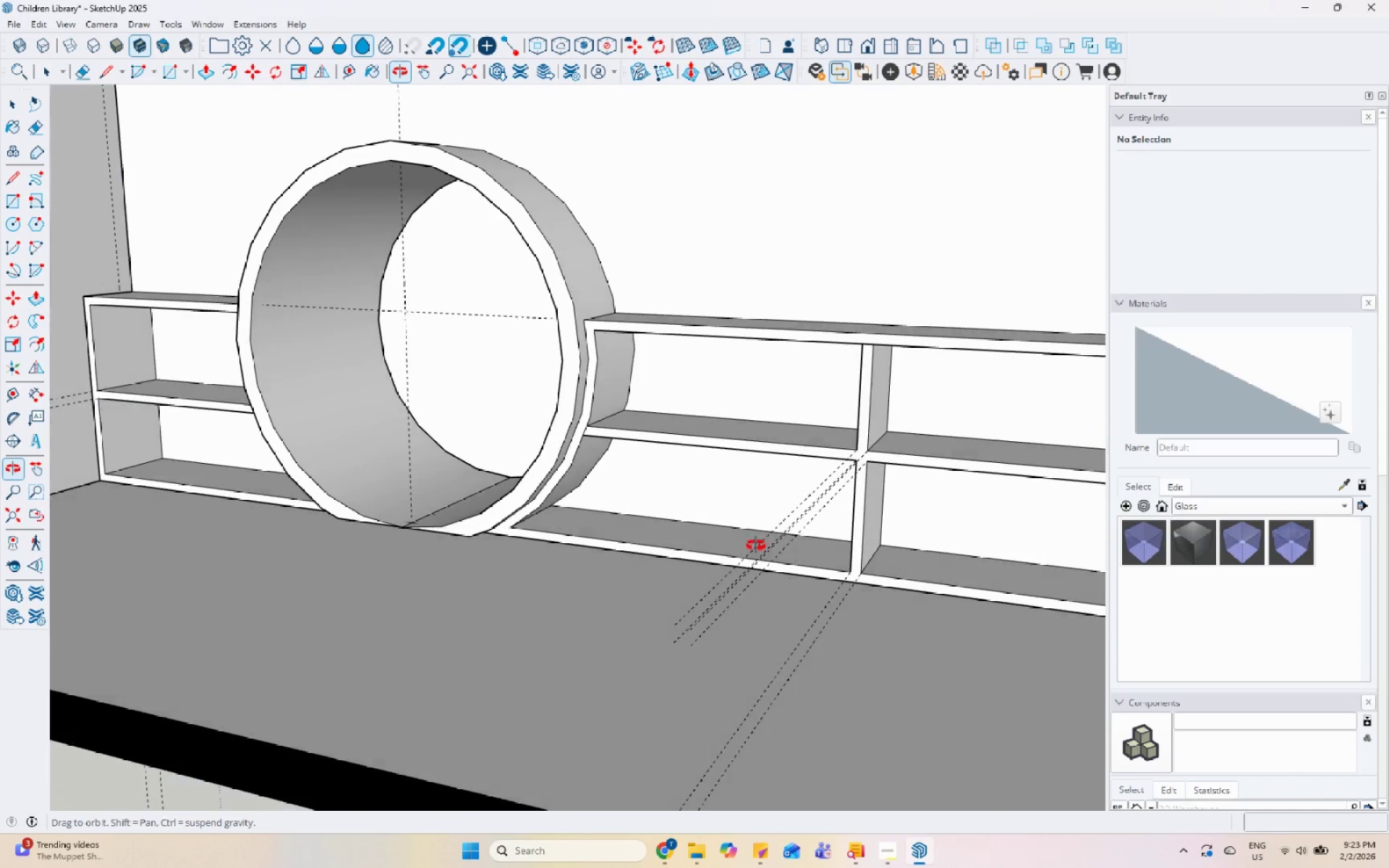 
scroll: coordinate [556, 471], scroll_direction: down, amount: 12.0
 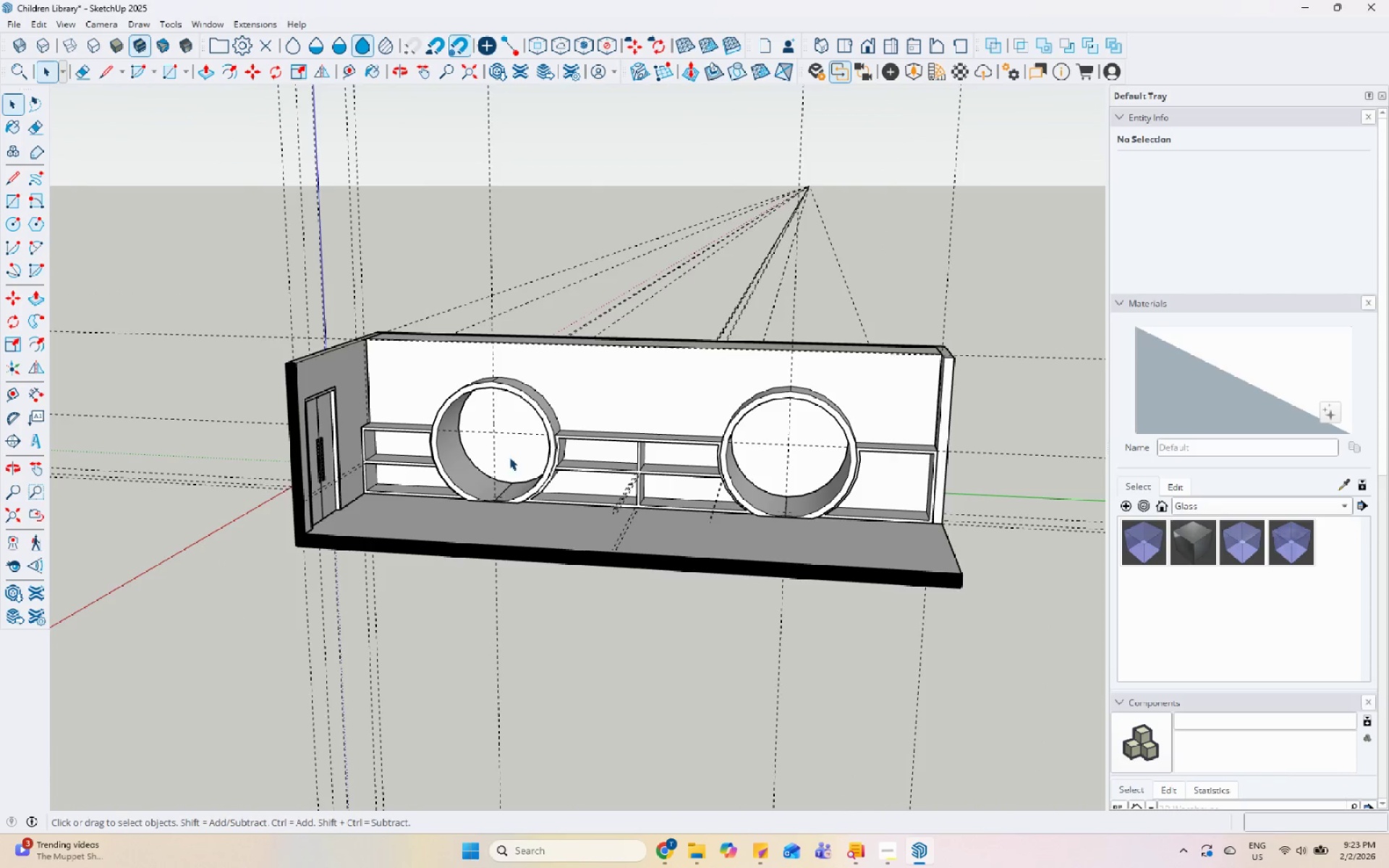 
scroll: coordinate [412, 433], scroll_direction: up, amount: 13.0
 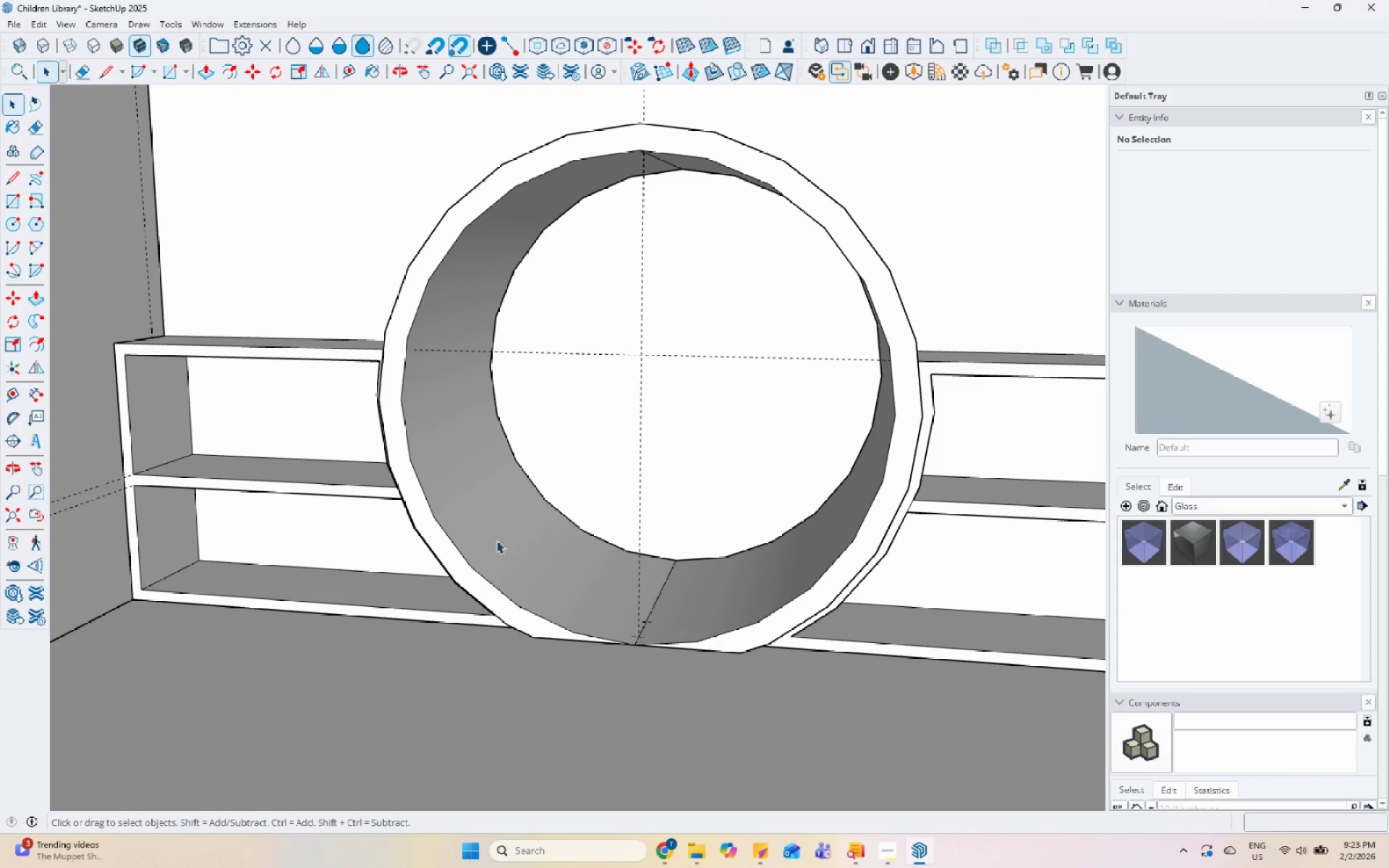 
scroll: coordinate [385, 564], scroll_direction: down, amount: 10.0
 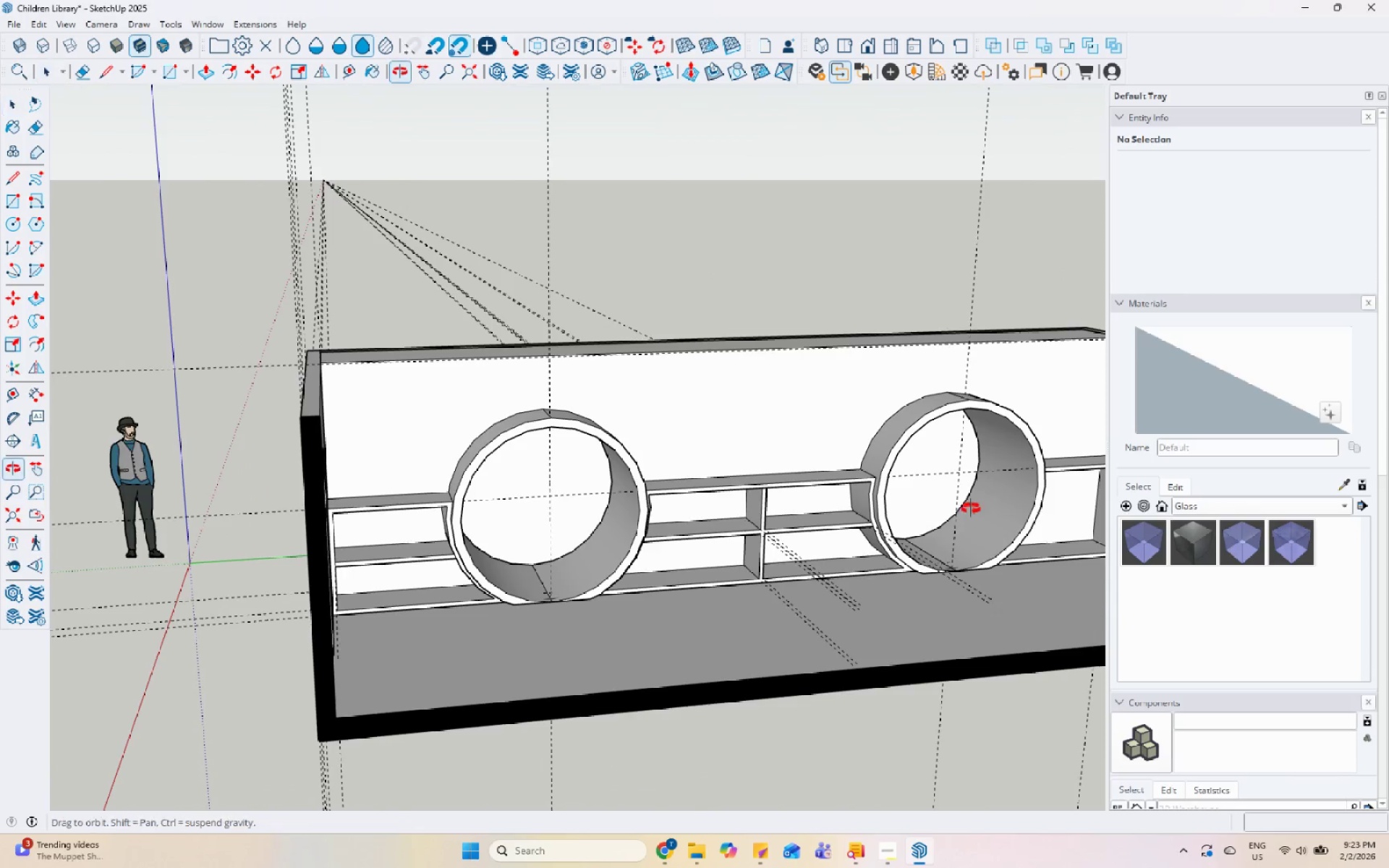 
scroll: coordinate [791, 500], scroll_direction: up, amount: 12.0
 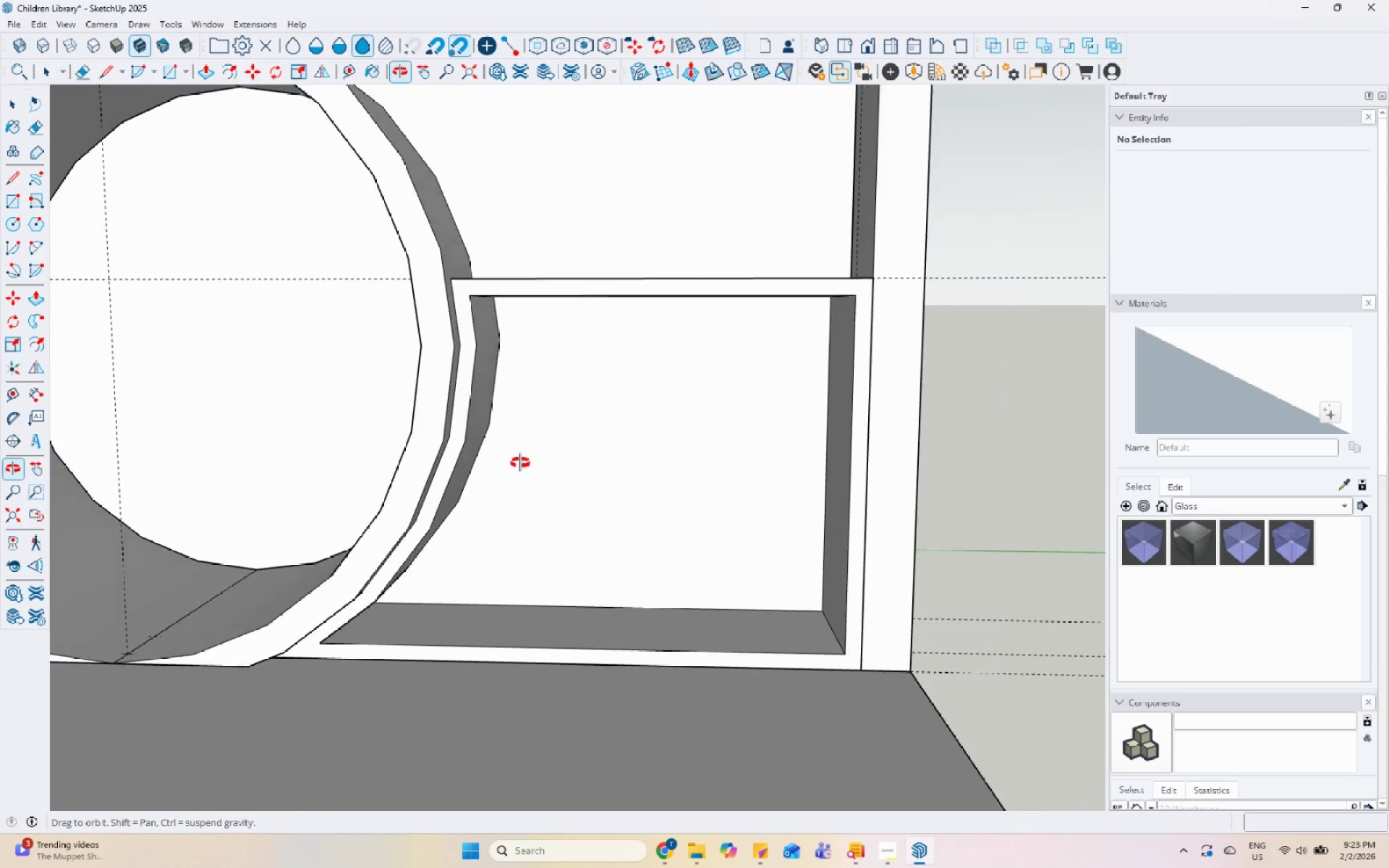 
scroll: coordinate [713, 524], scroll_direction: down, amount: 4.0
 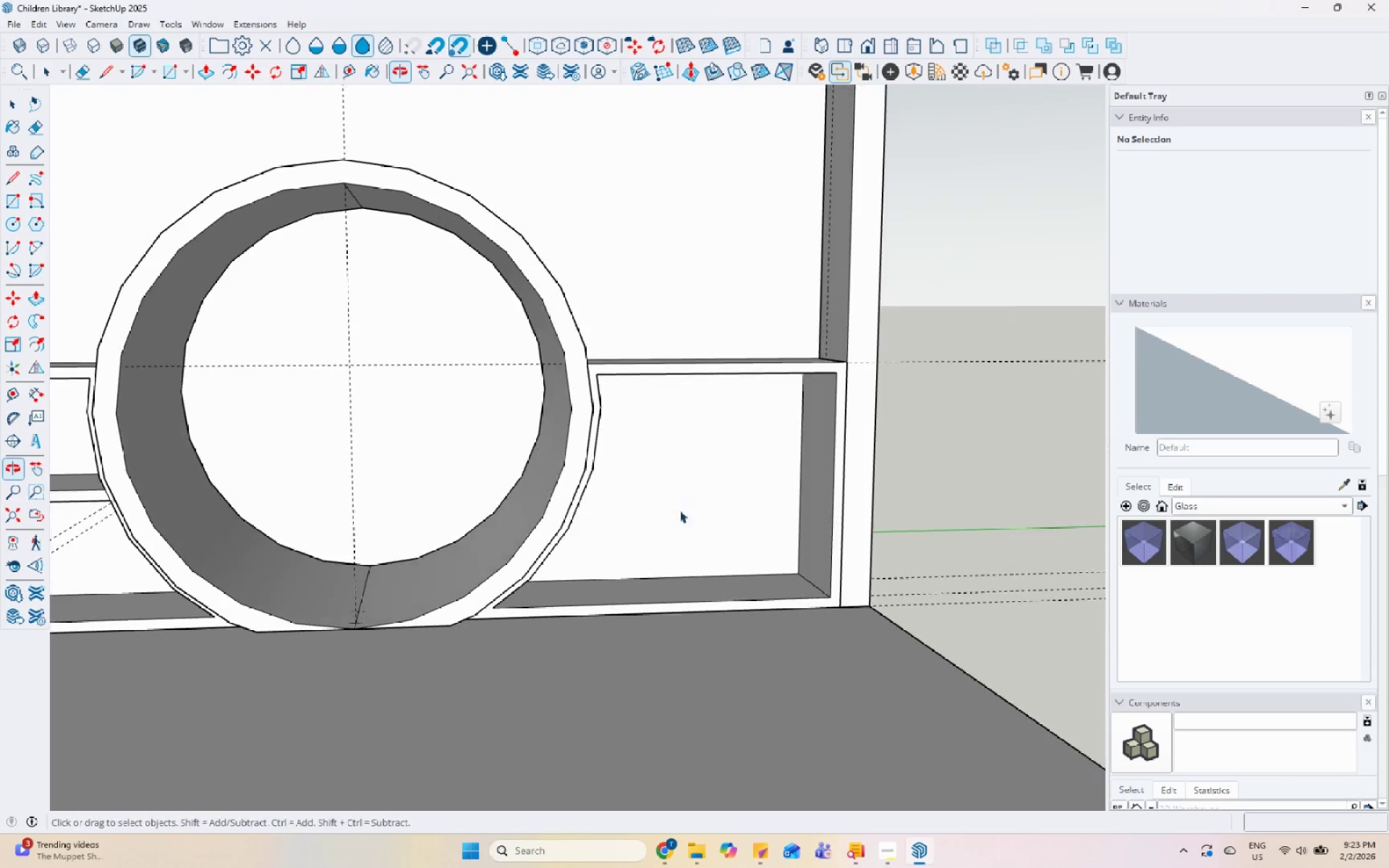 
left_click([669, 481])
 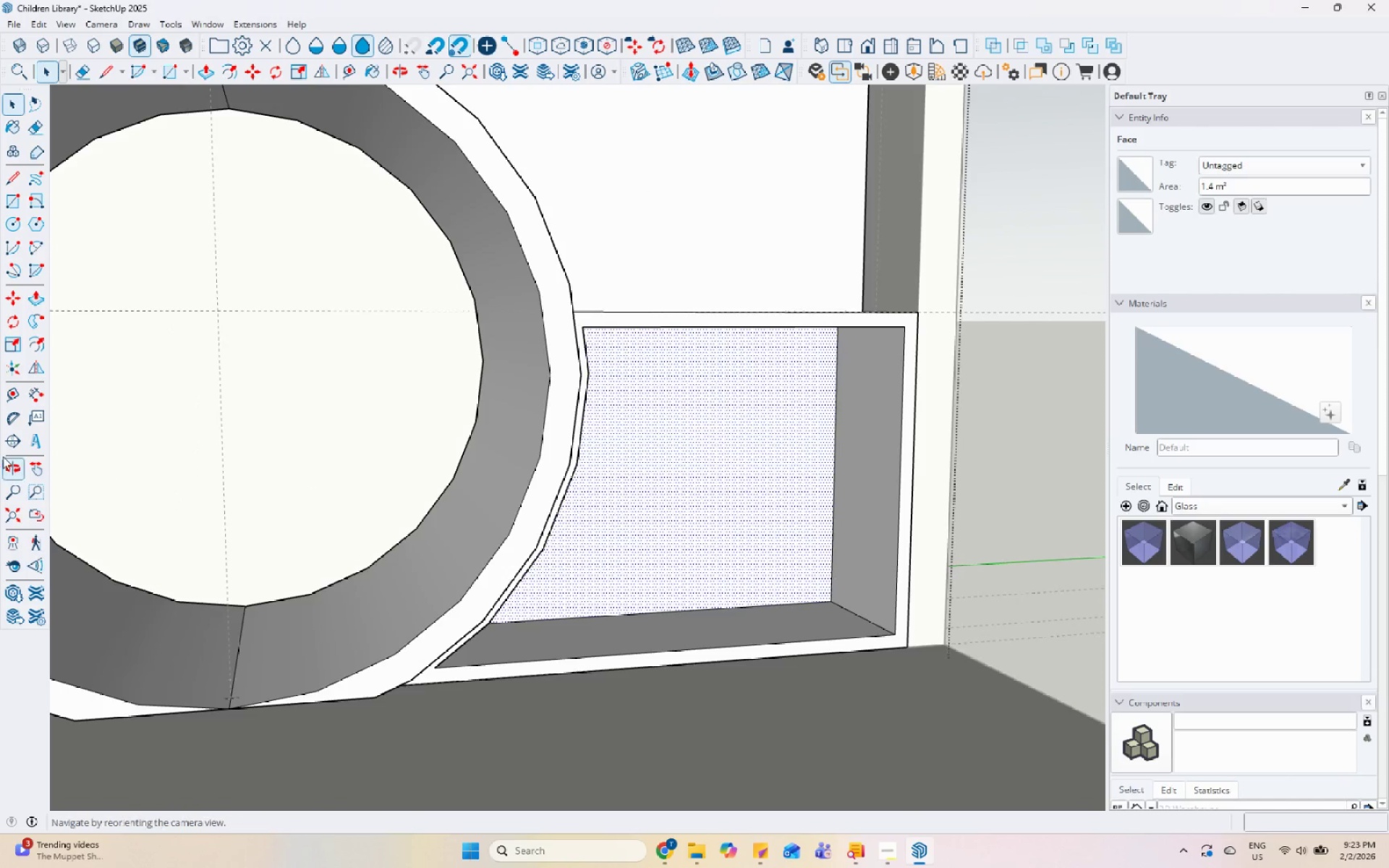 
scroll: coordinate [669, 481], scroll_direction: up, amount: 3.0
 